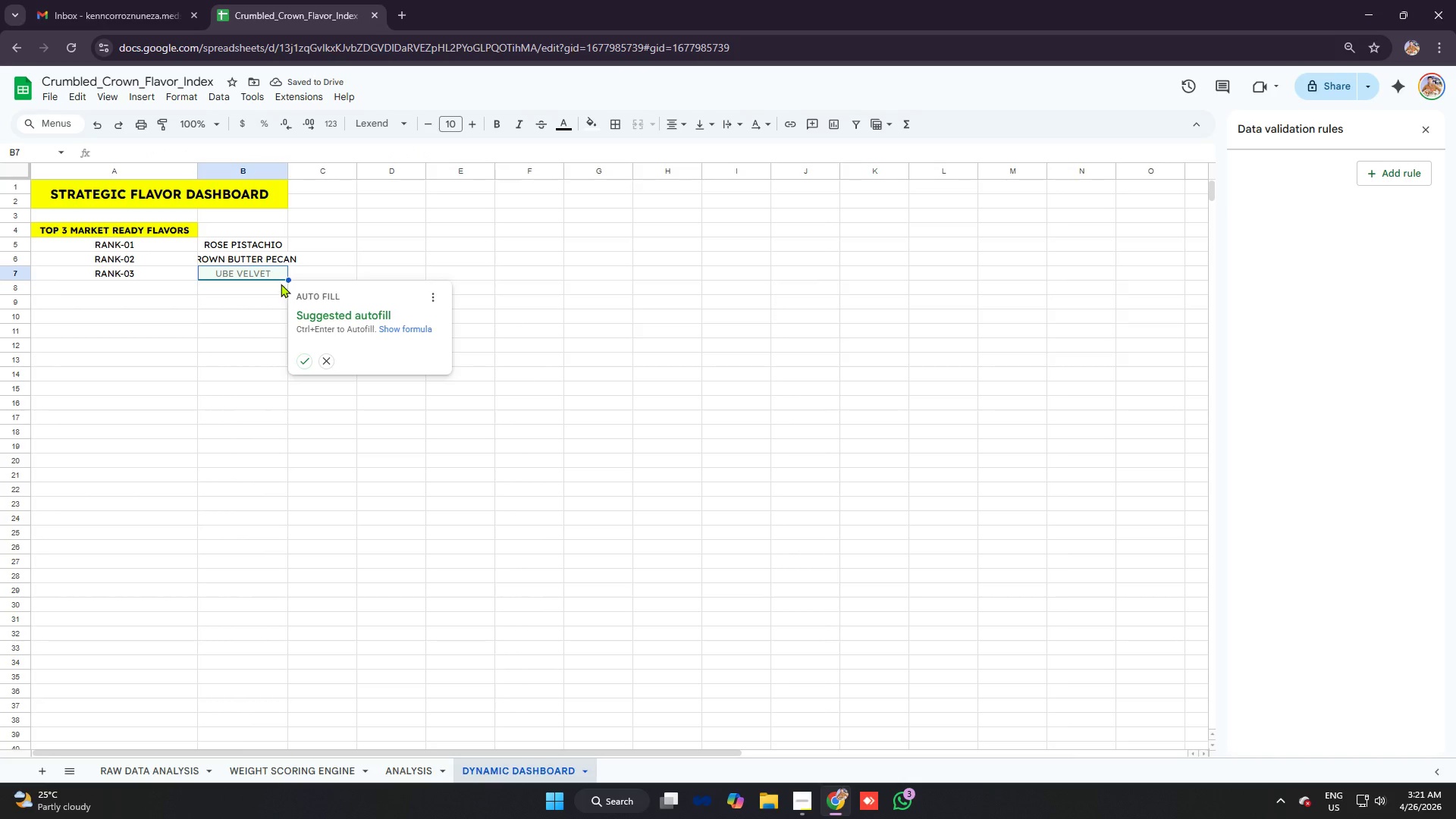 
wait(6.38)
 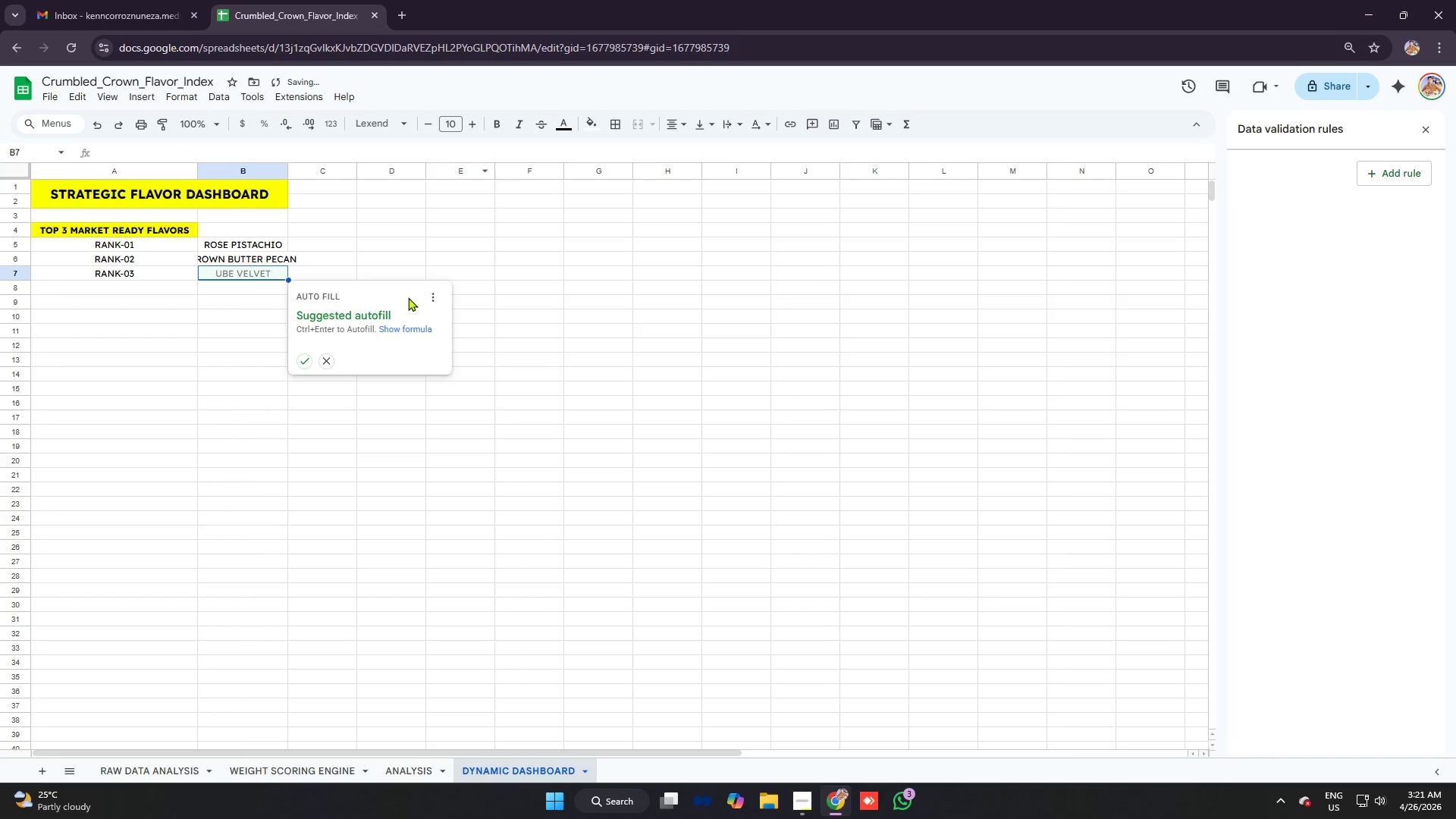 
left_click([259, 278])
 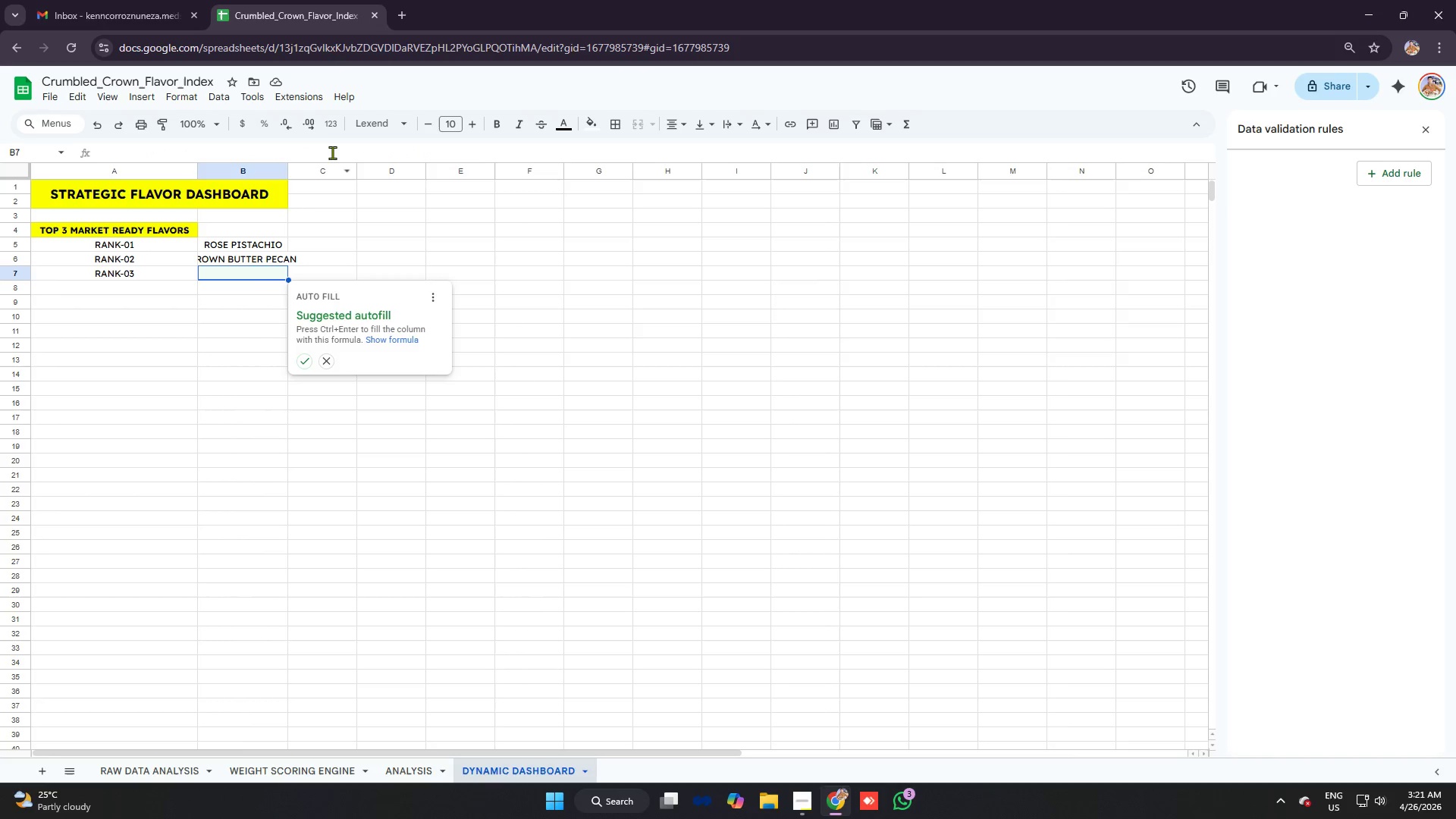 
left_click([332, 151])
 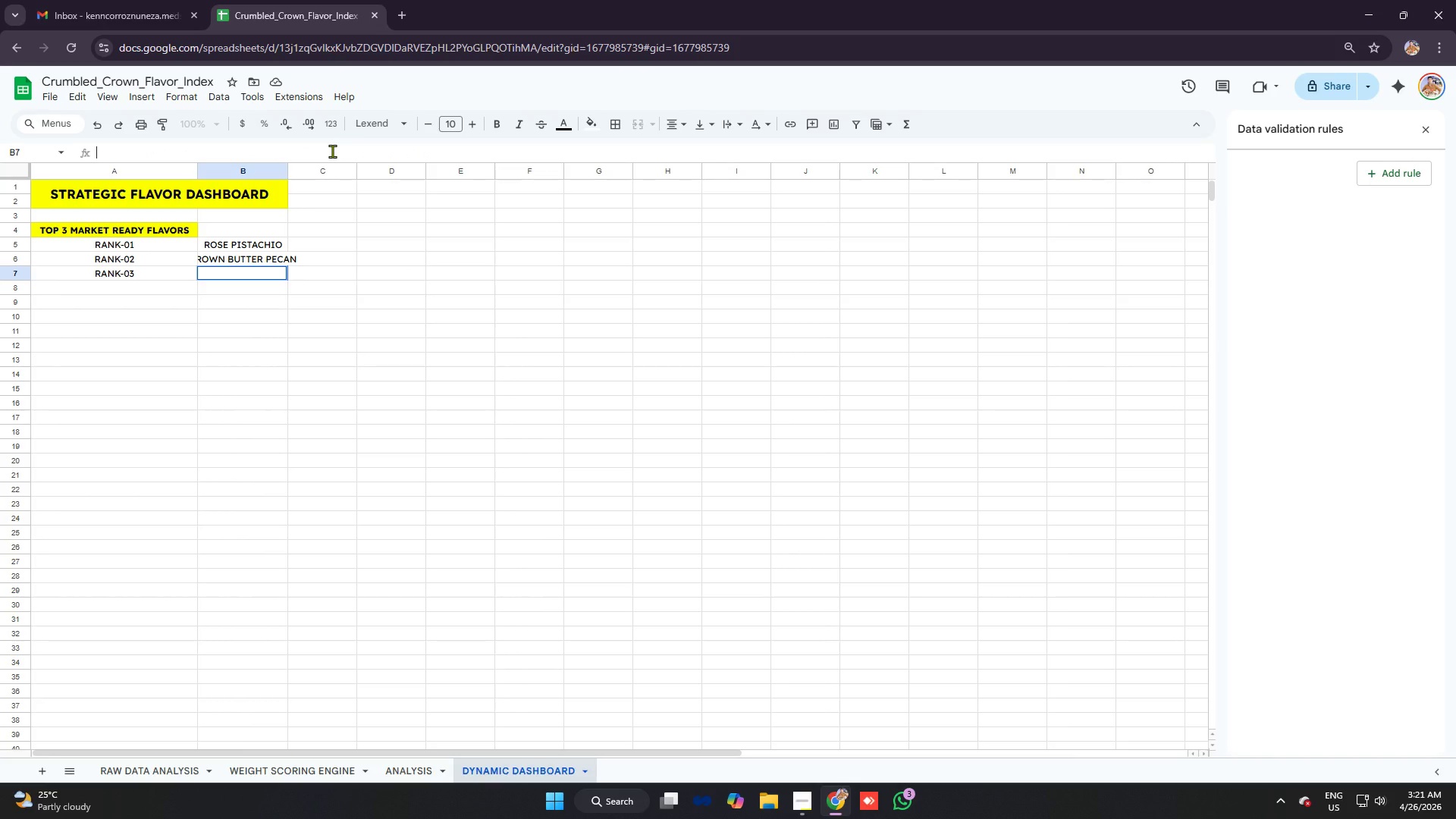 
key(Control+V)
 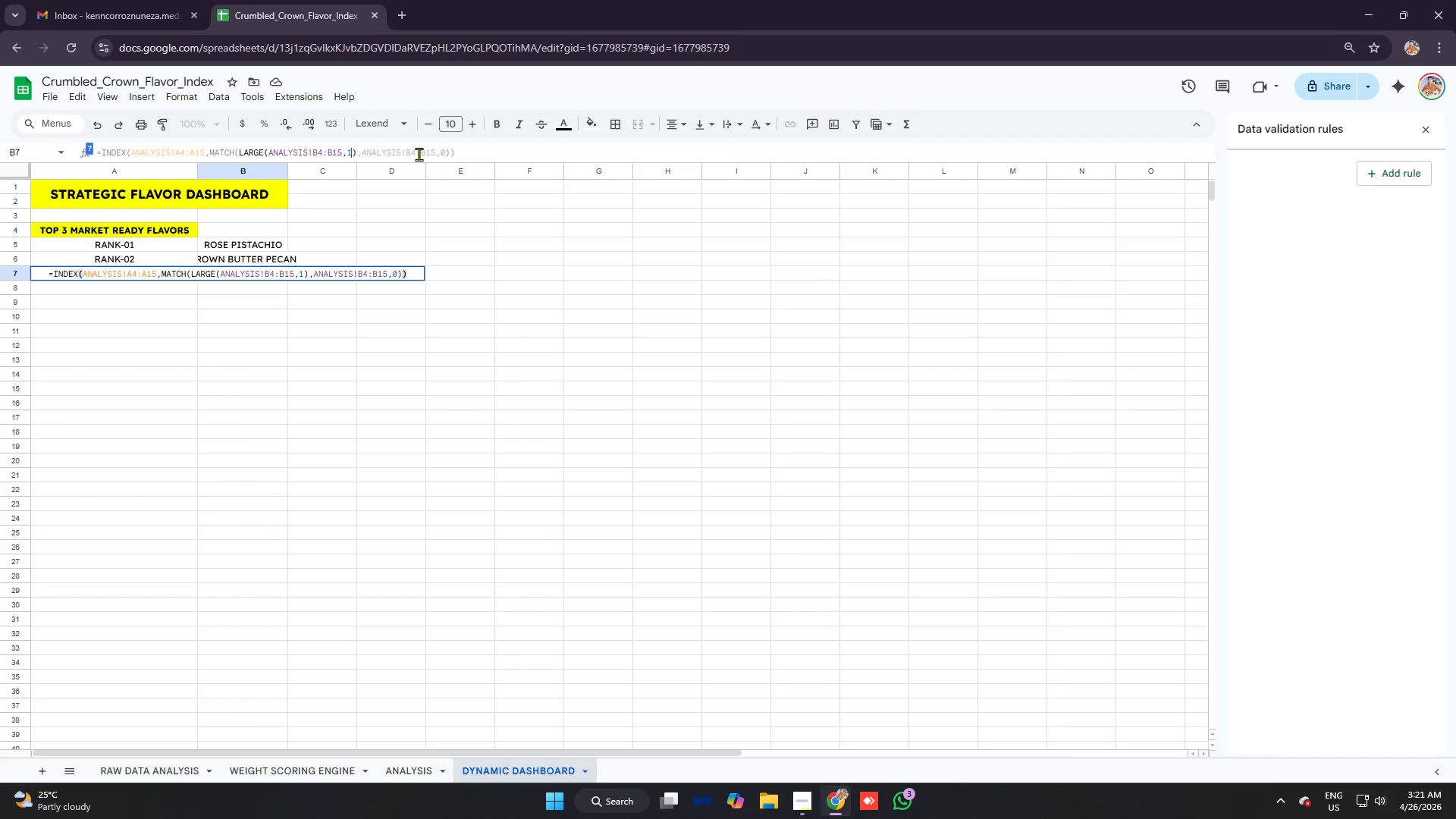 
key(Backspace)
 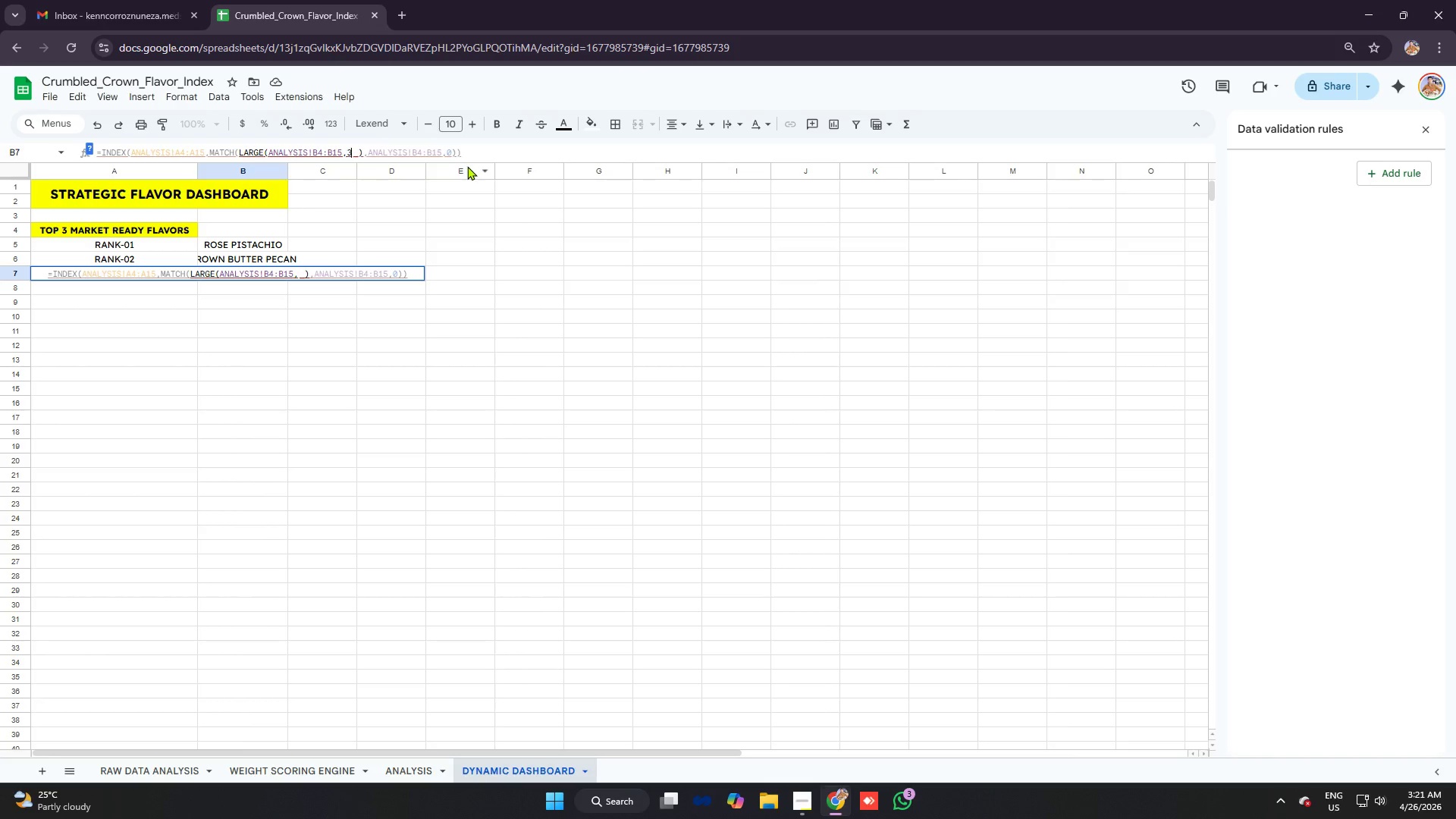 
key(3)
 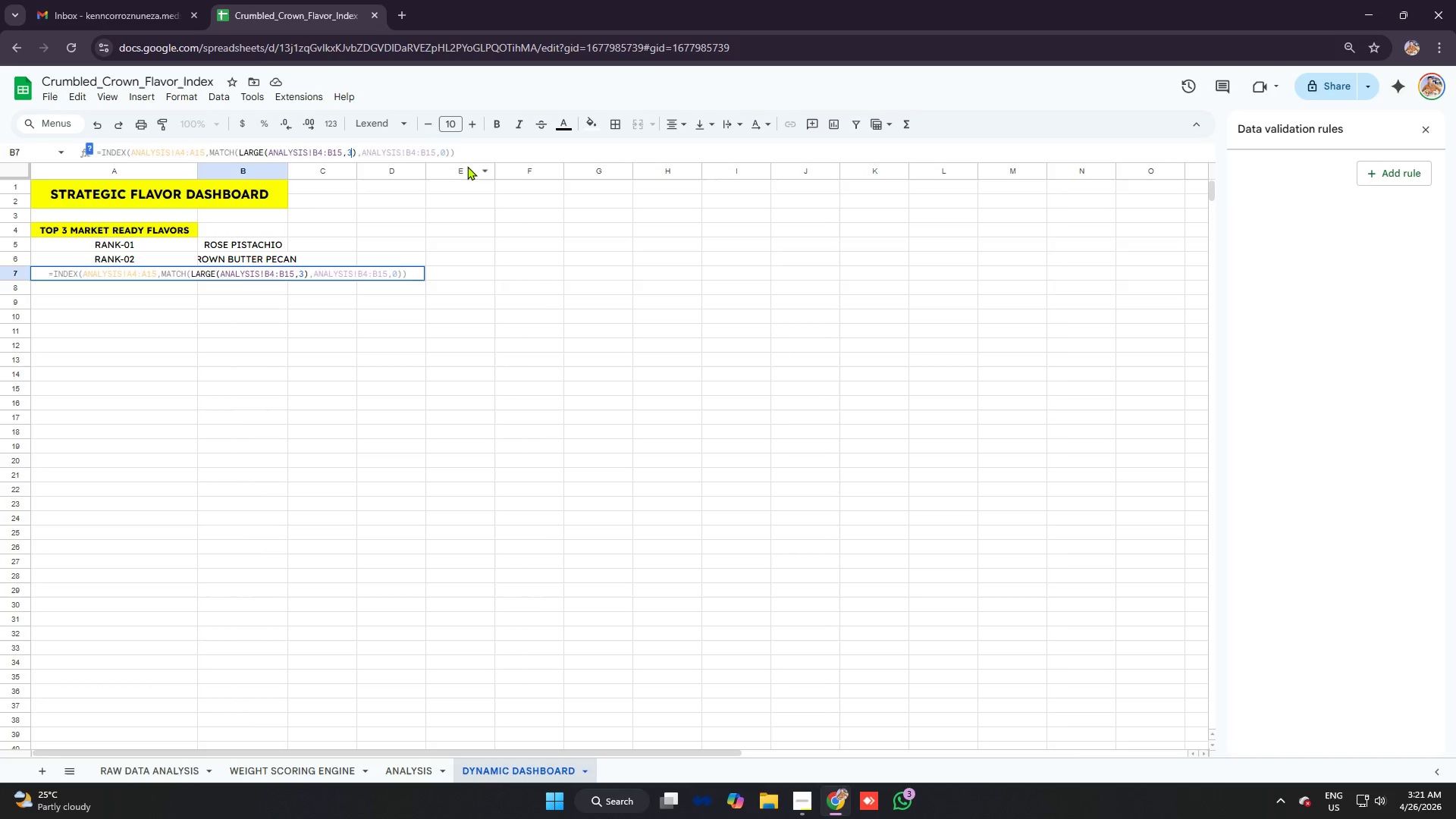 
key(Enter)
 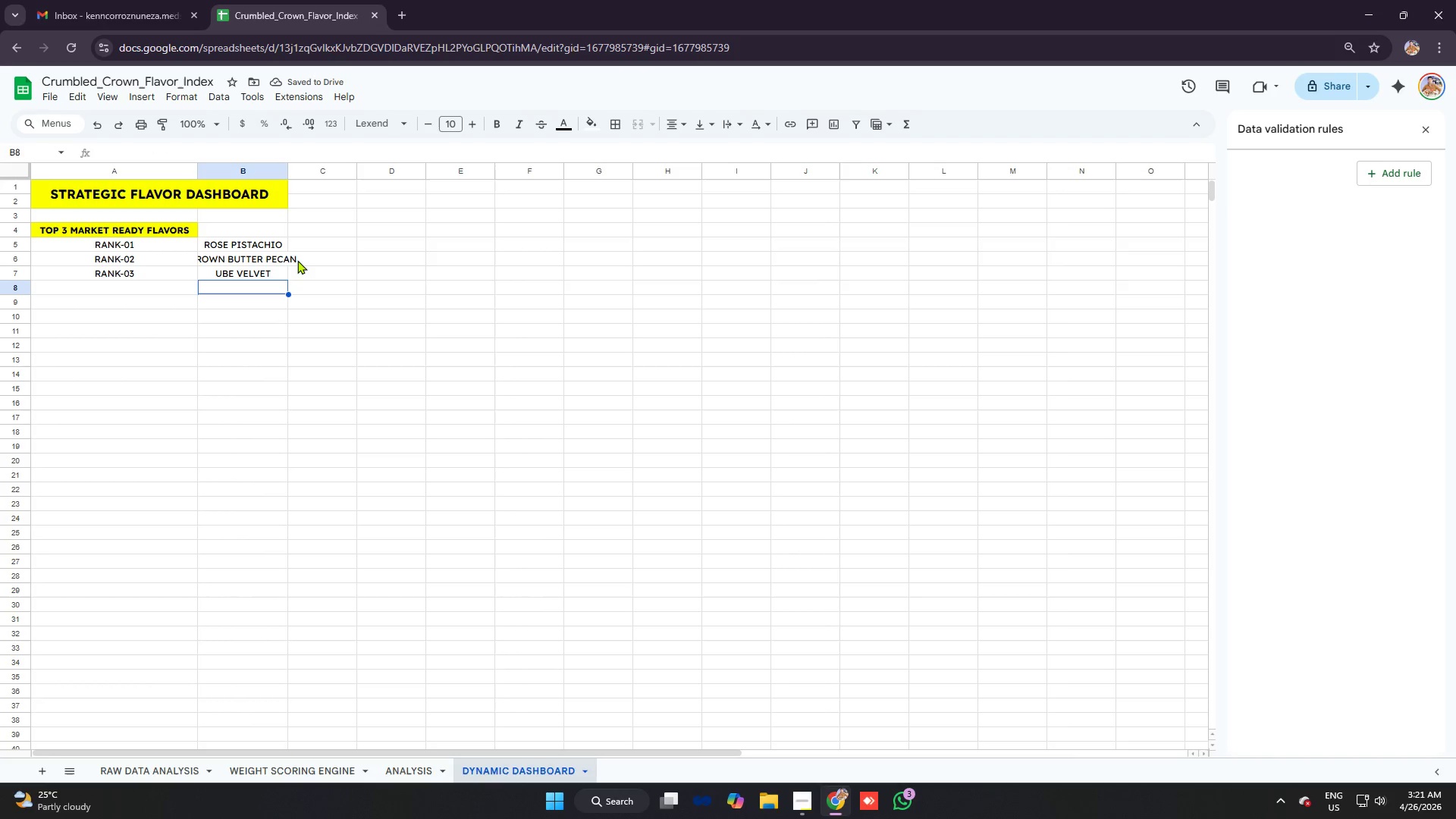 
left_click_drag(start_coordinate=[289, 171], to_coordinate=[316, 171])
 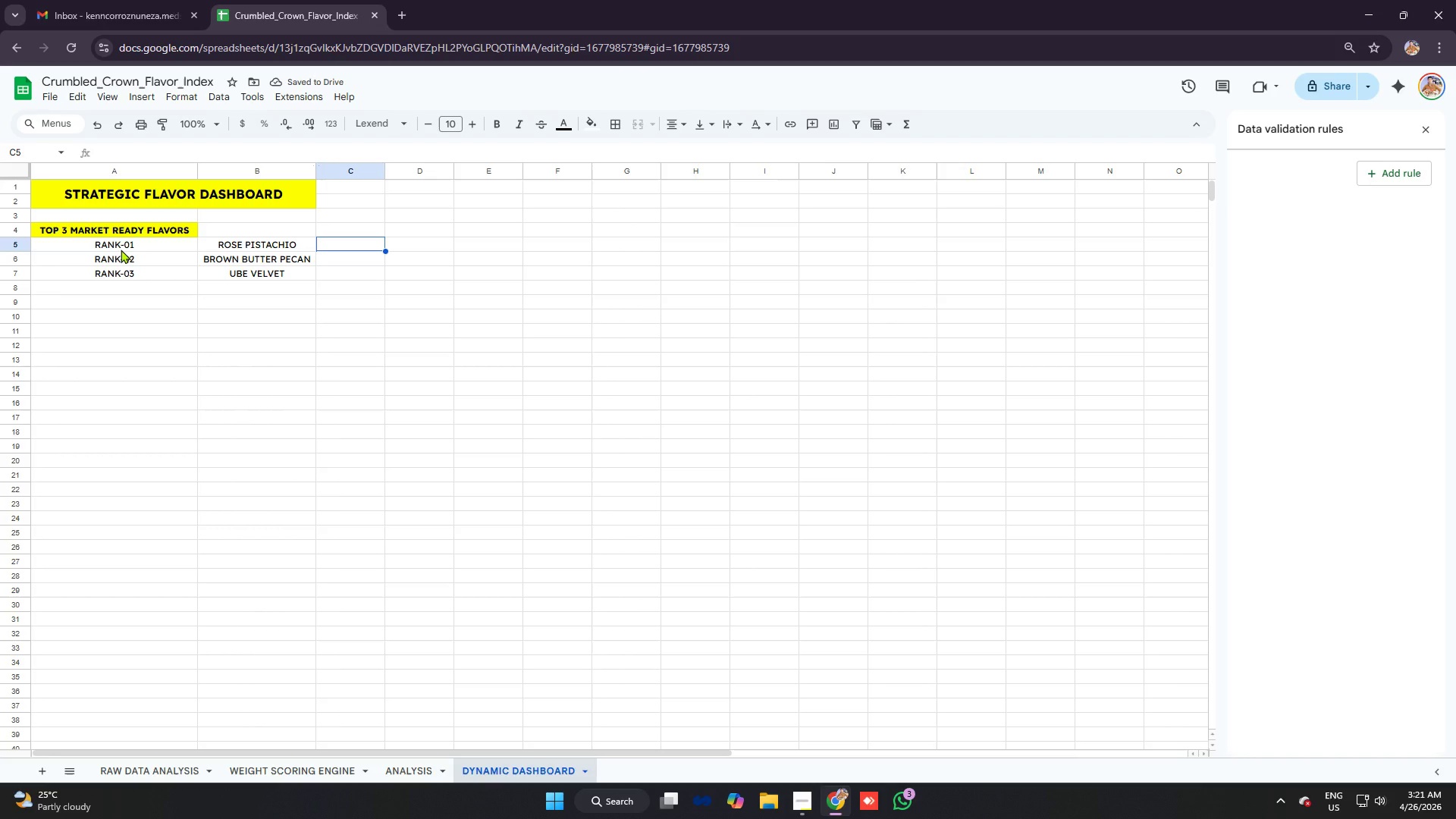 
wait(8.19)
 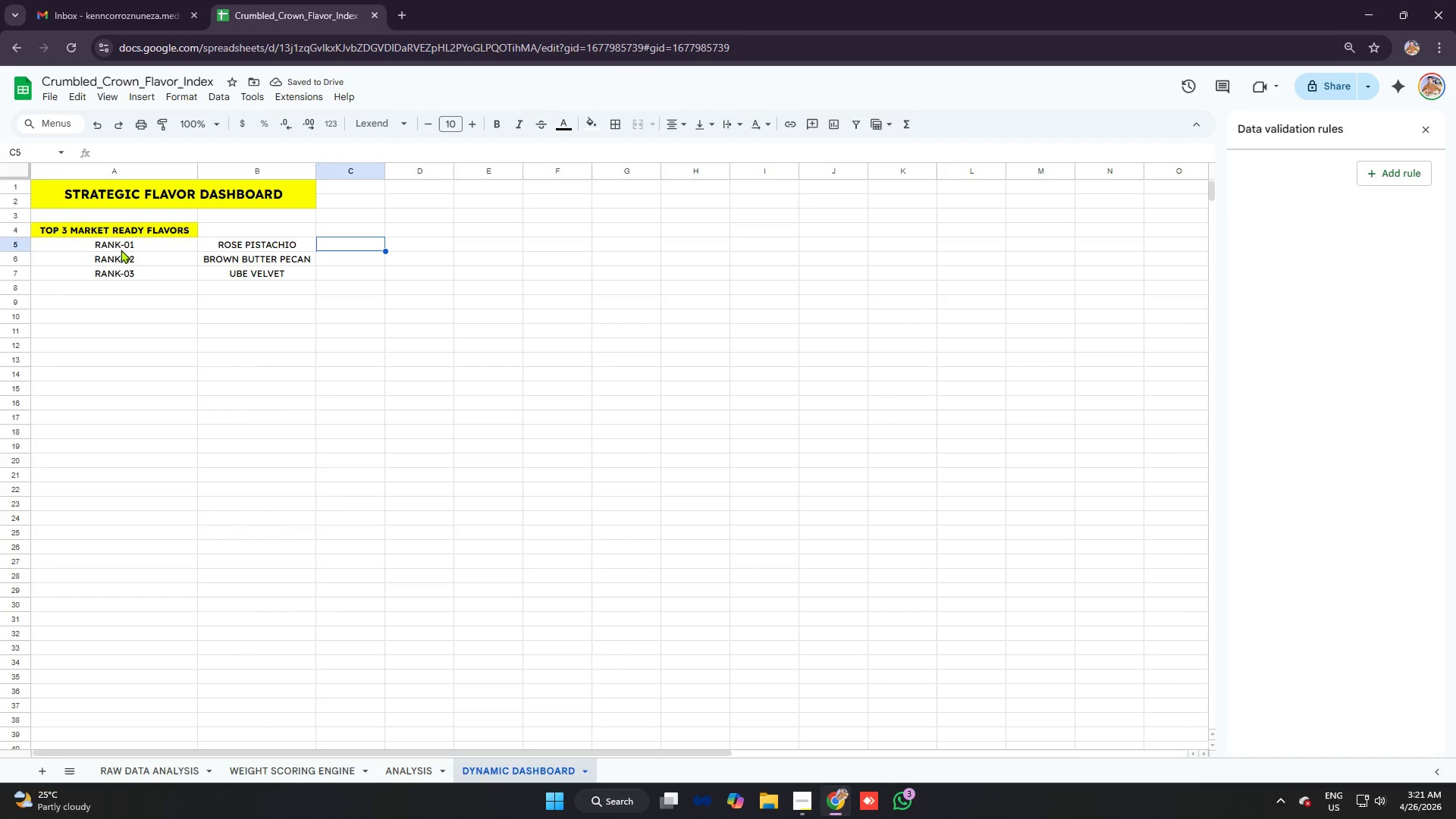 
type(=large)
key(Tab)
key(Backspace)
 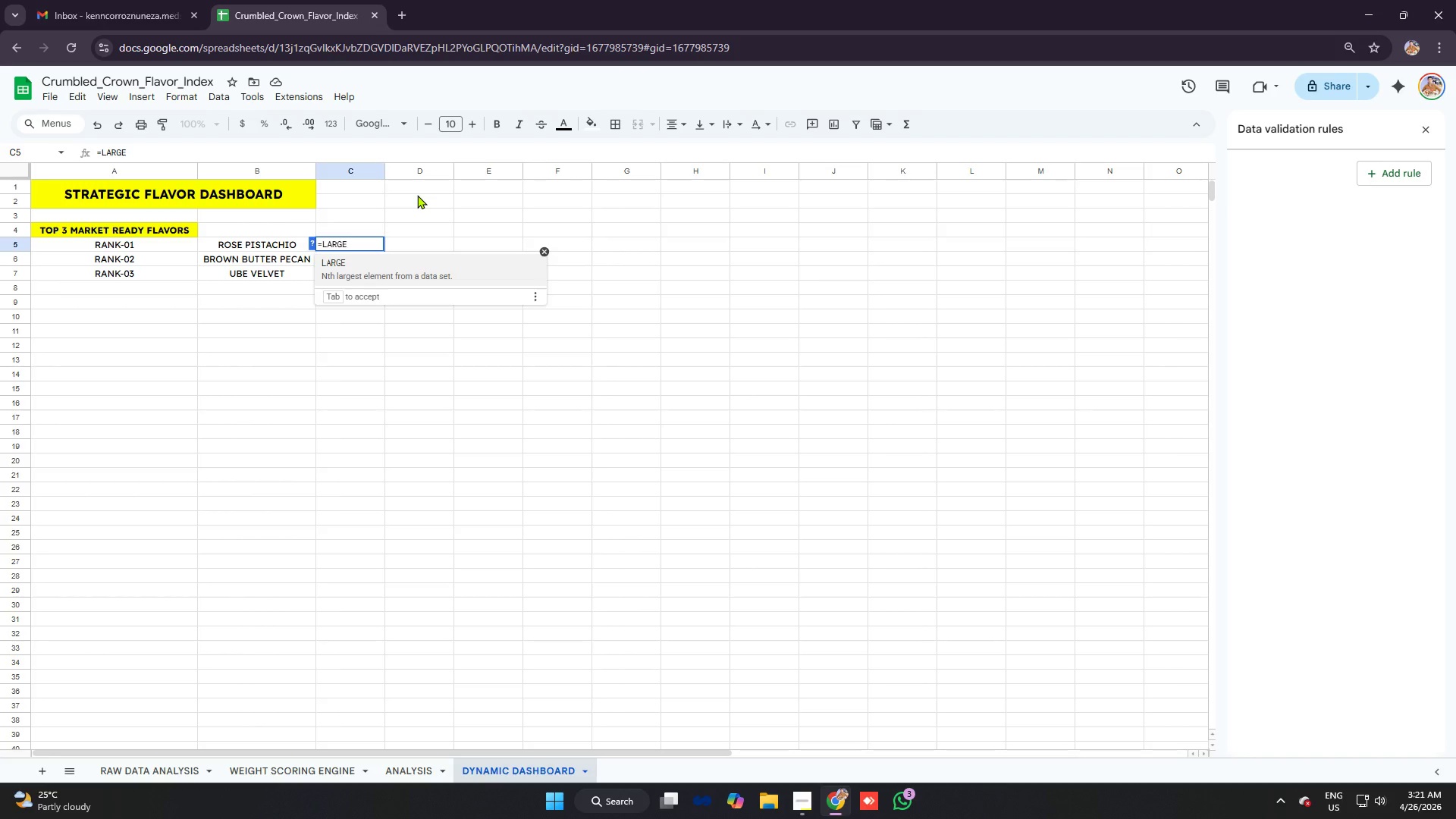 
key(Tab)
type('analysis'!b4:b5)
key(Backspace)
type(15,1)
 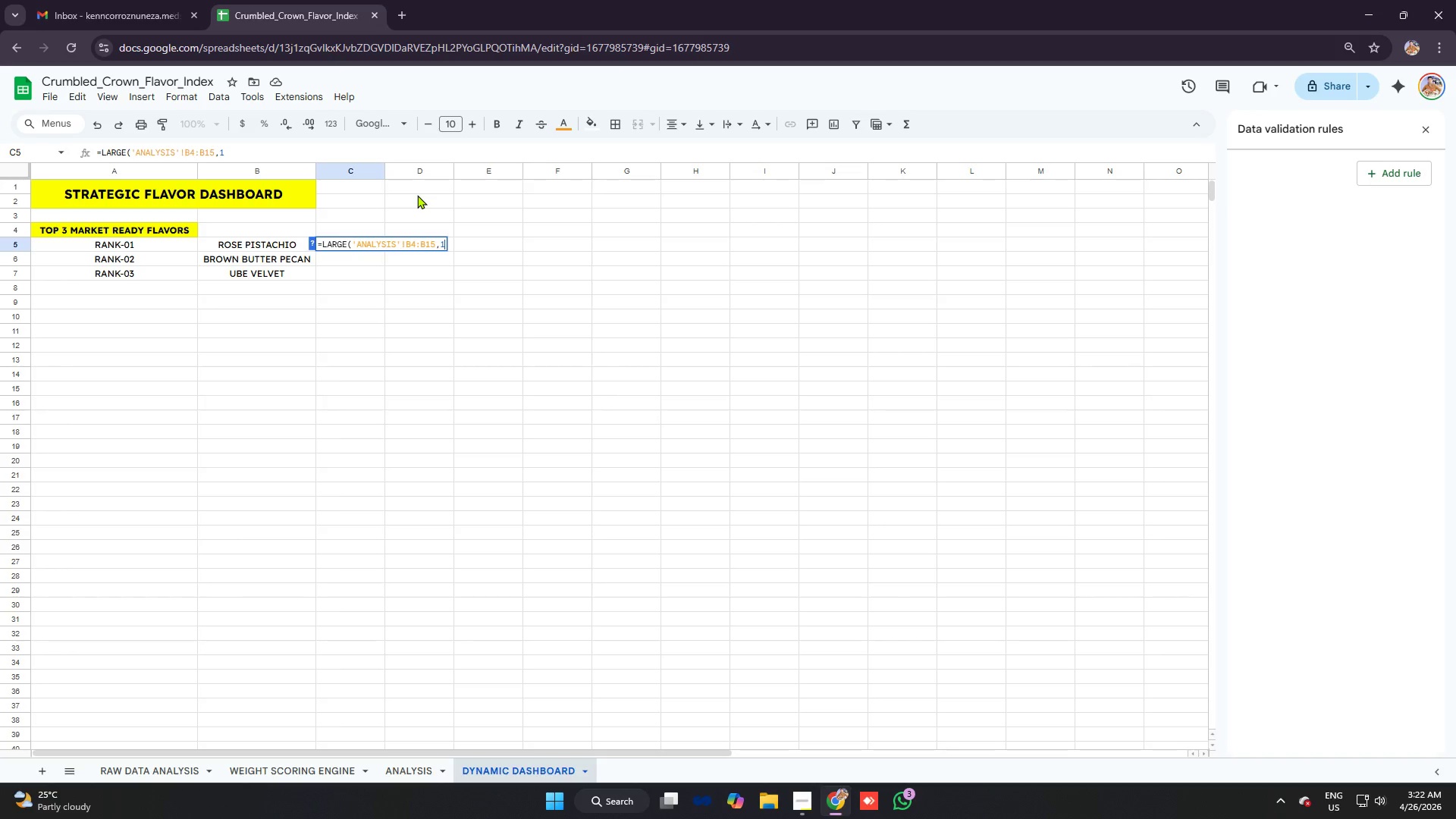 
key(Enter)
 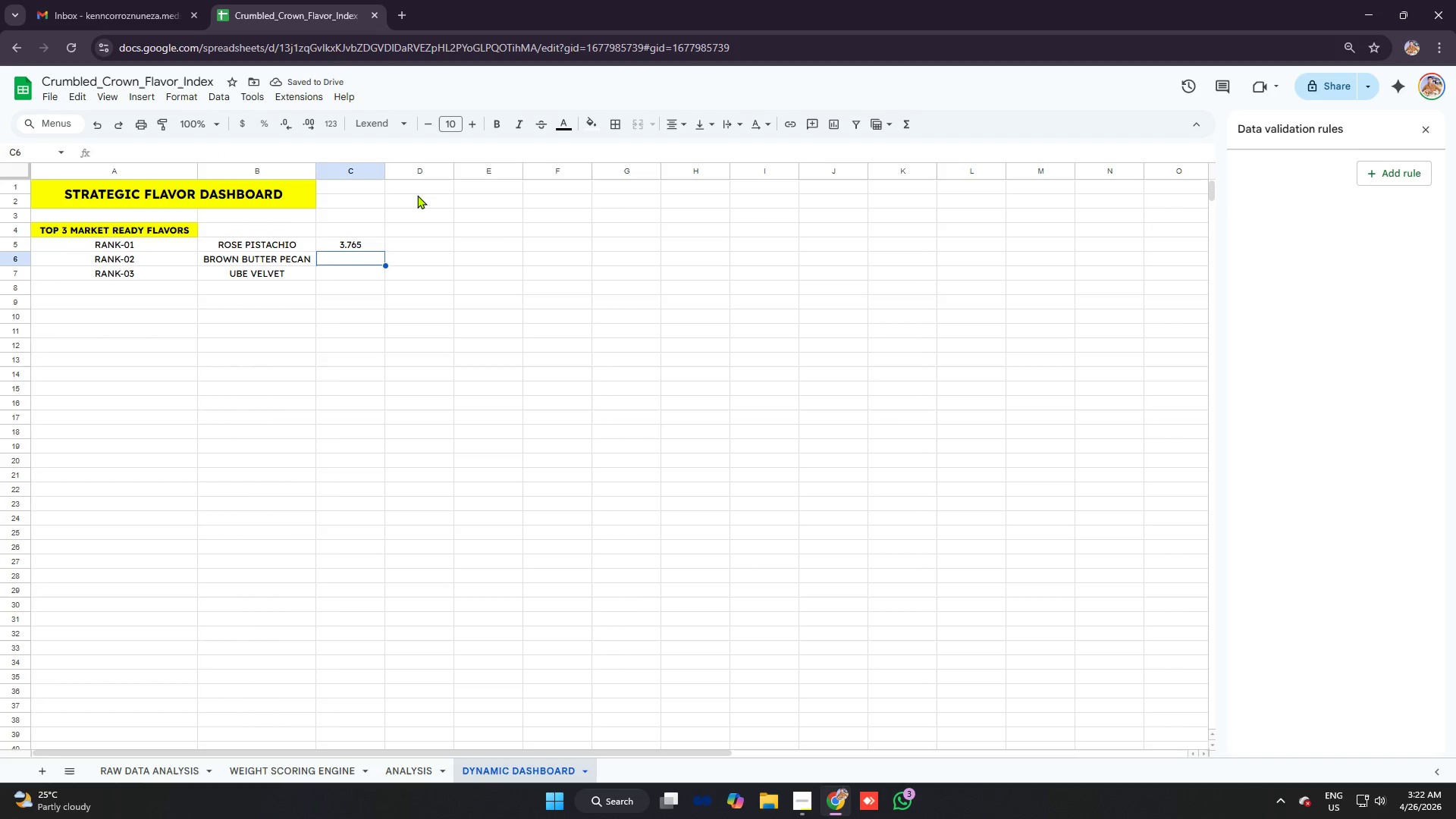 
type(=l;arge)
key(Backspace)
key(Backspace)
key(Backspace)
key(Backspace)
key(Backspace)
key(Backspace)
type(large)
key(Tab)
type('snsl)
key(Backspace)
key(Backspace)
key(Backspace)
key(Backspace)
type(analysis'!b)
 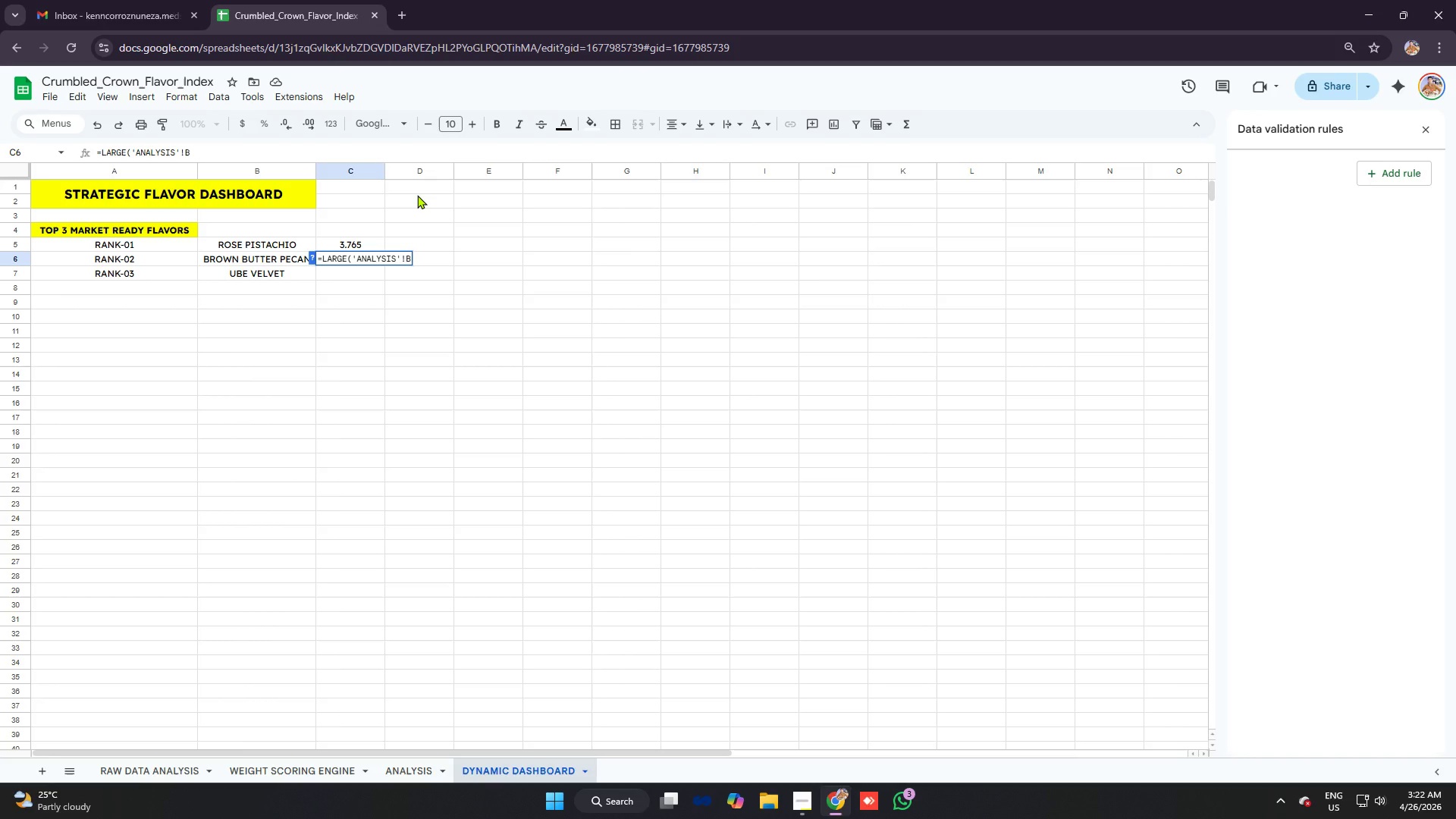 
wait(5.41)
 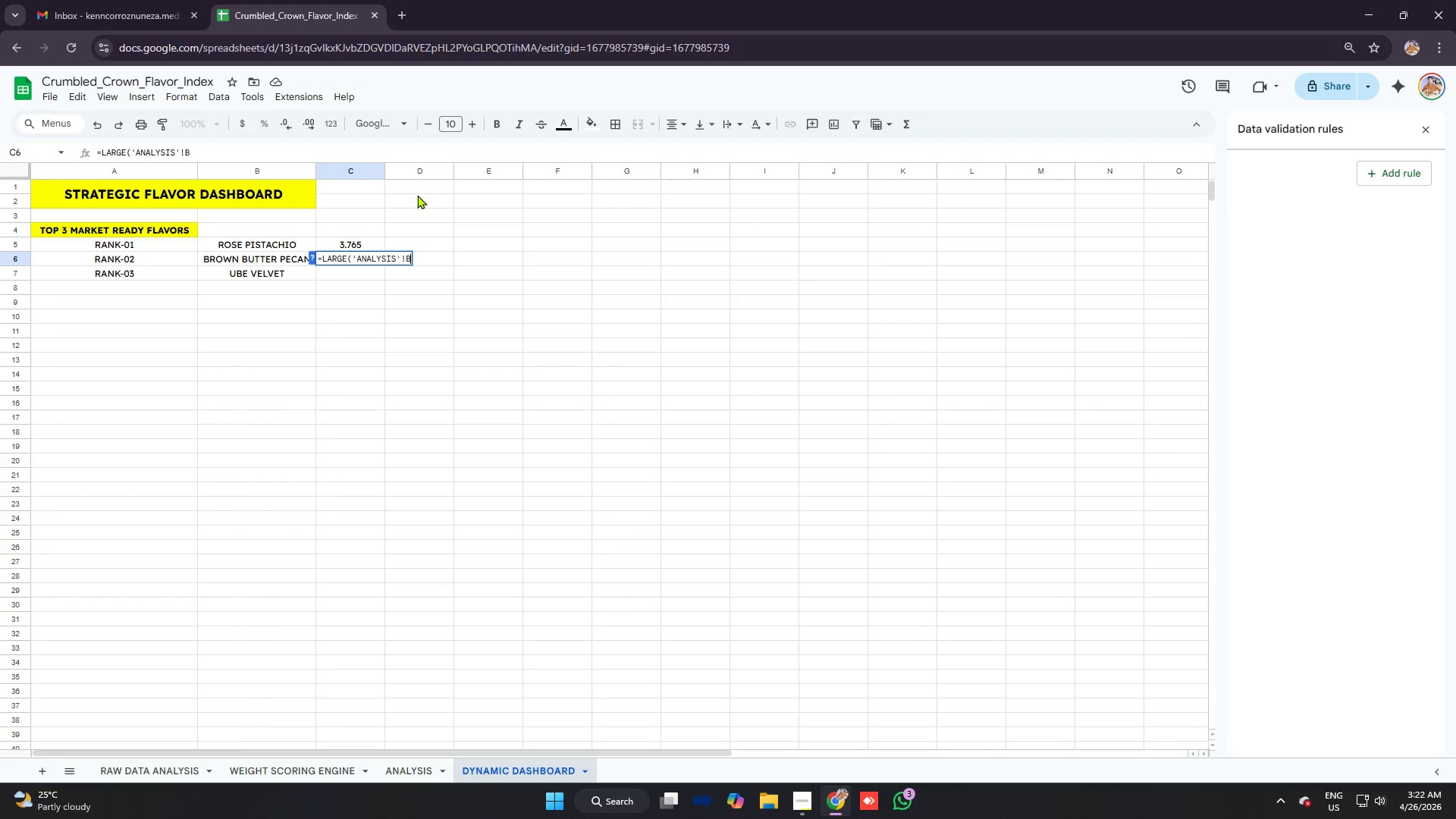 
type(4:b15,2)
 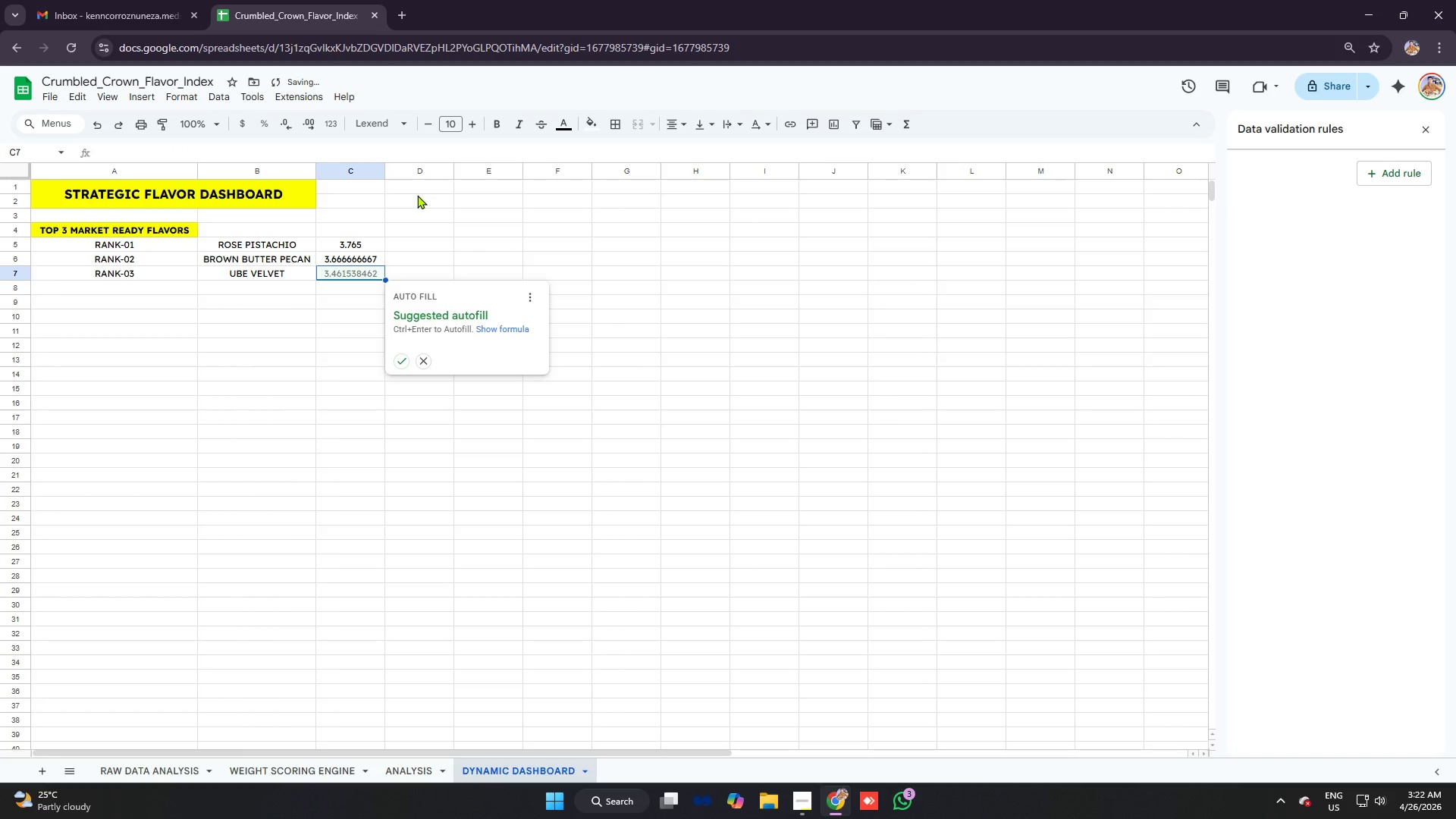 
 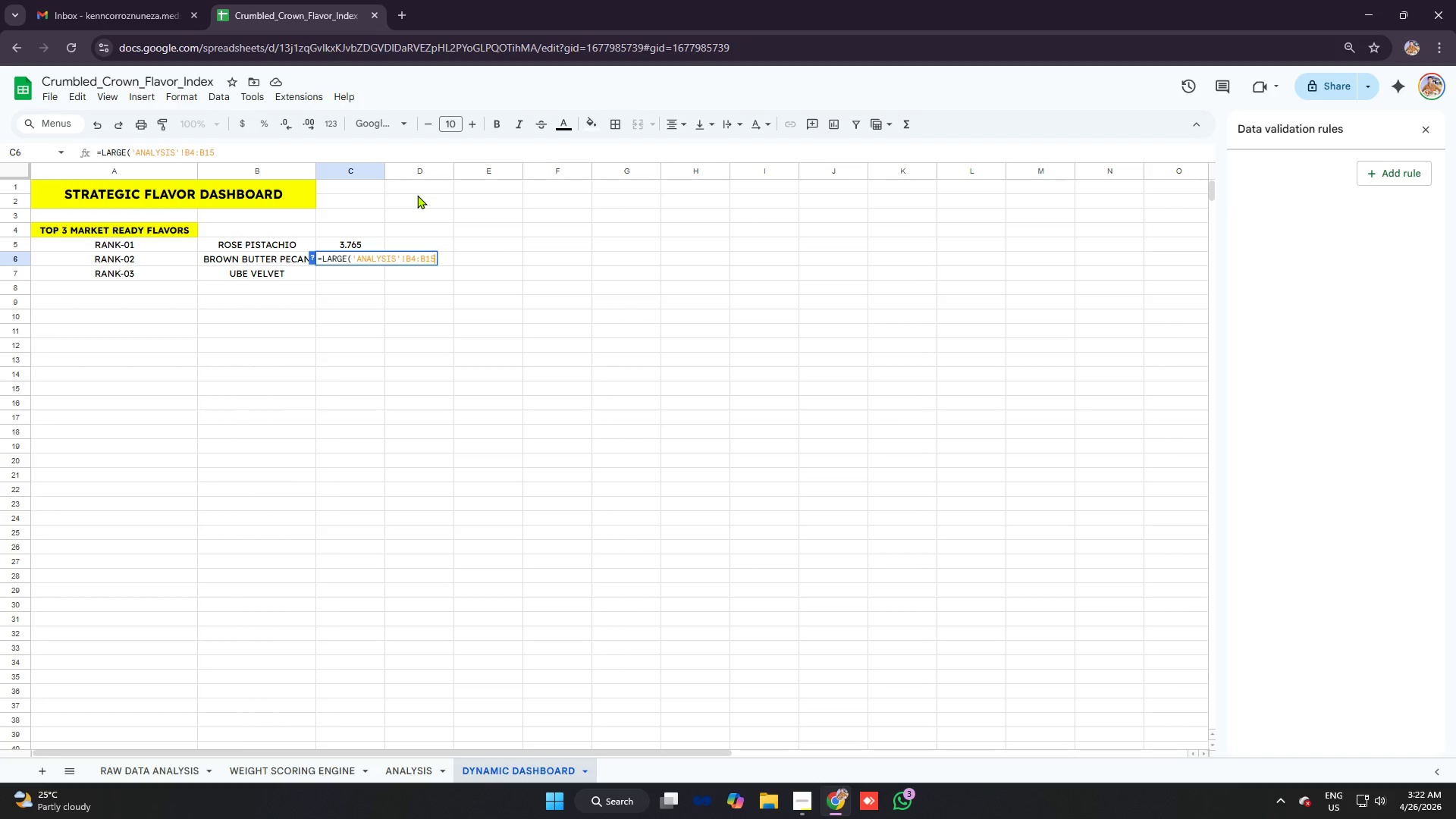 
key(Enter)
 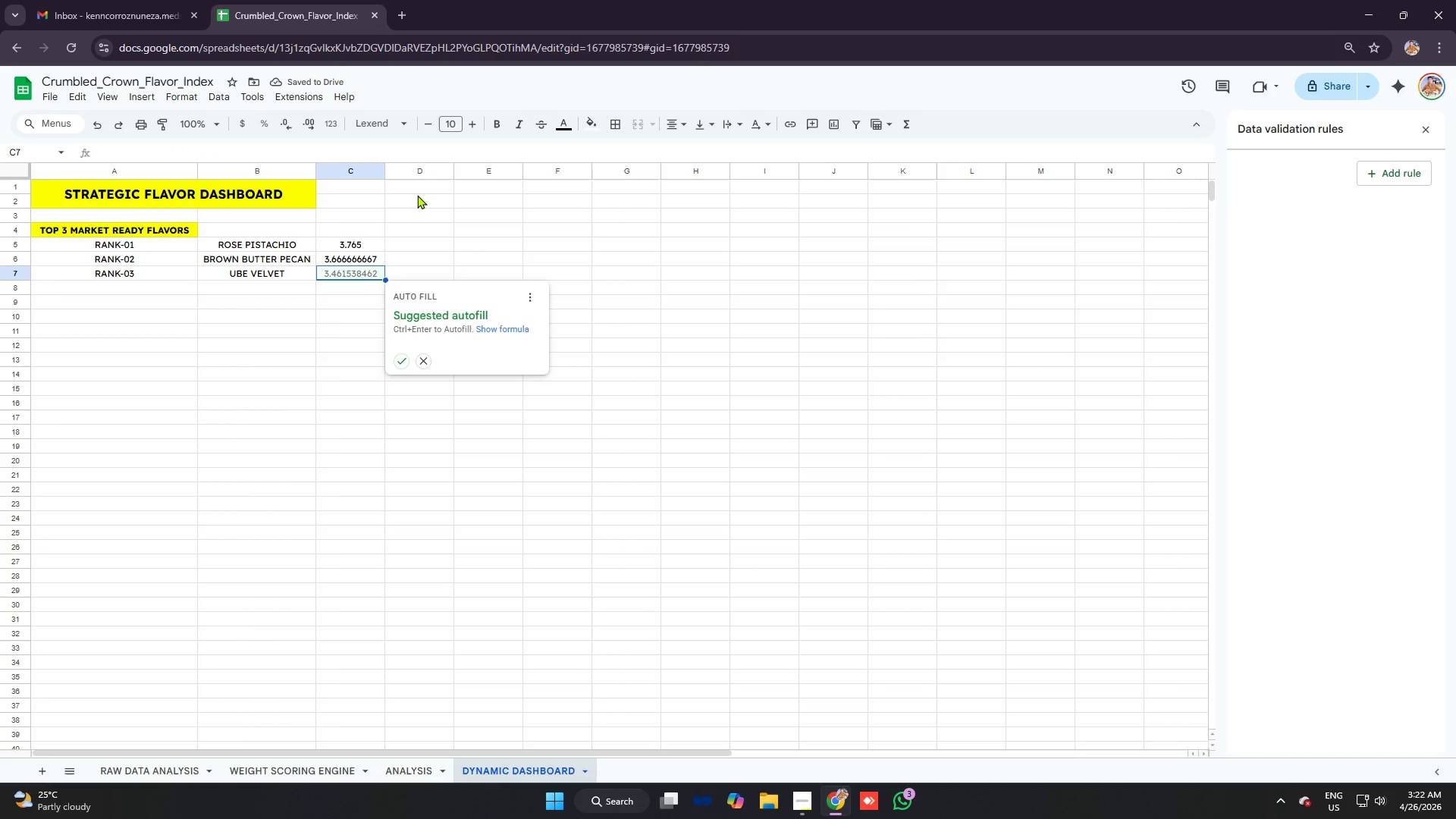 
type(=large)
key(Tab)
type('analysis'!)
 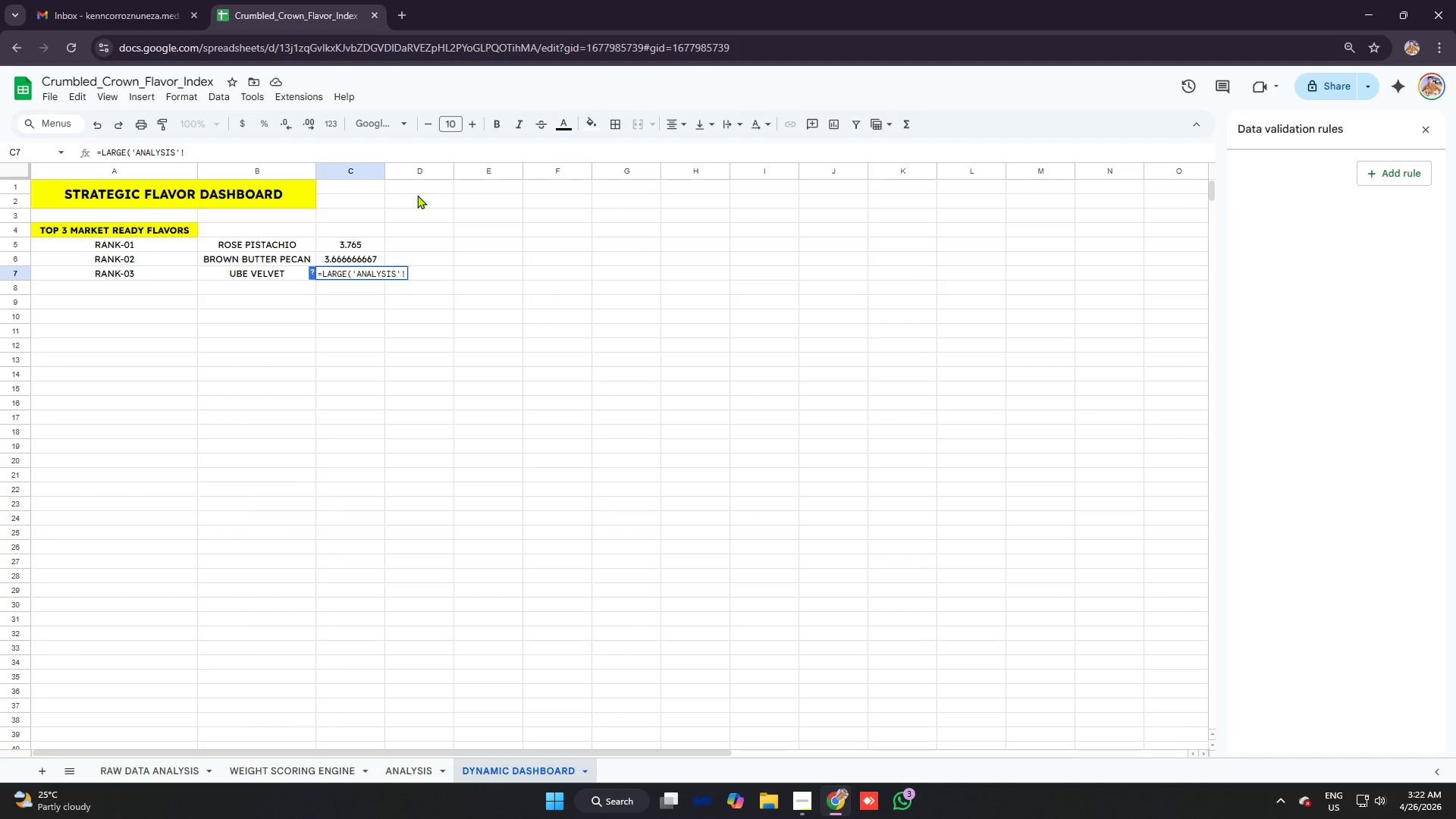 
type(b5)
key(Backspace)
type(4:b15,4)
key(Backspace)
type(3)
 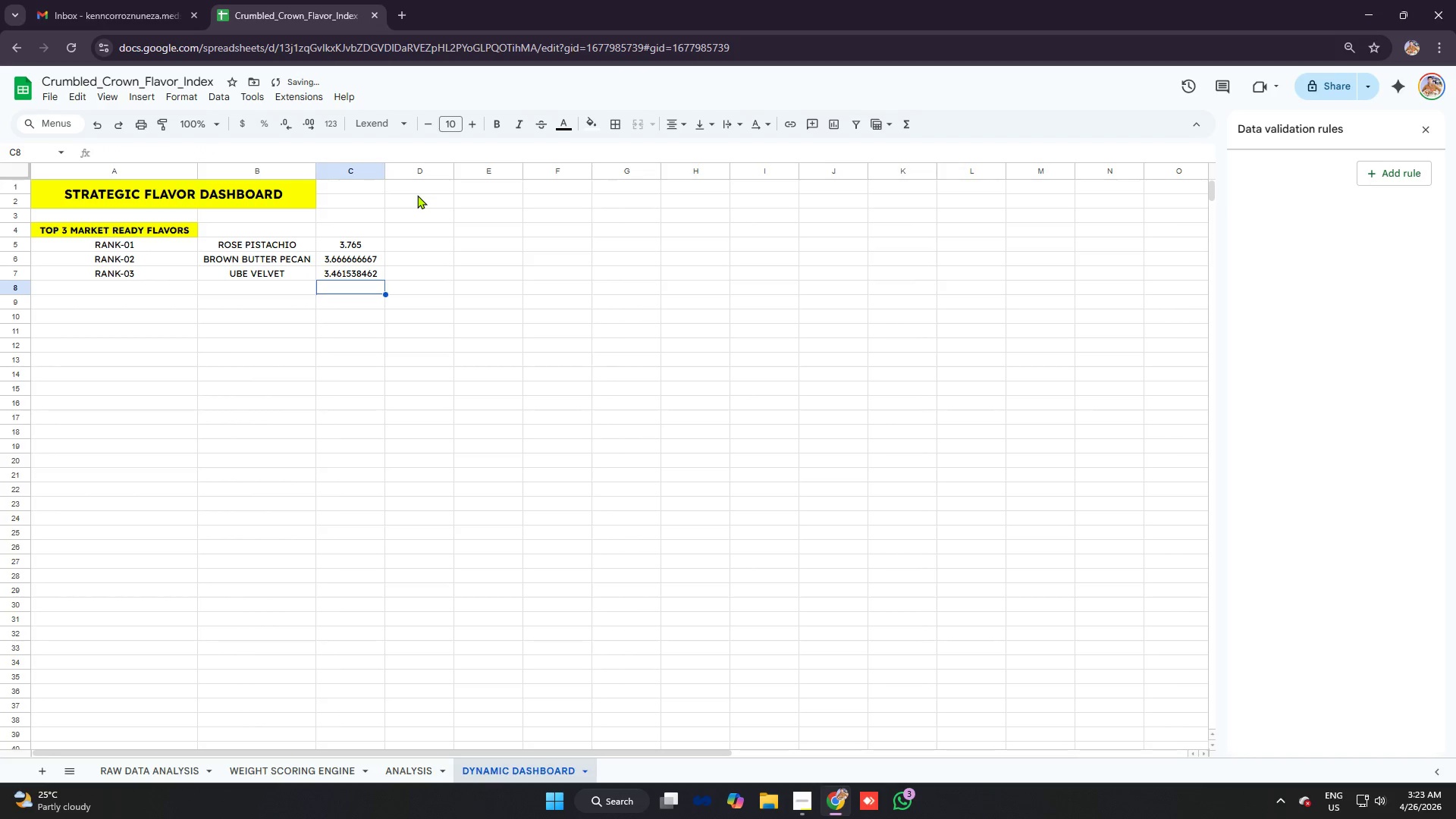 
 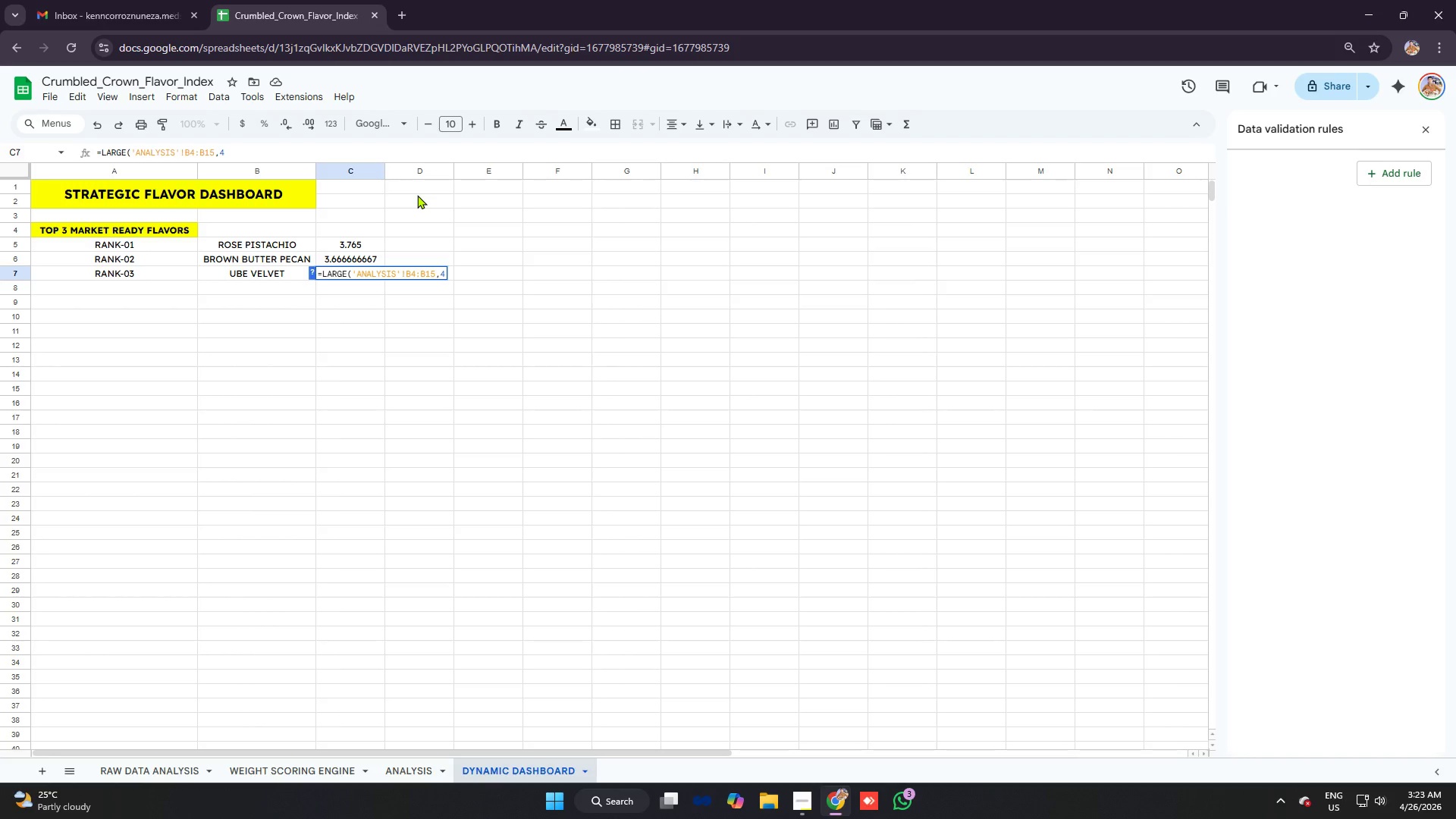 
key(Enter)
 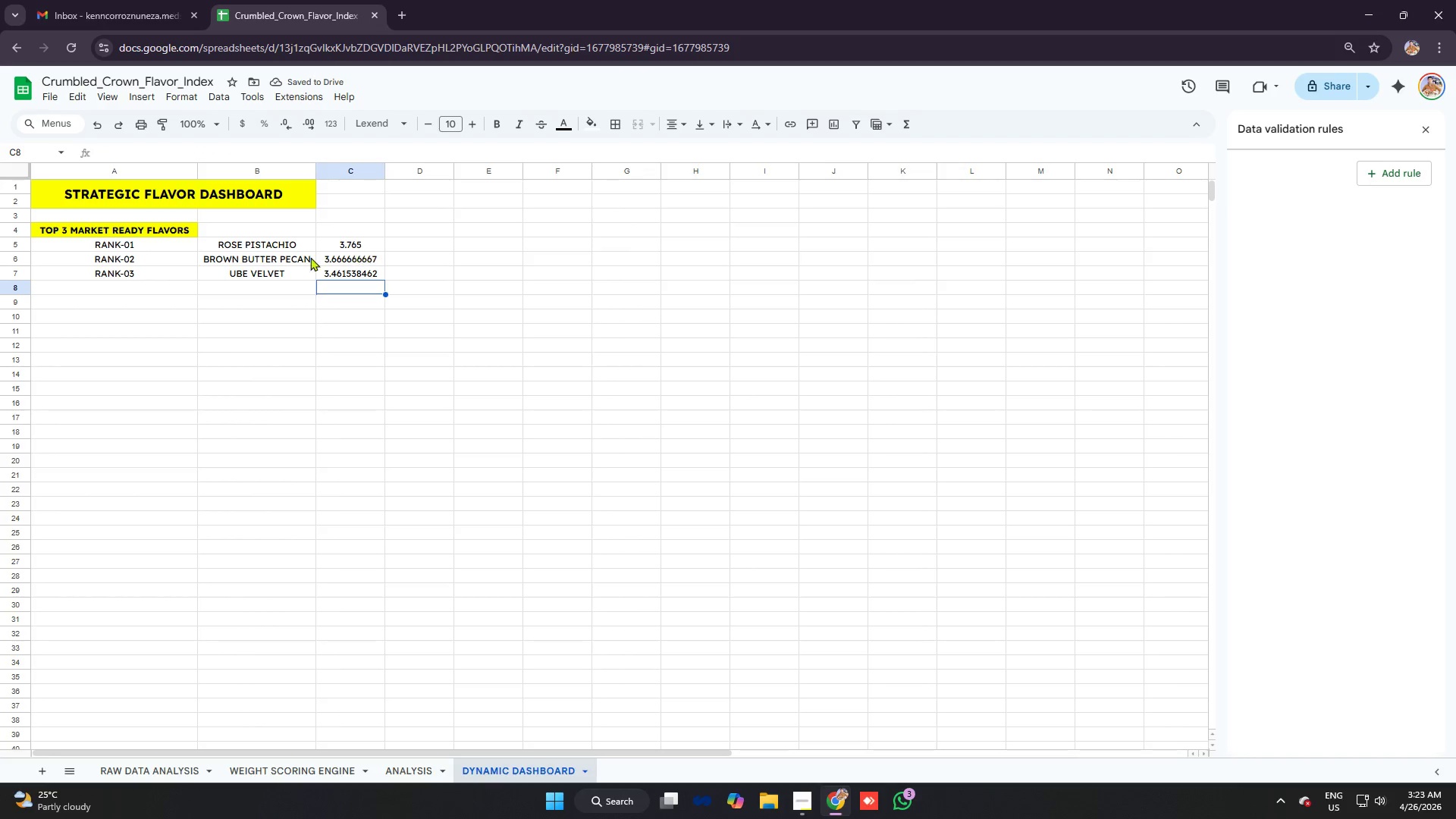 
left_click_drag(start_coordinate=[347, 248], to_coordinate=[372, 275])
 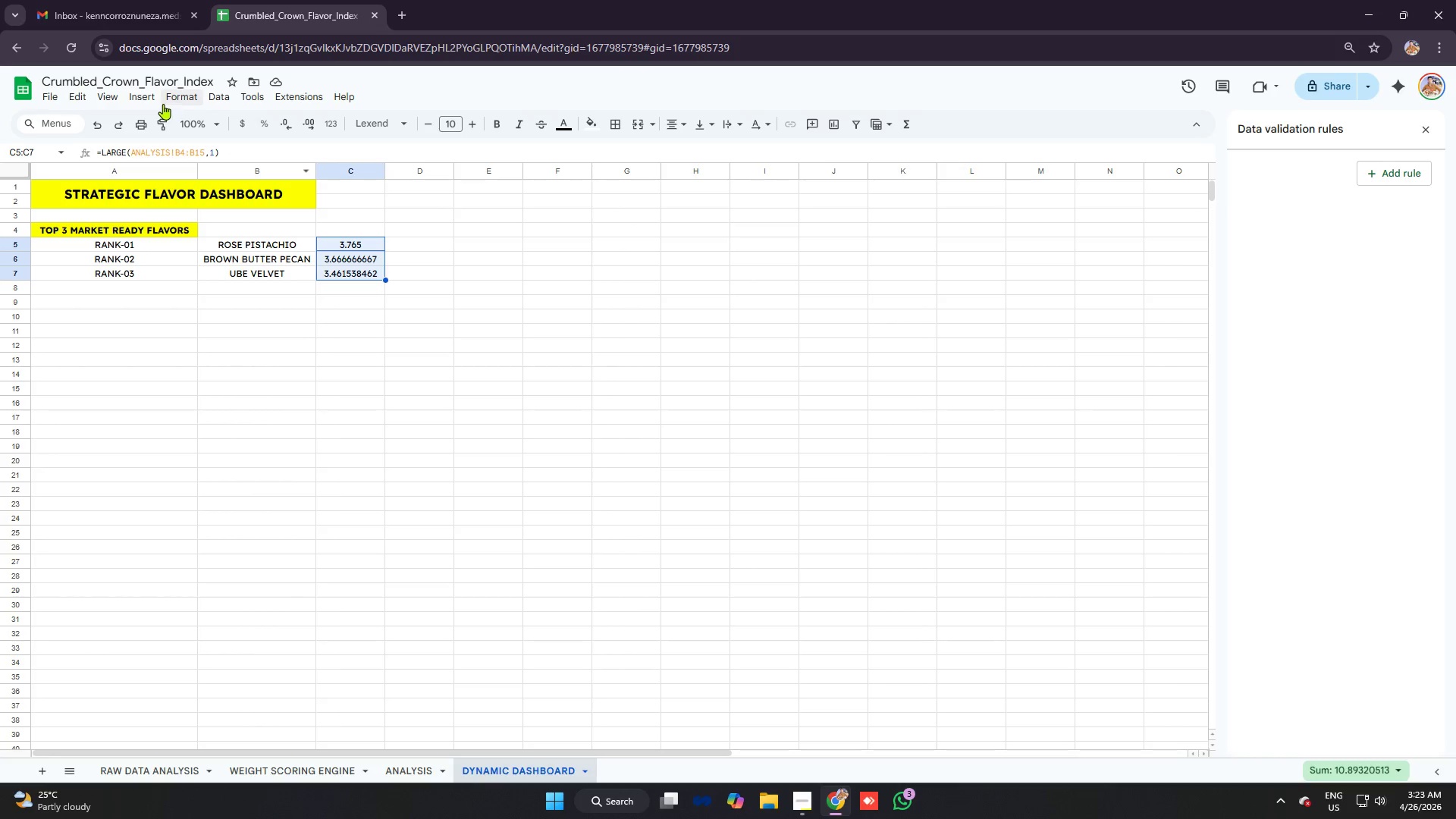 
left_click([182, 96])
 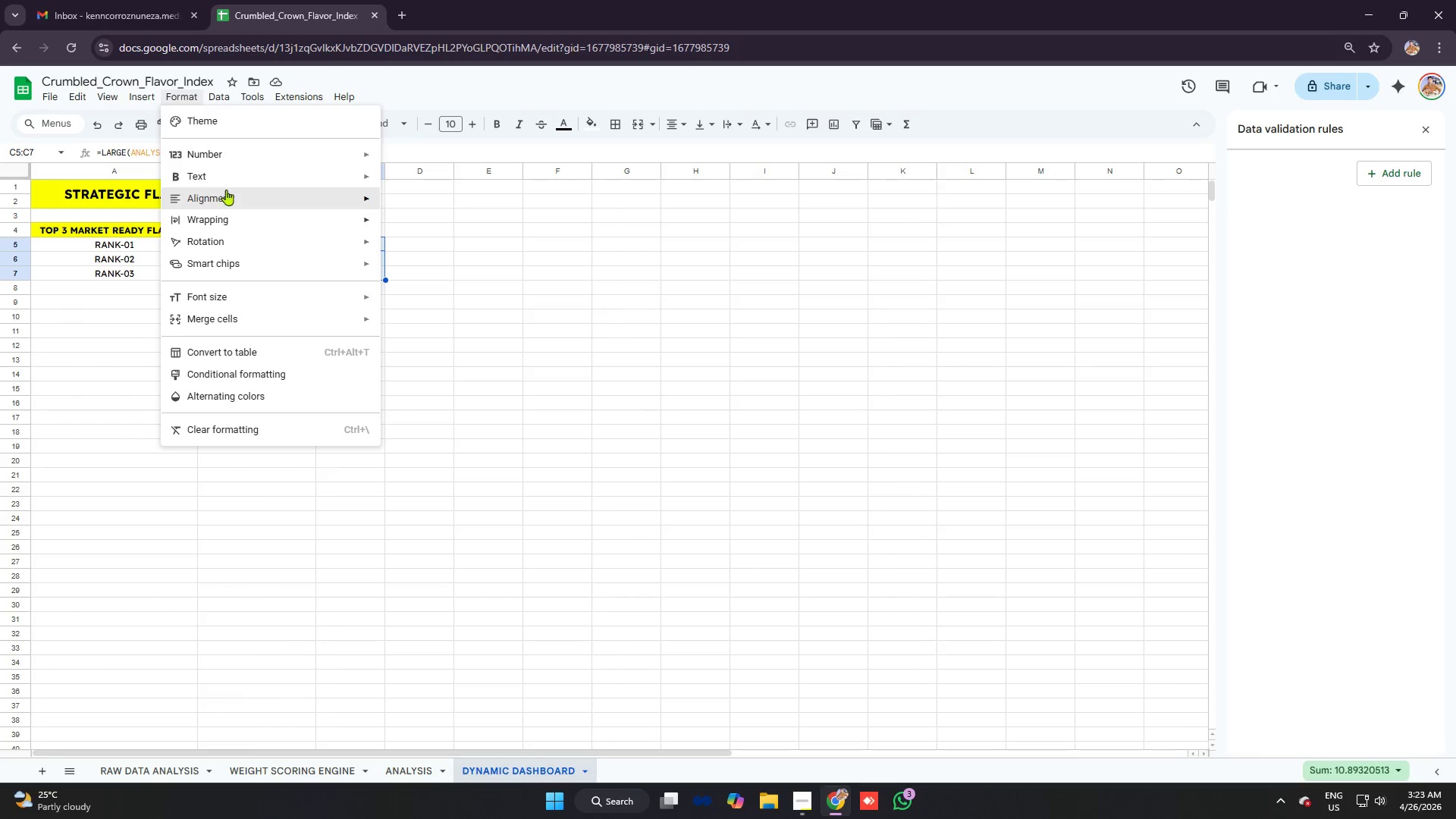 
left_click([236, 151])
 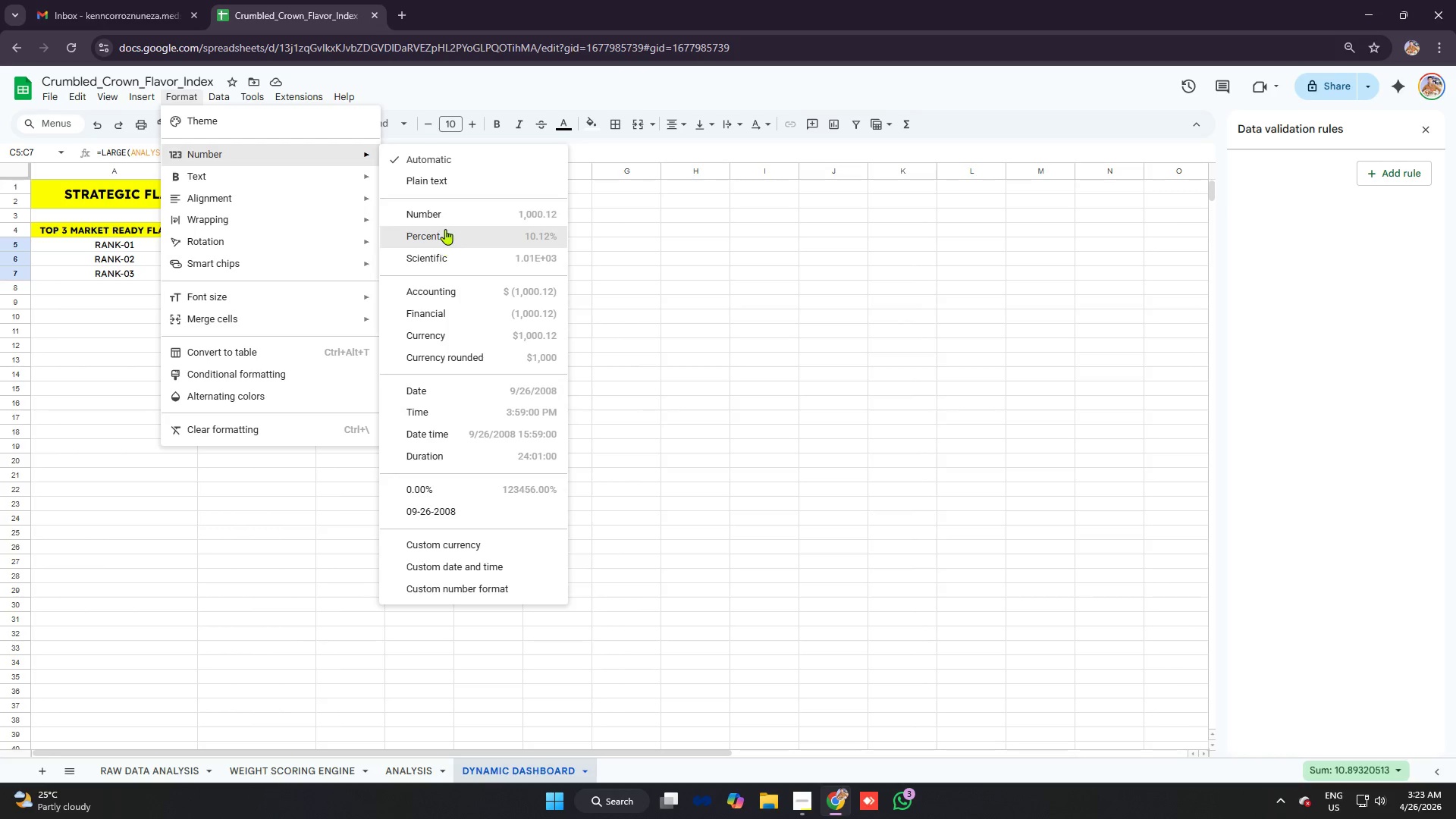 
left_click([445, 218])
 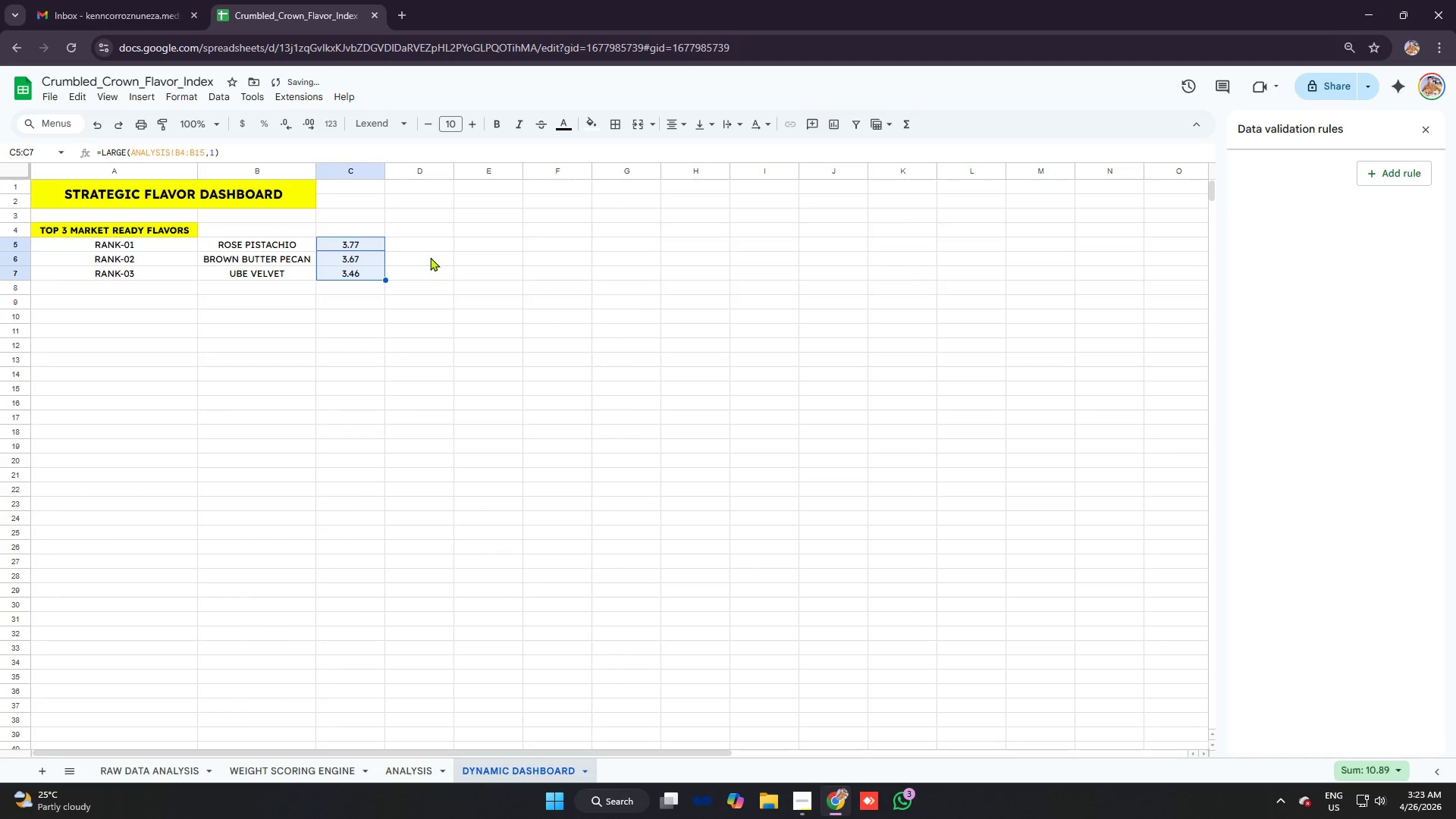 
left_click([428, 259])
 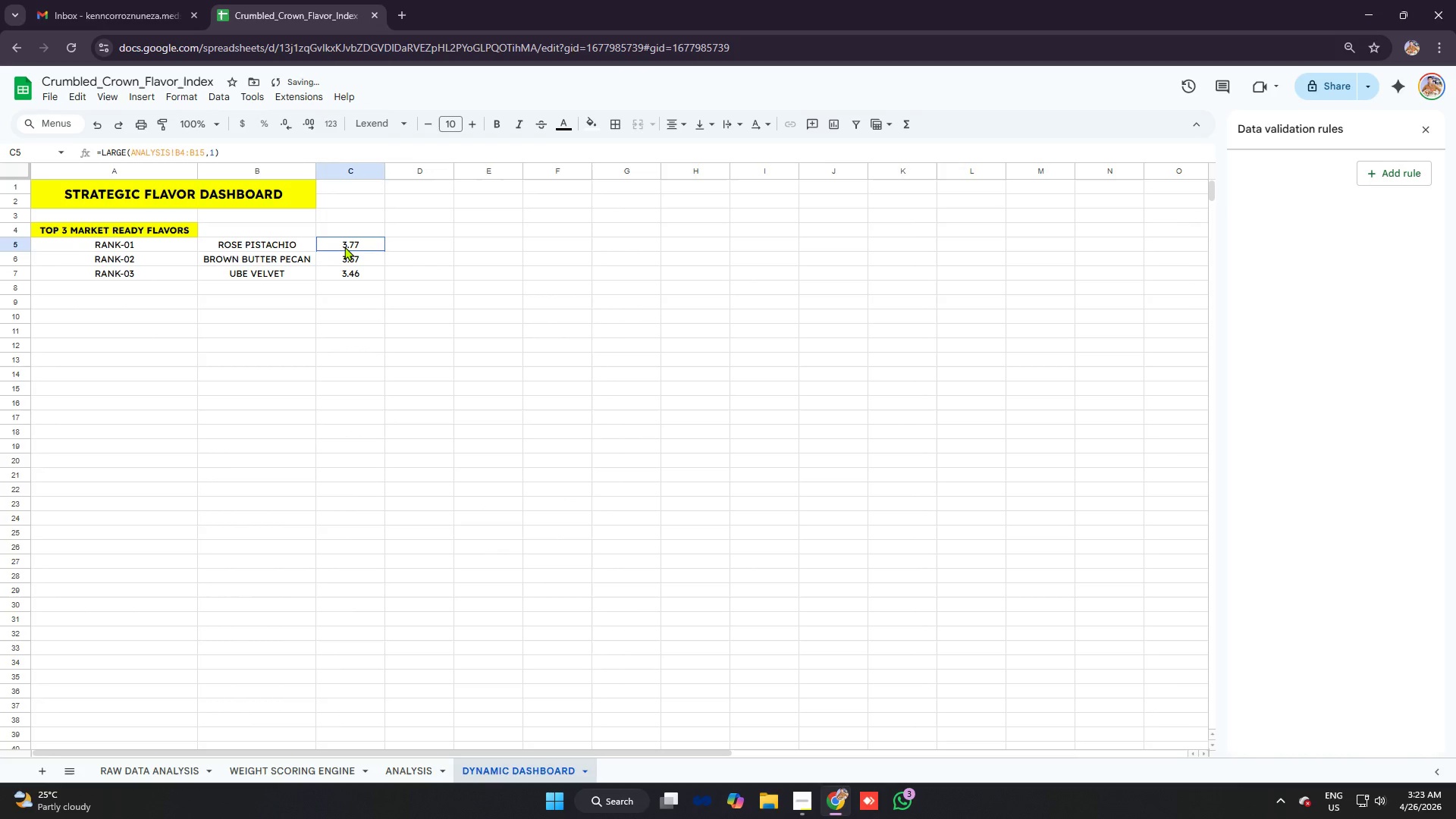 
left_click_drag(start_coordinate=[344, 246], to_coordinate=[356, 263])
 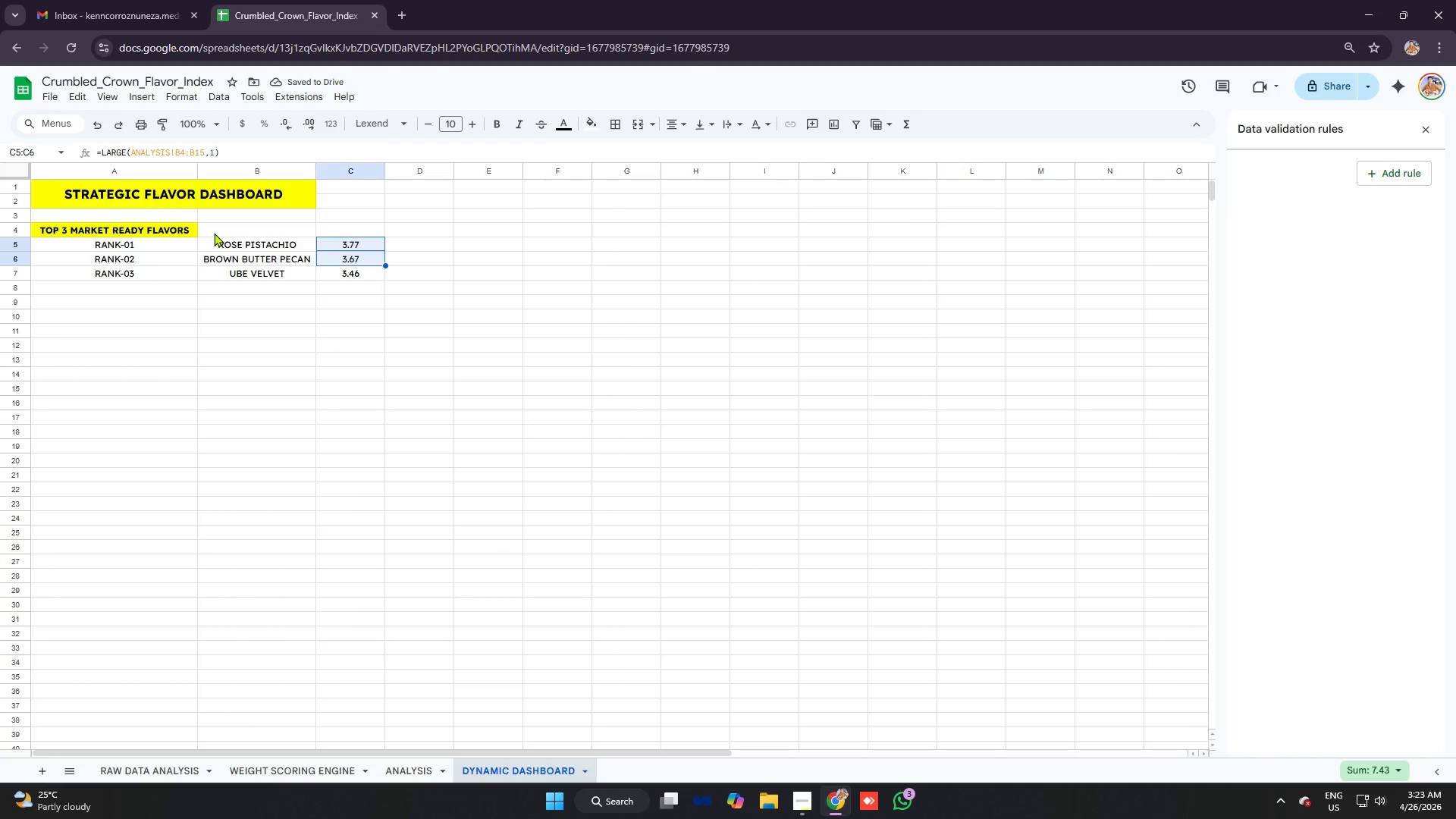 
left_click([189, 231])
 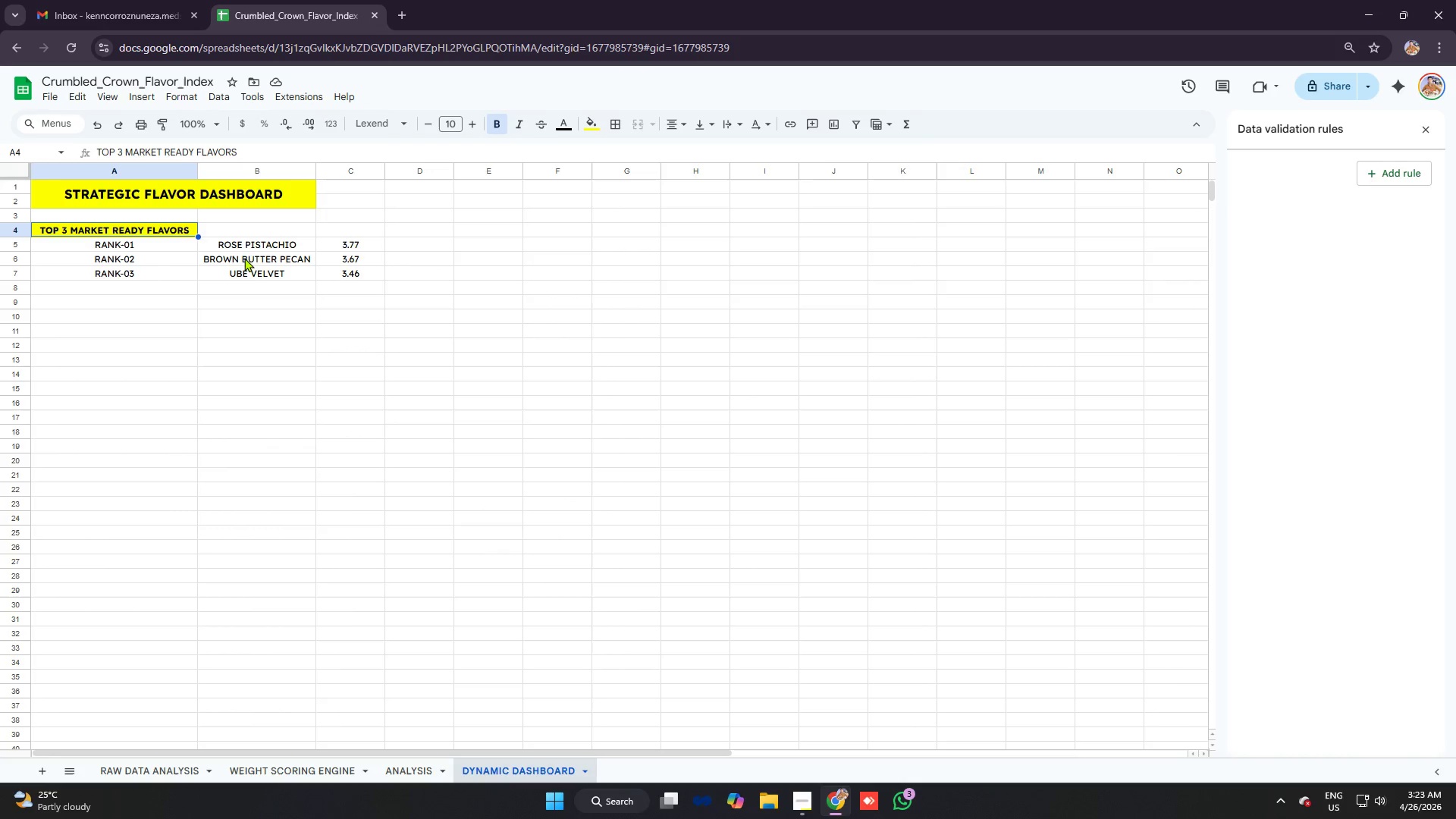 
left_click([257, 268])
 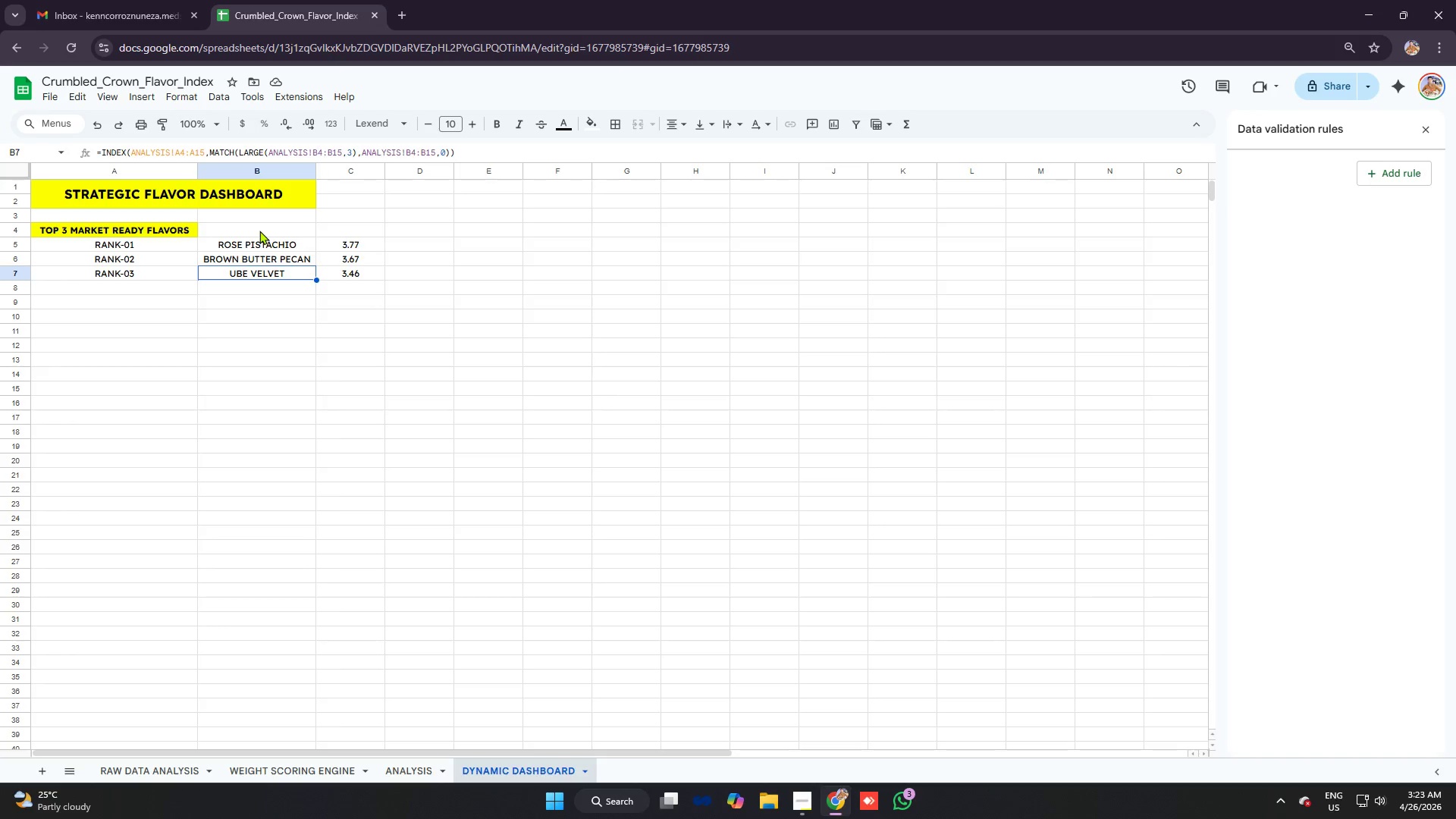 
left_click([262, 231])
 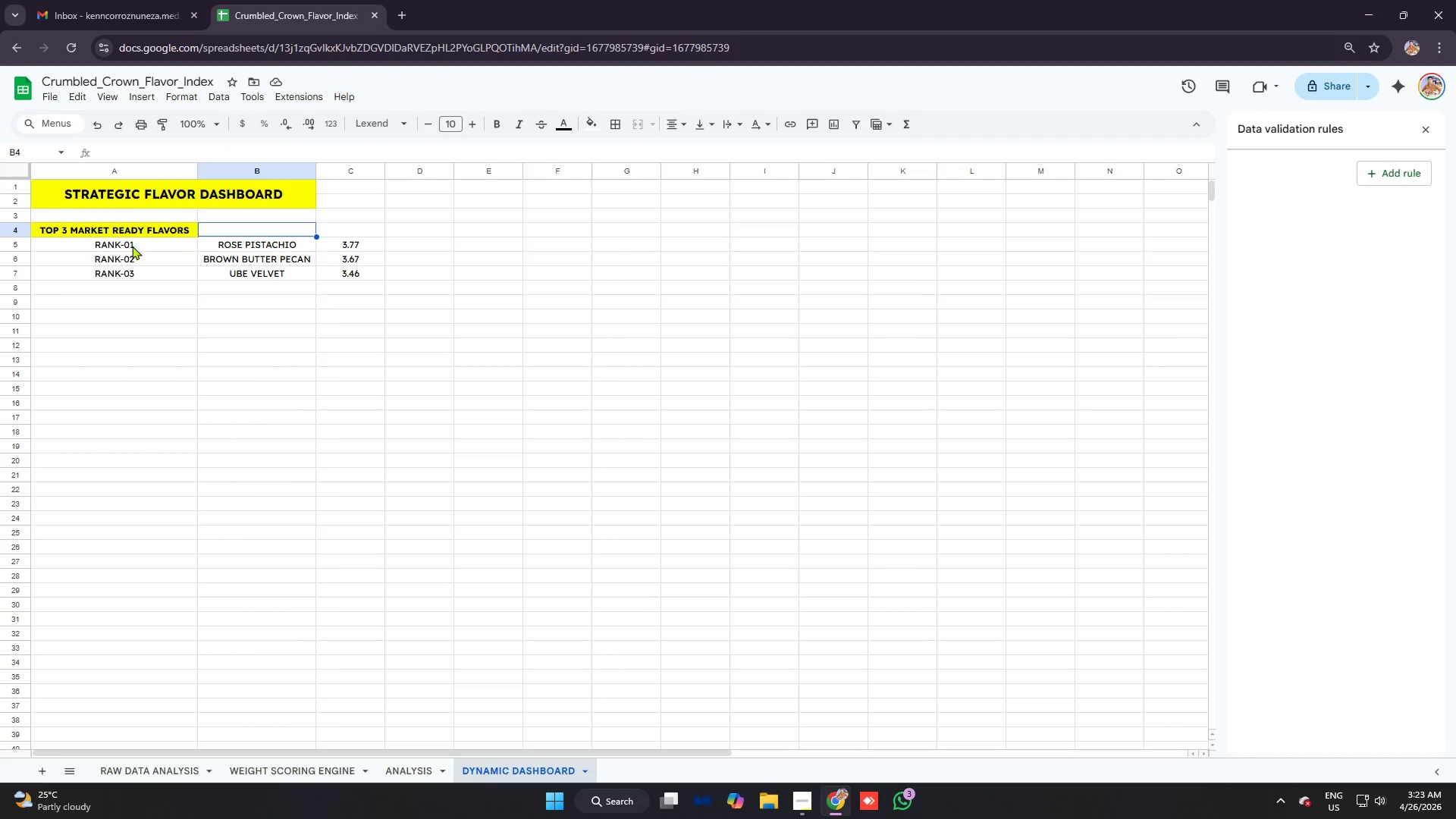 
left_click_drag(start_coordinate=[126, 242], to_coordinate=[170, 271])
 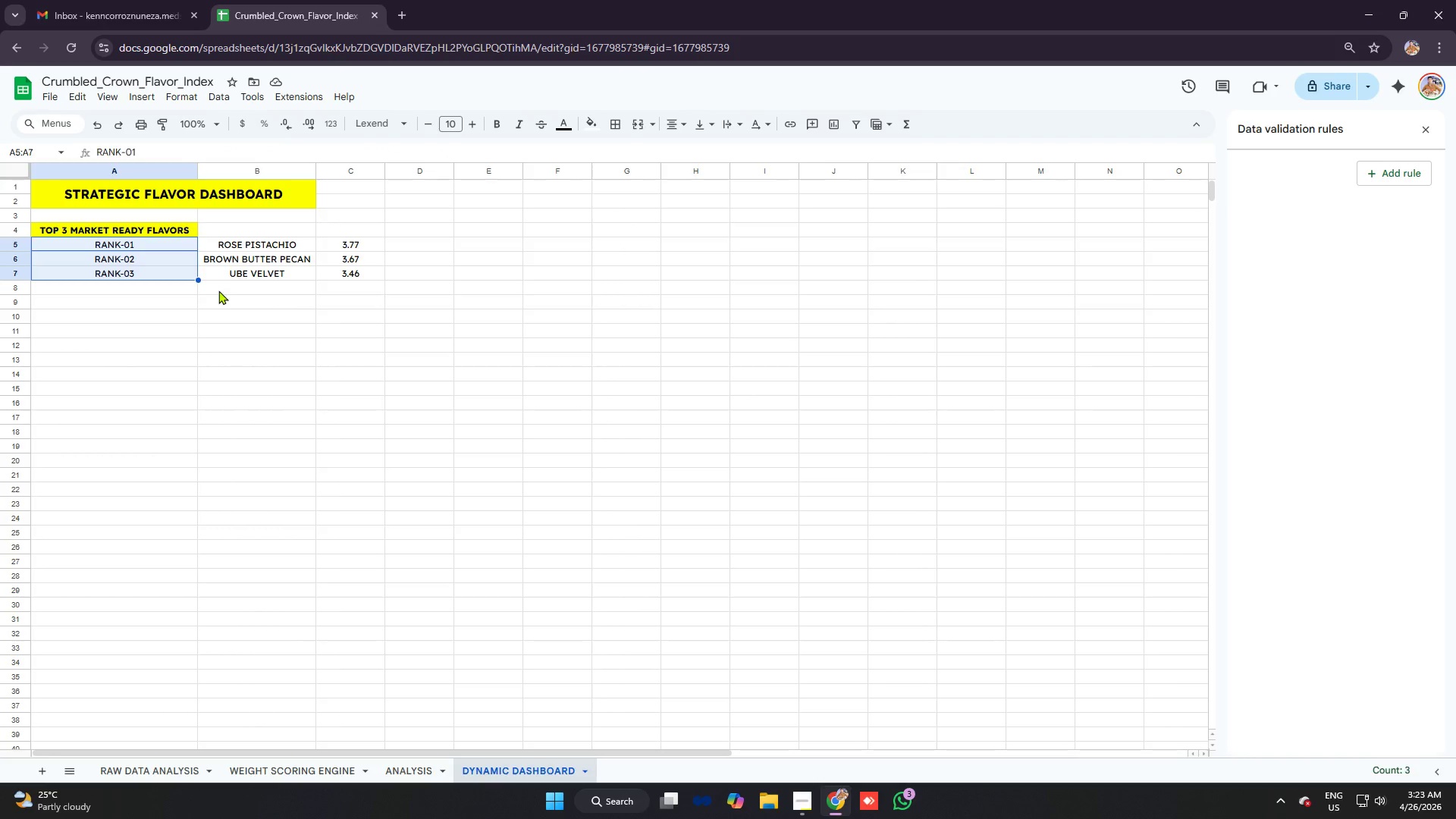 
left_click([218, 290])
 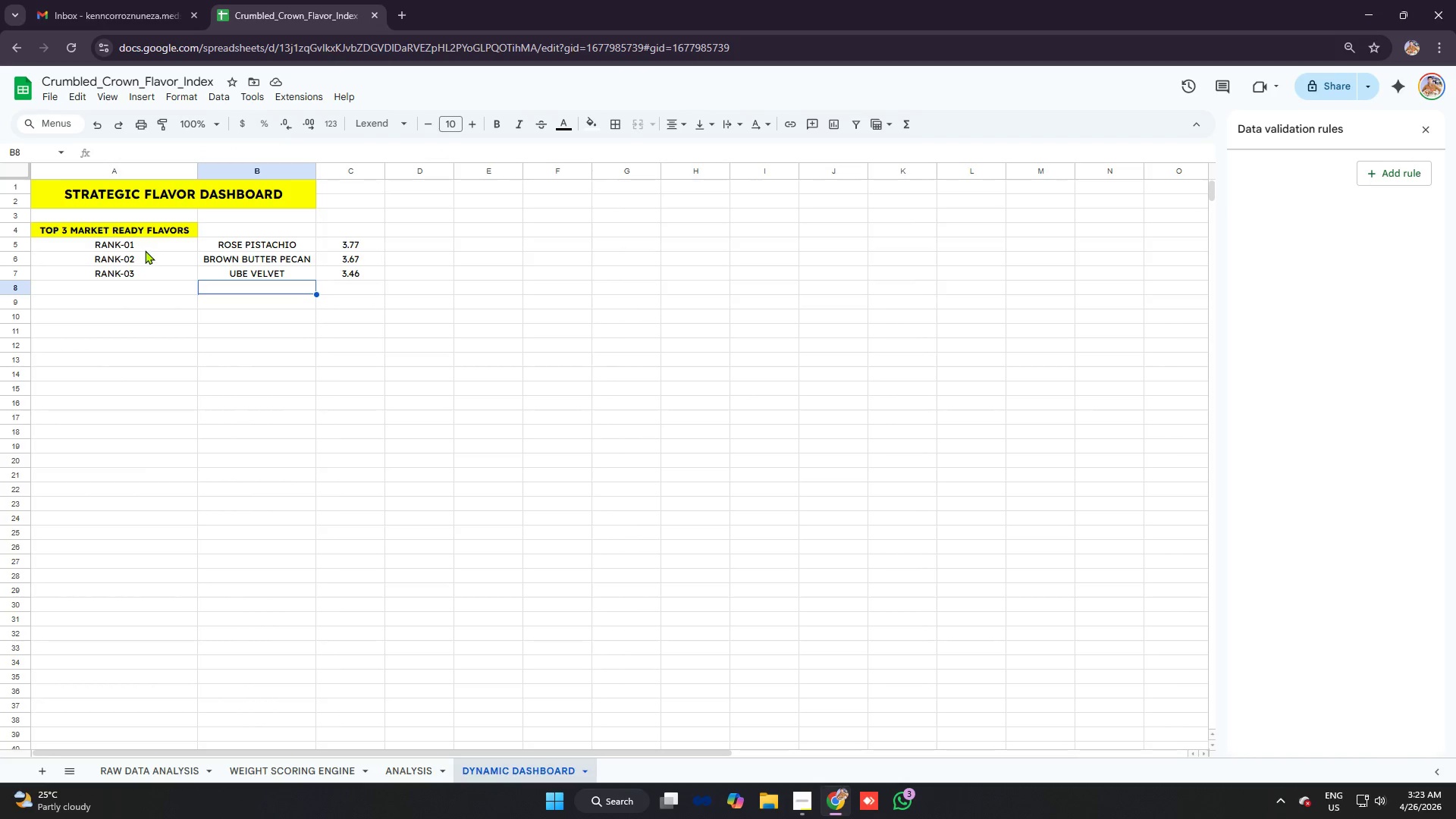 
left_click_drag(start_coordinate=[145, 250], to_coordinate=[181, 270])
 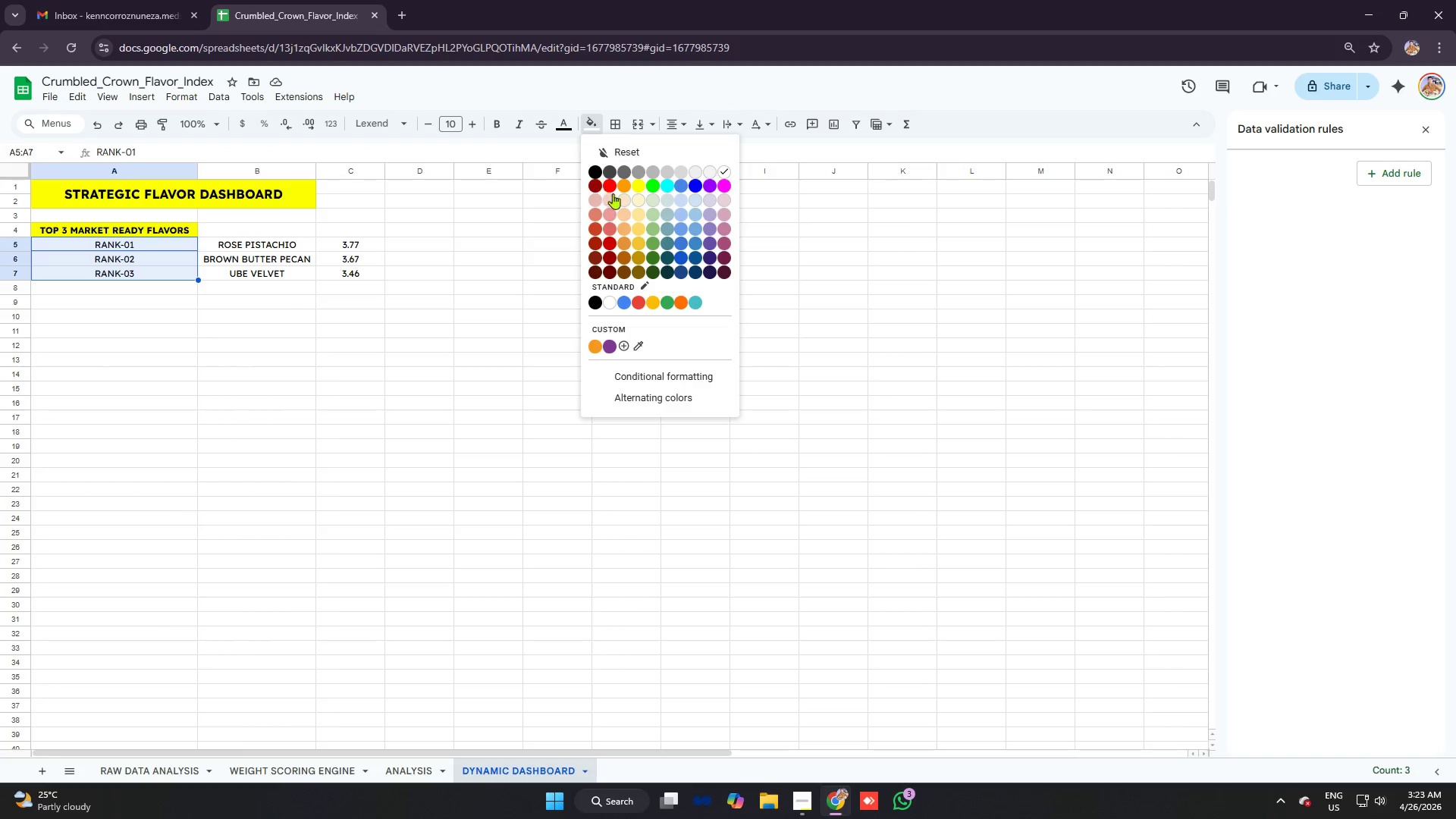 
left_click([621, 186])
 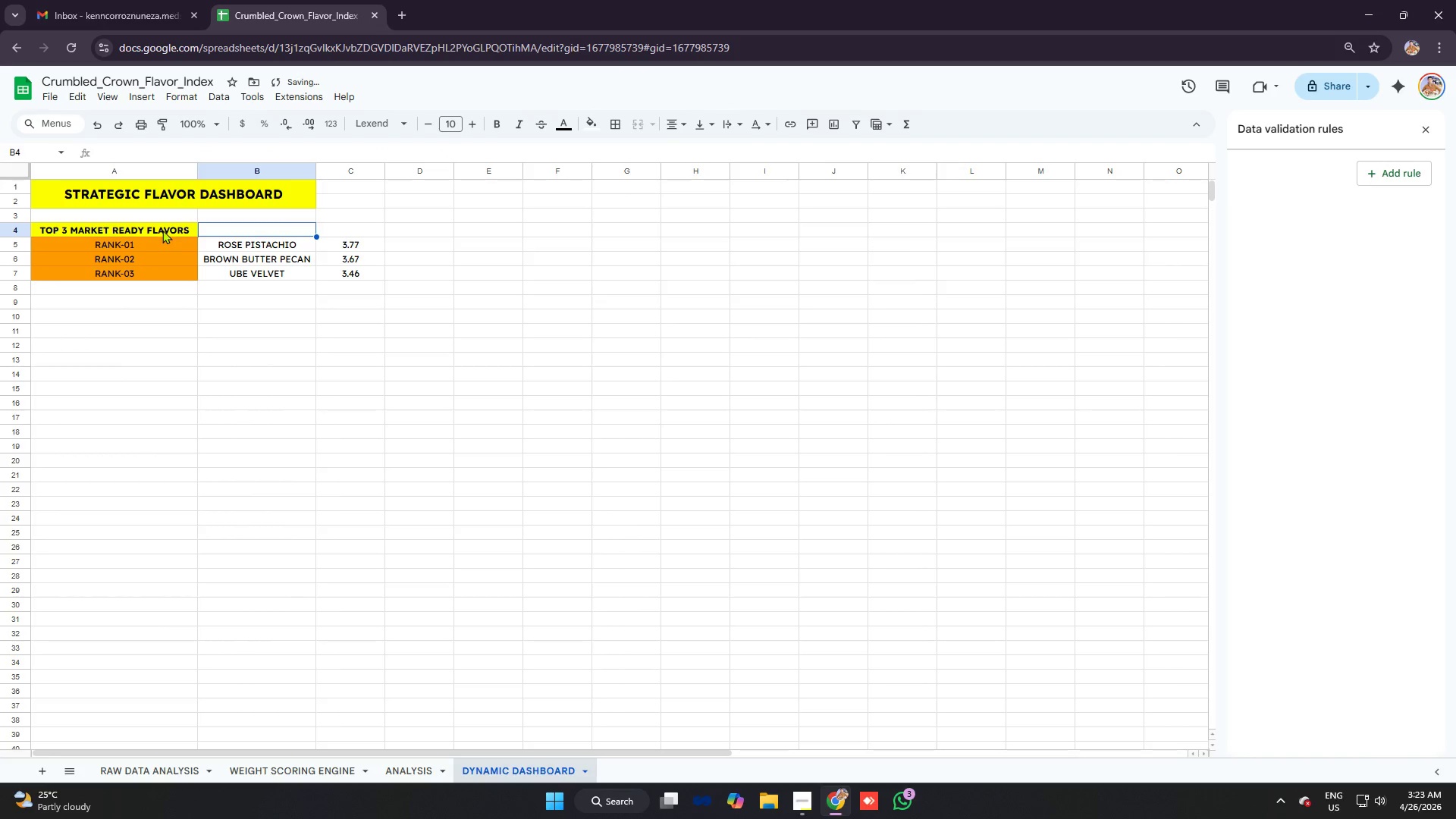 
left_click([202, 261])
 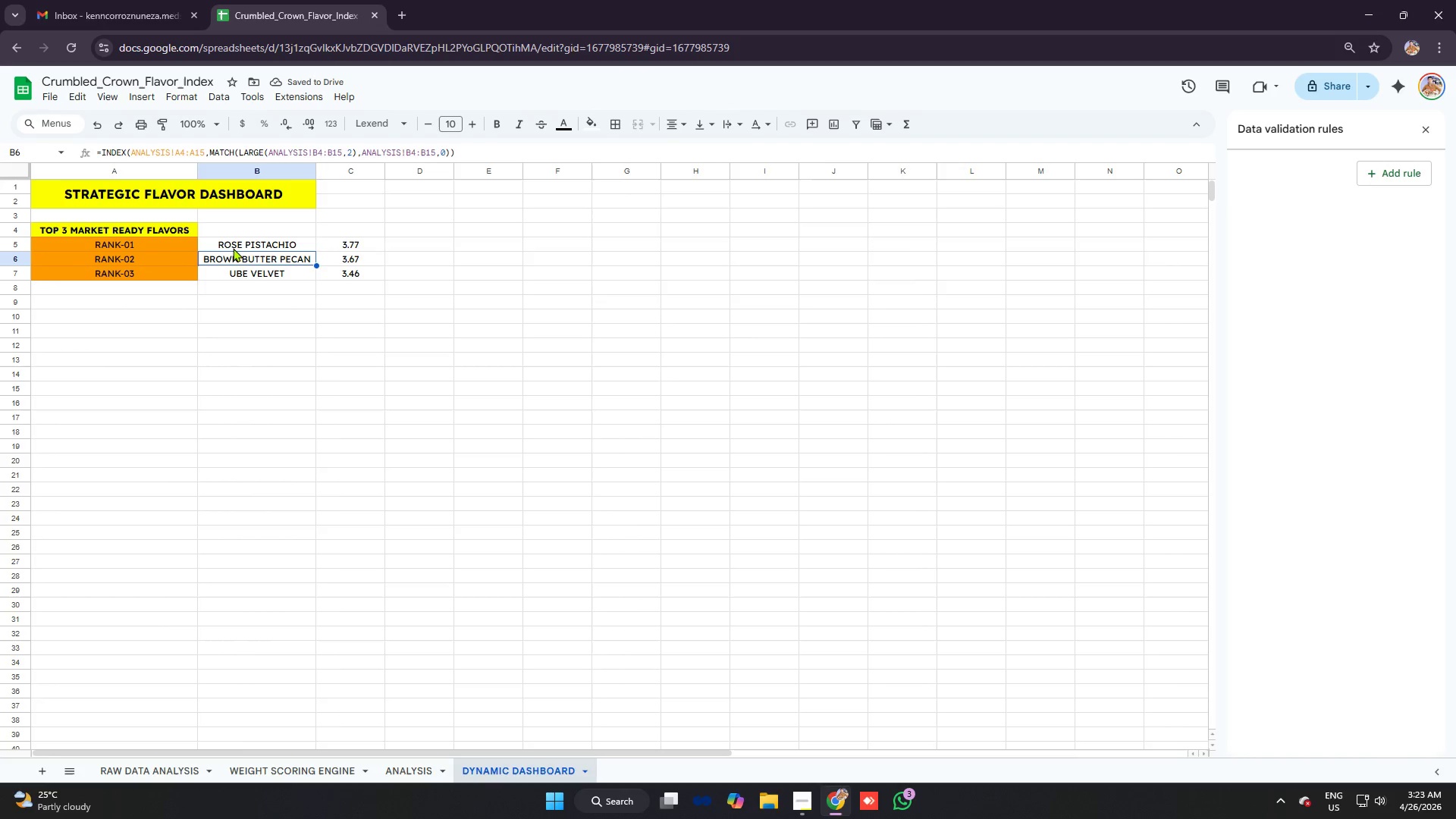 
left_click_drag(start_coordinate=[221, 244], to_coordinate=[358, 268])
 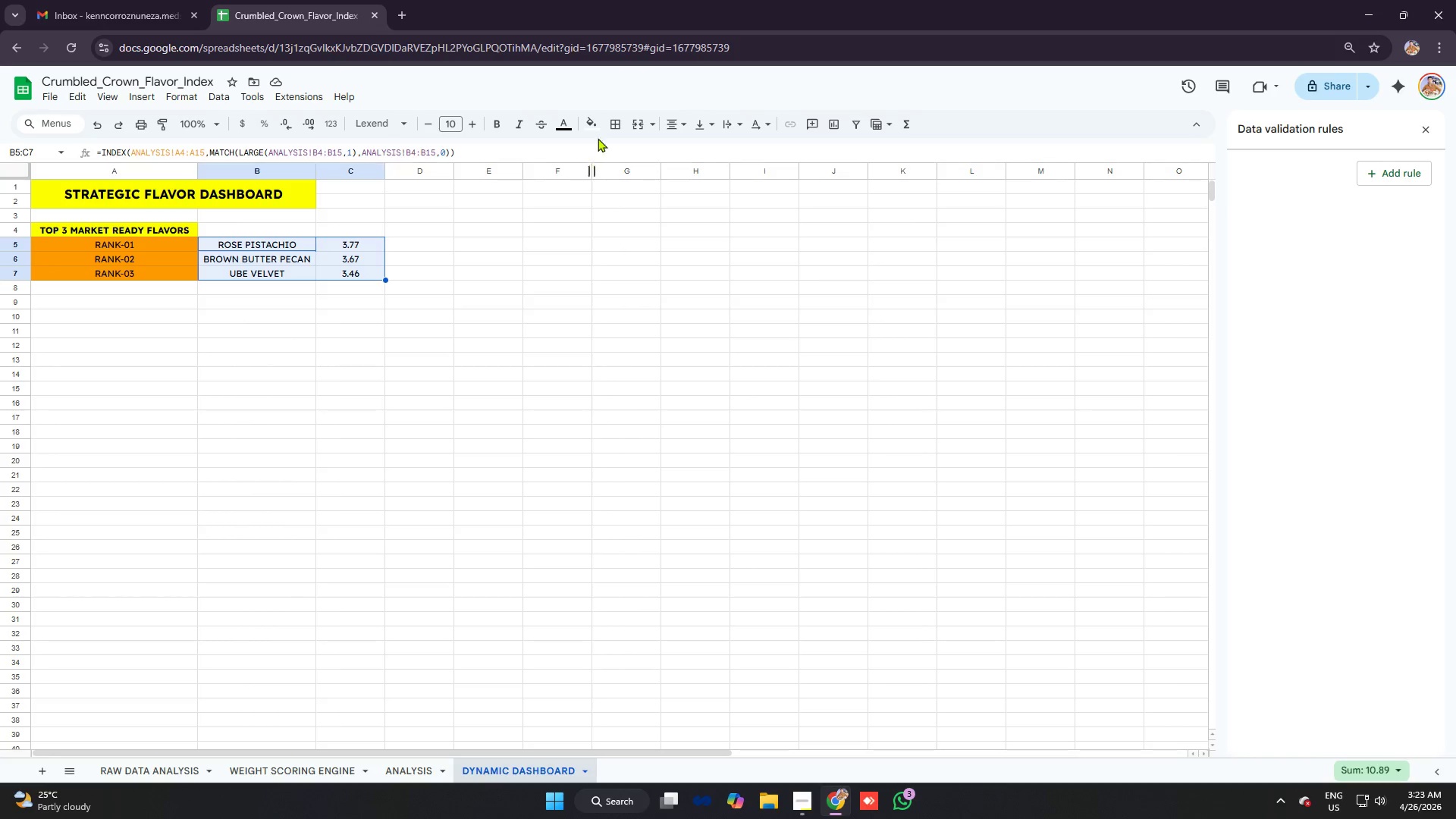 
left_click([595, 129])
 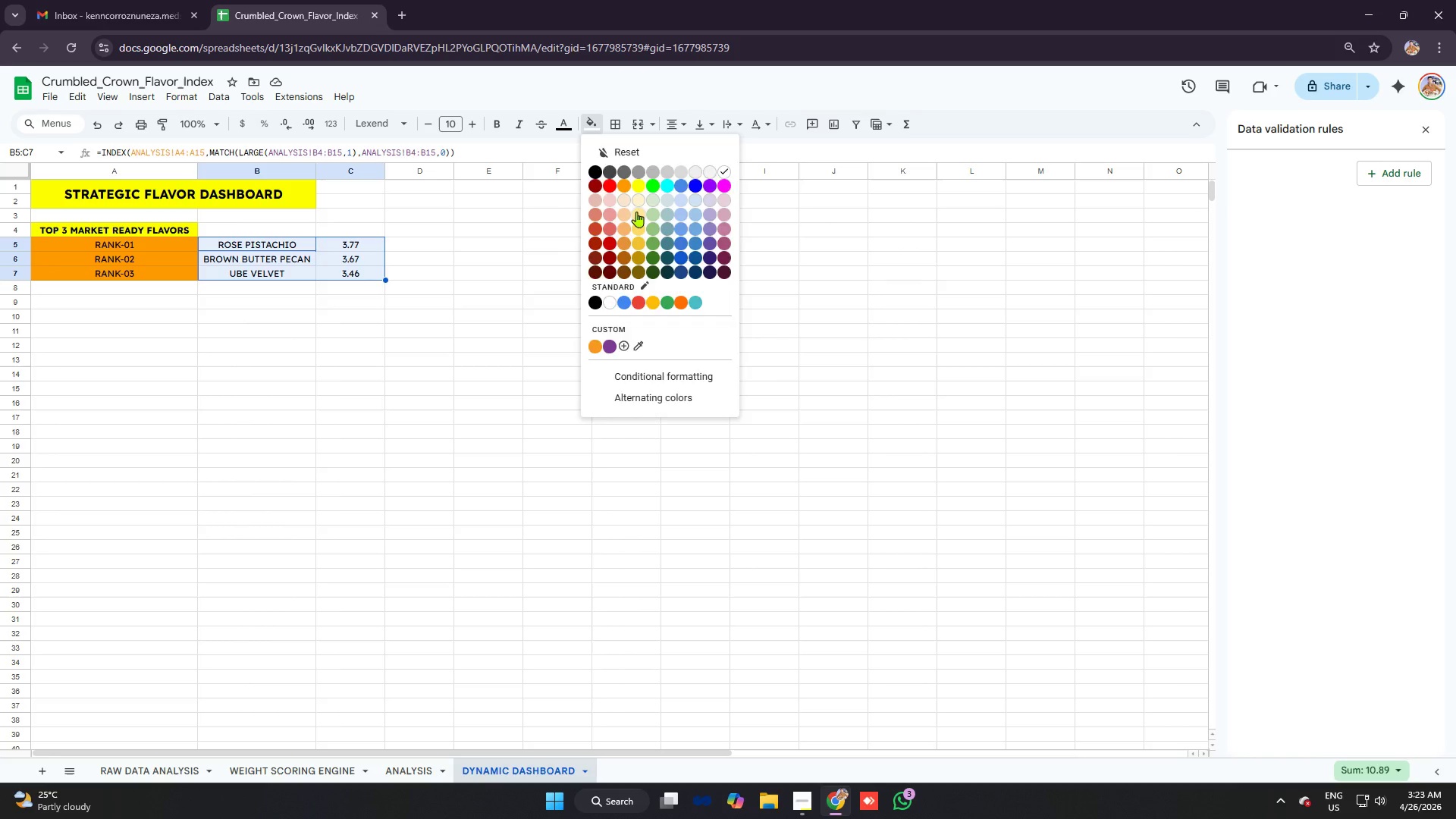 
double_click([507, 237])
 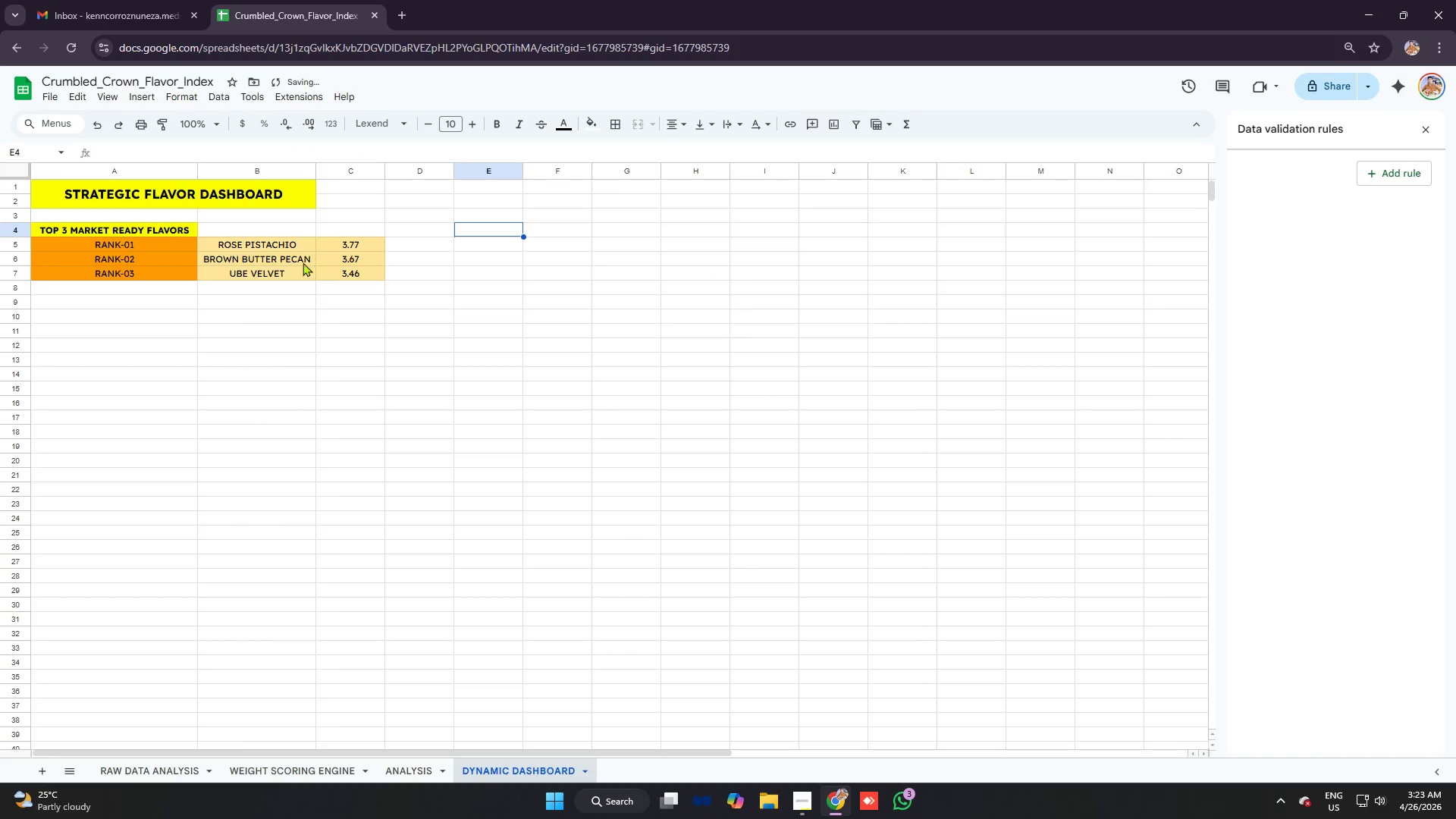 
left_click([294, 256])
 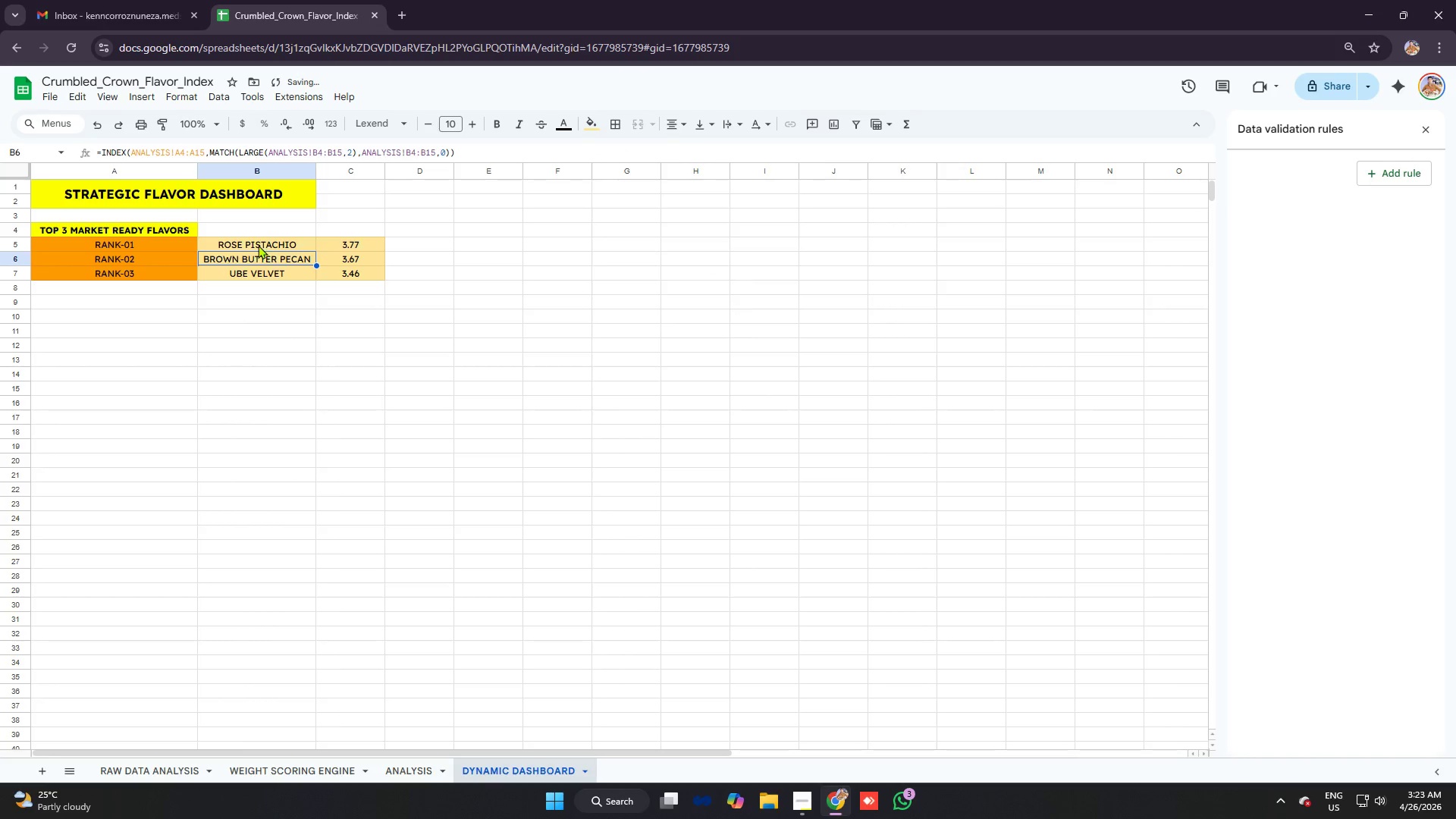 
left_click_drag(start_coordinate=[258, 245], to_coordinate=[341, 275])
 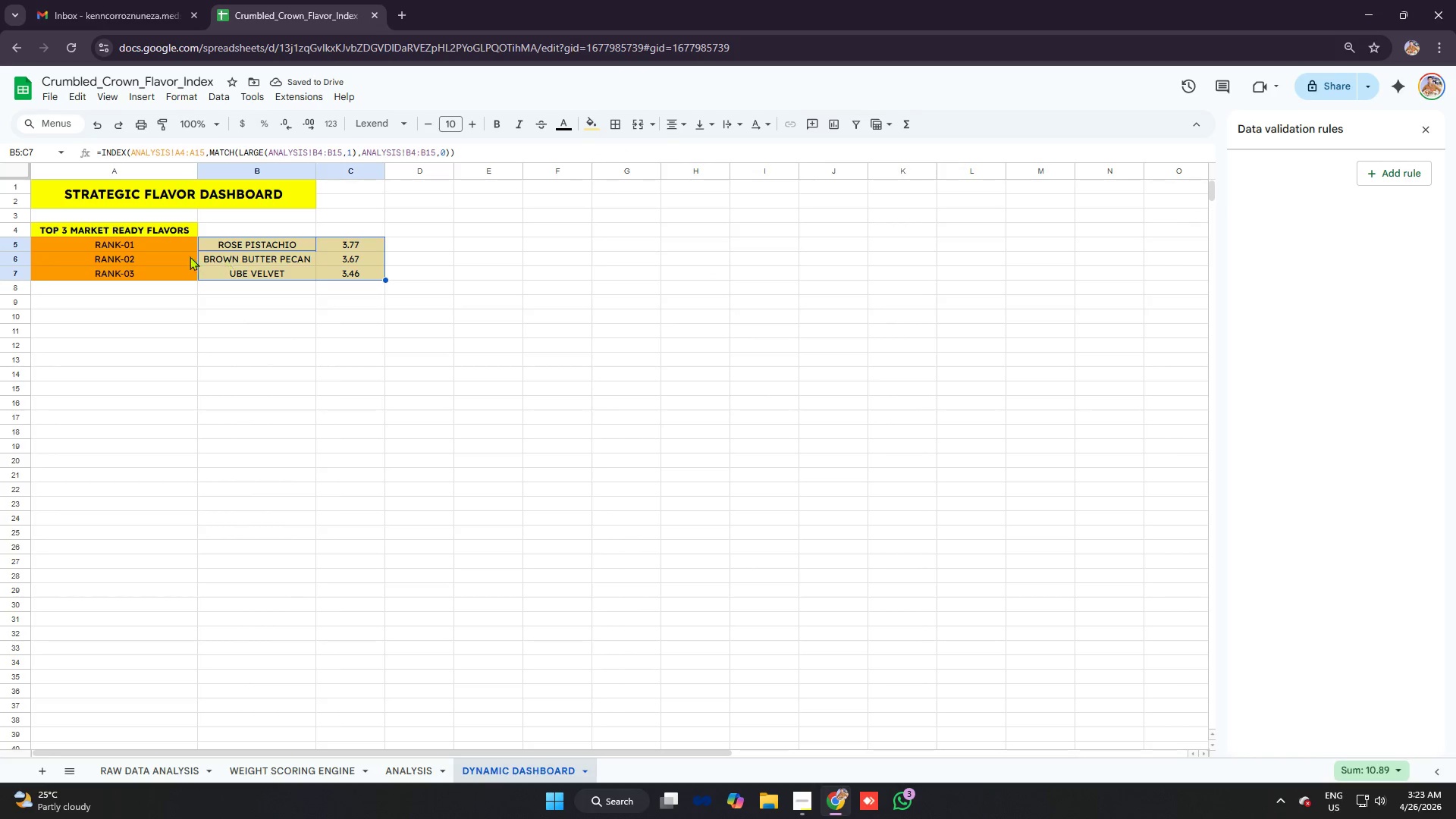 
double_click([172, 243])
 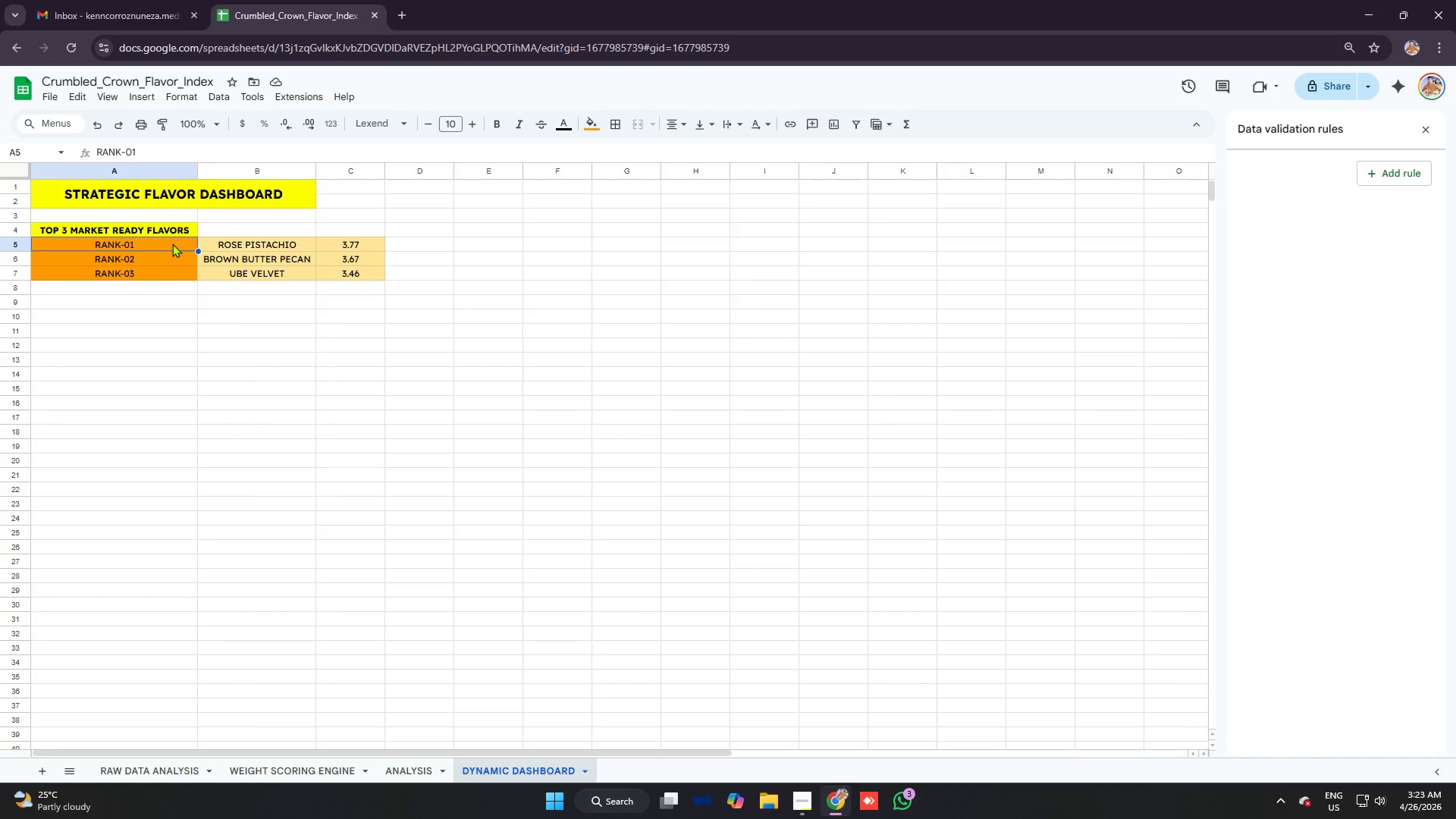 
double_click([172, 243])
 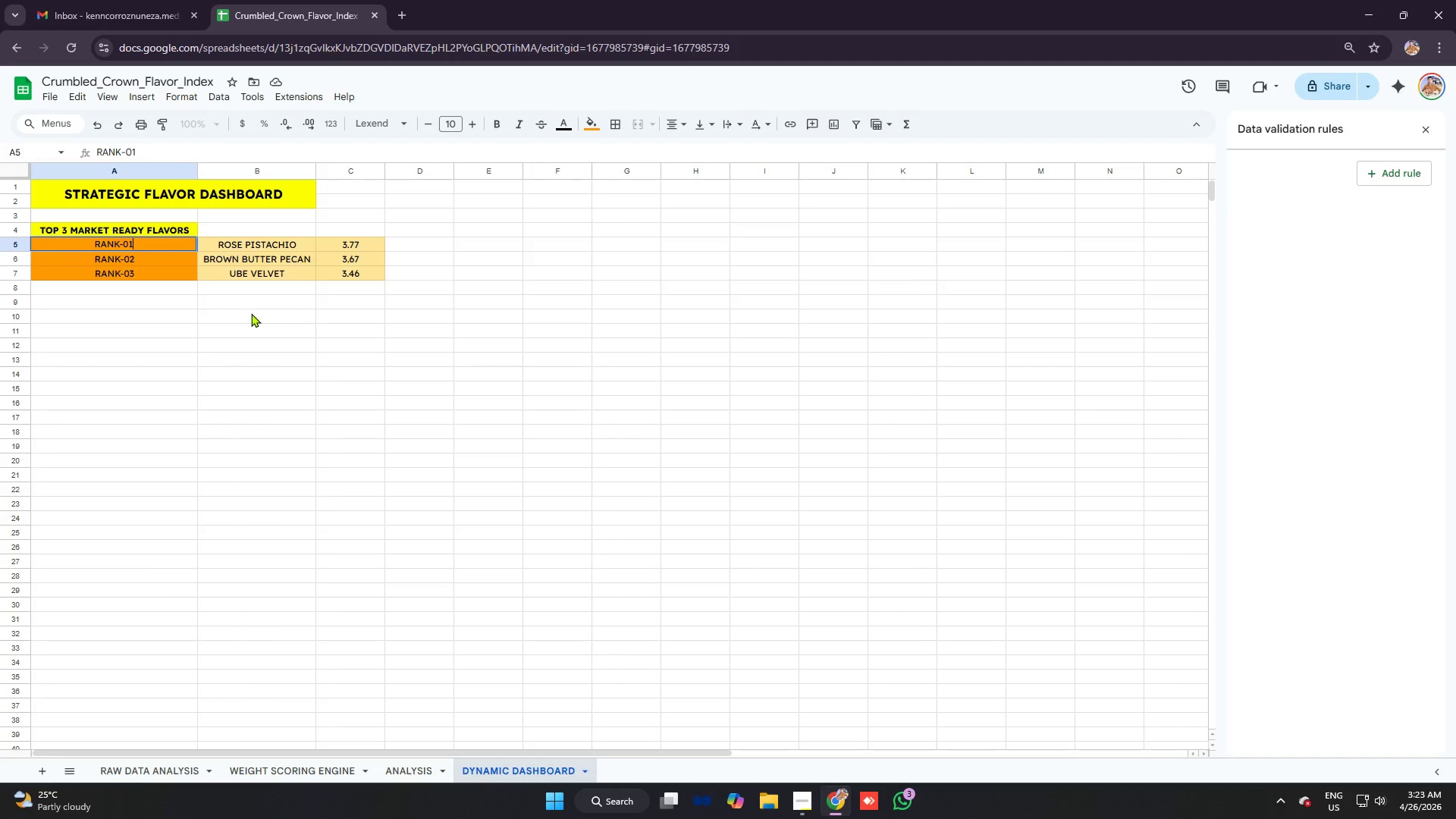 
key(Space)
 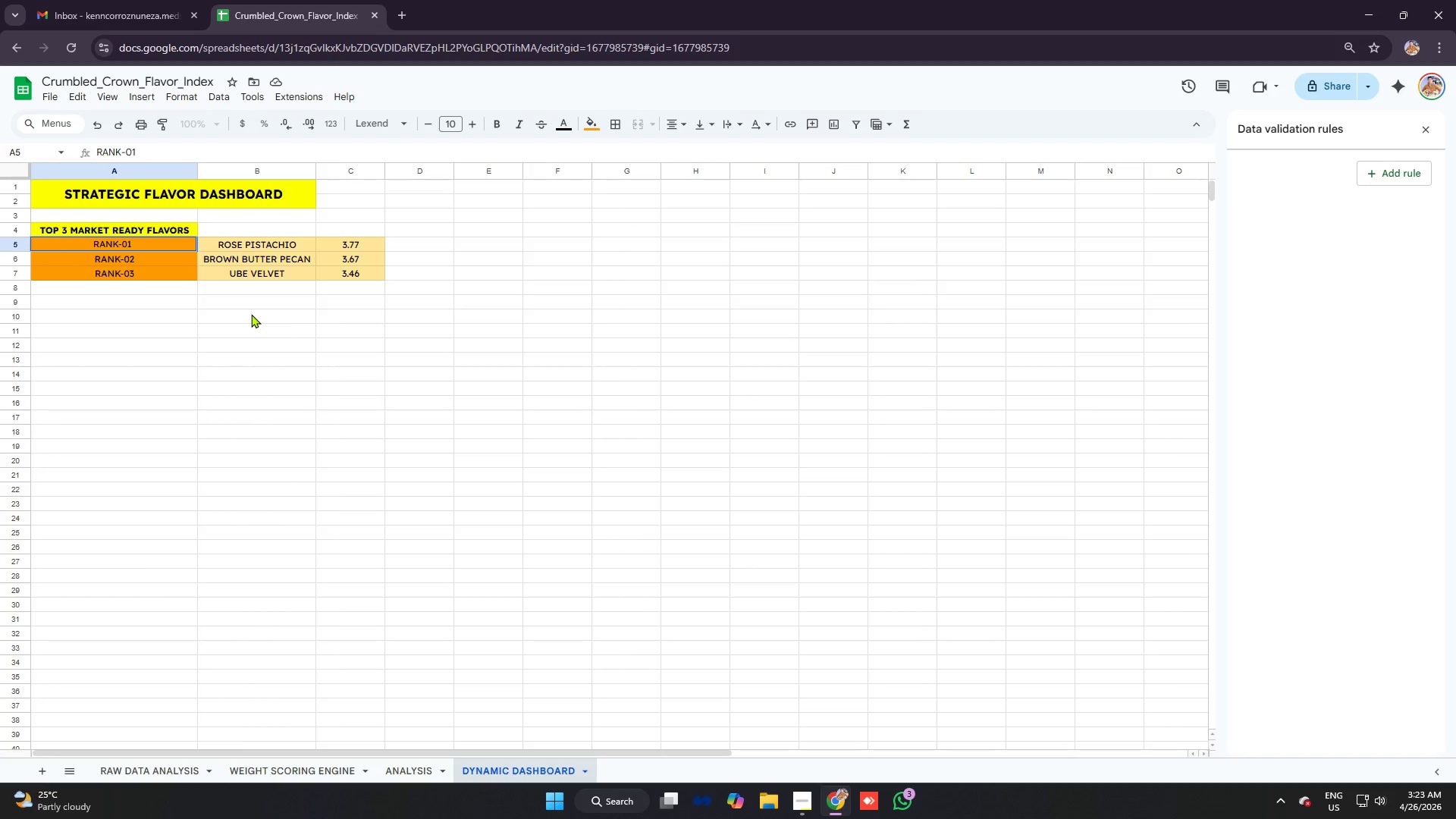 
key(Shift+Minus)
 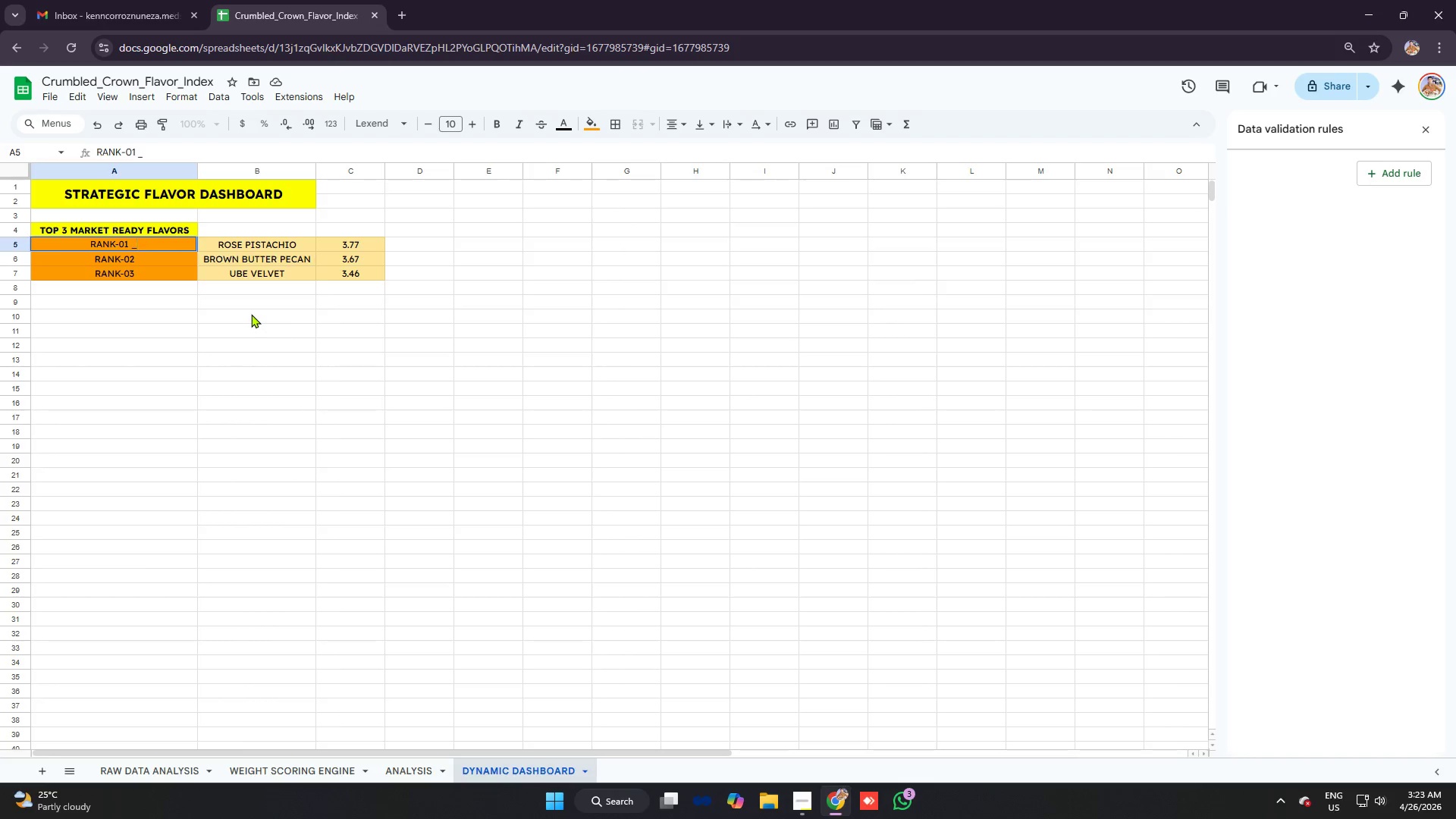 
key(Backspace)
 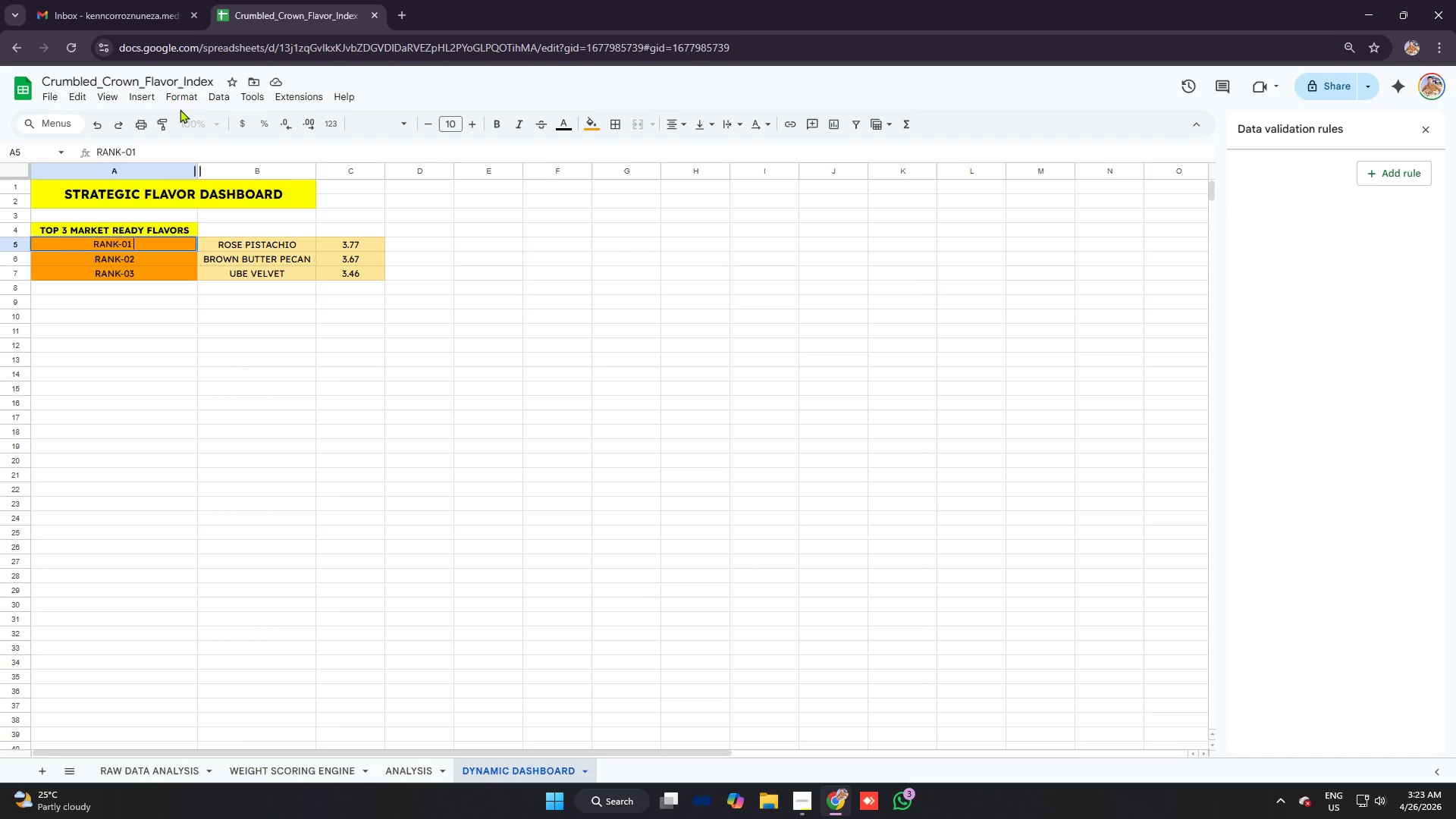 
left_click([150, 96])
 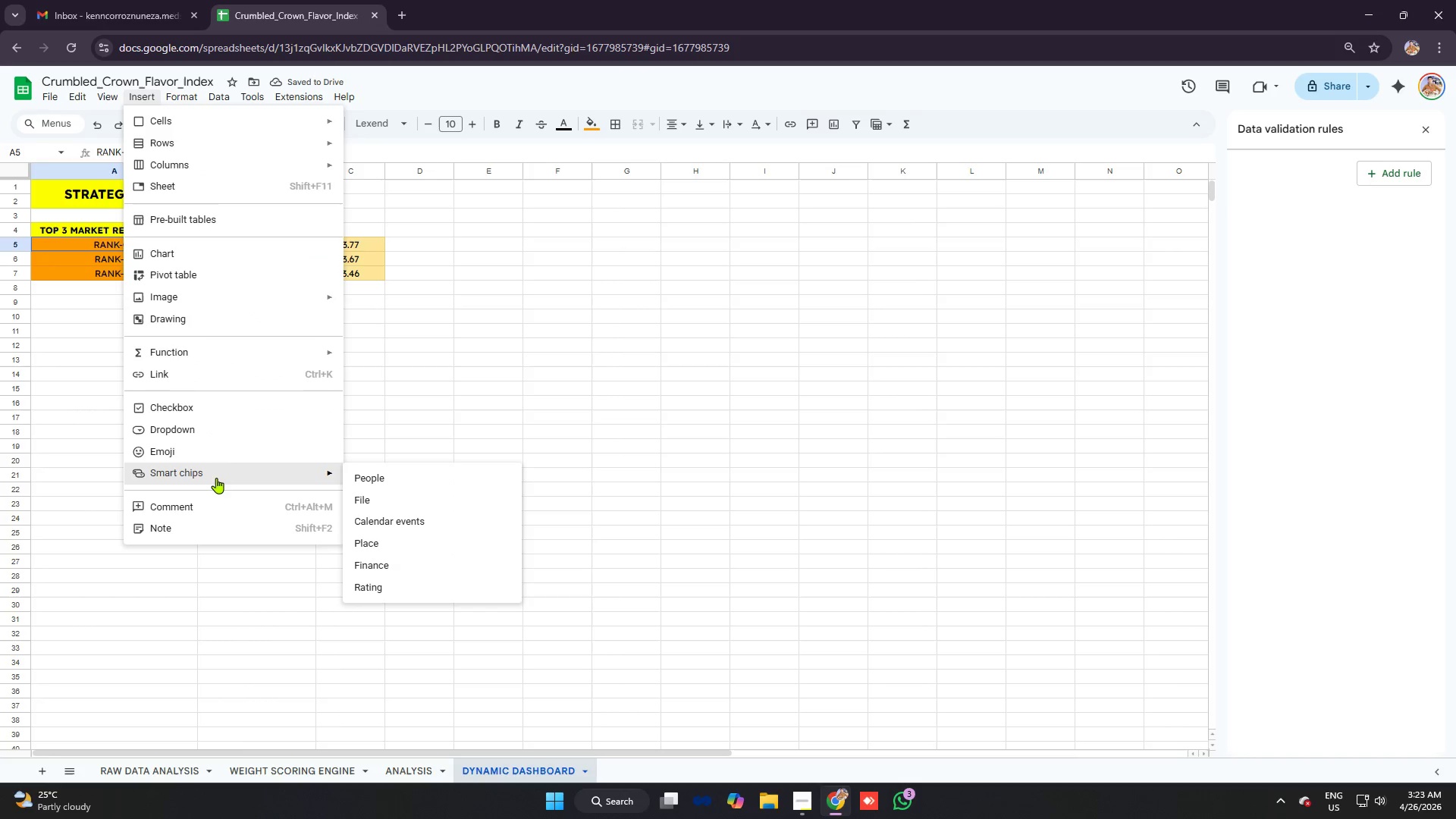 
left_click([207, 453])
 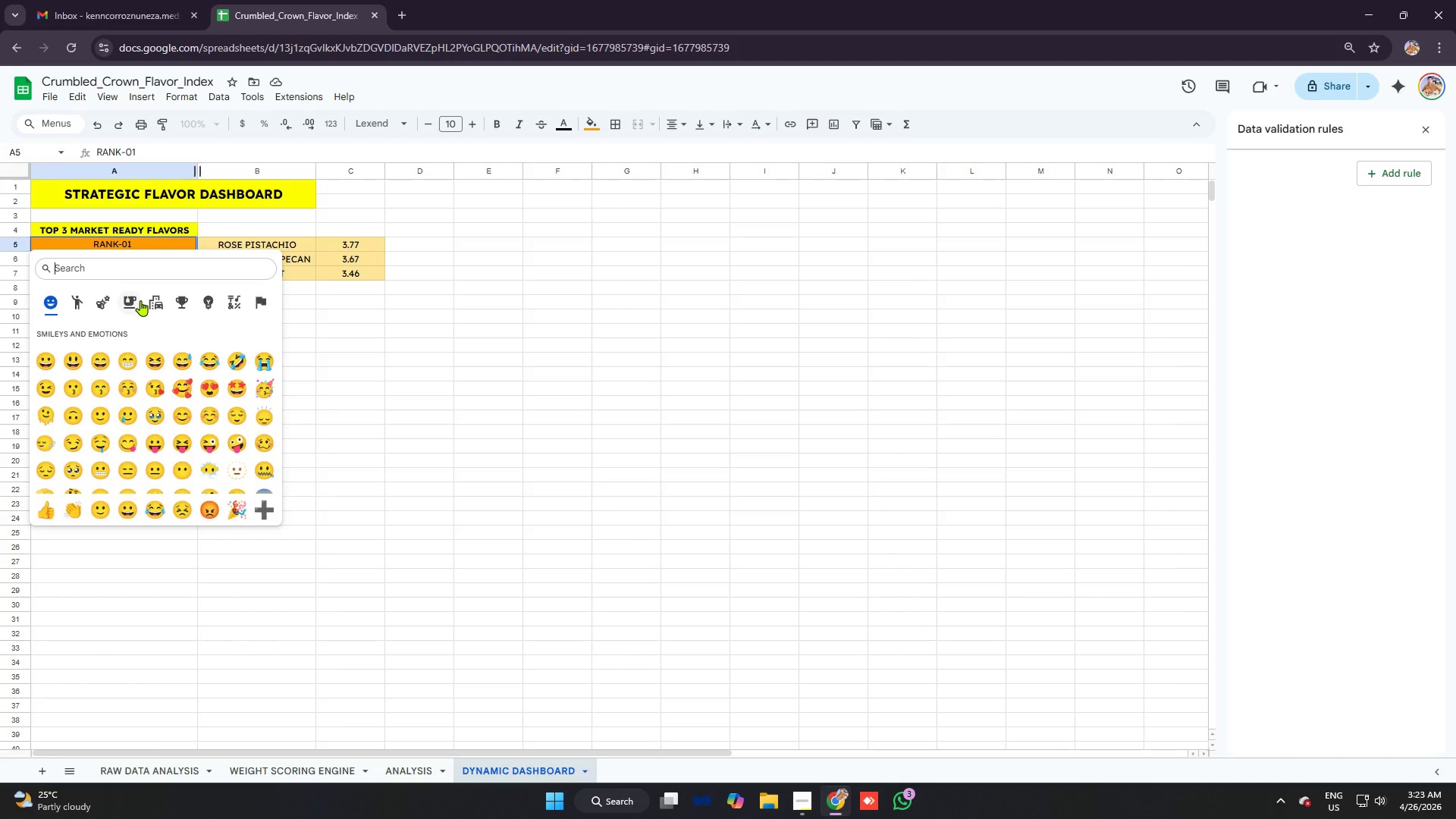 
type(arrow)
 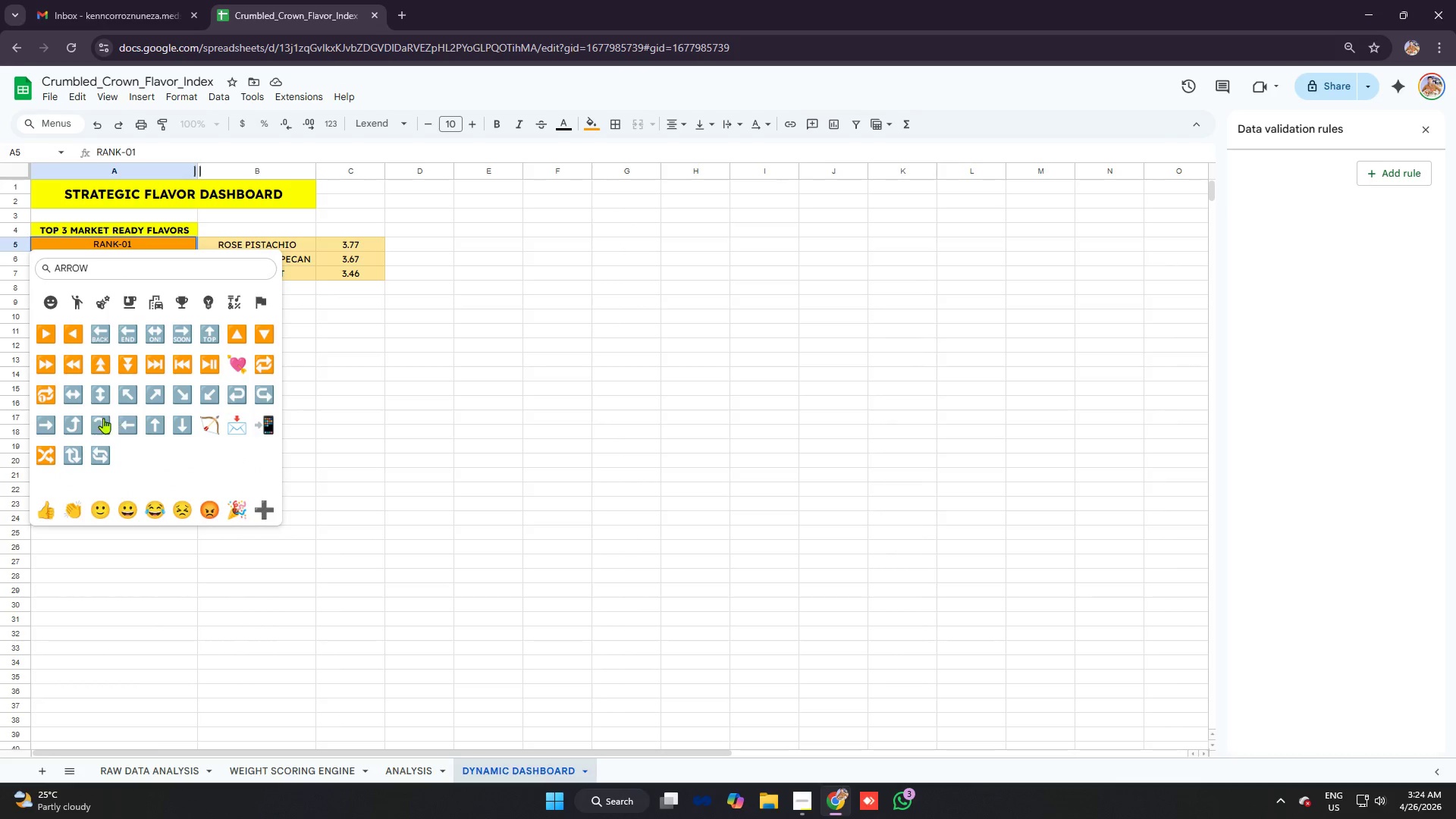 
left_click([44, 421])
 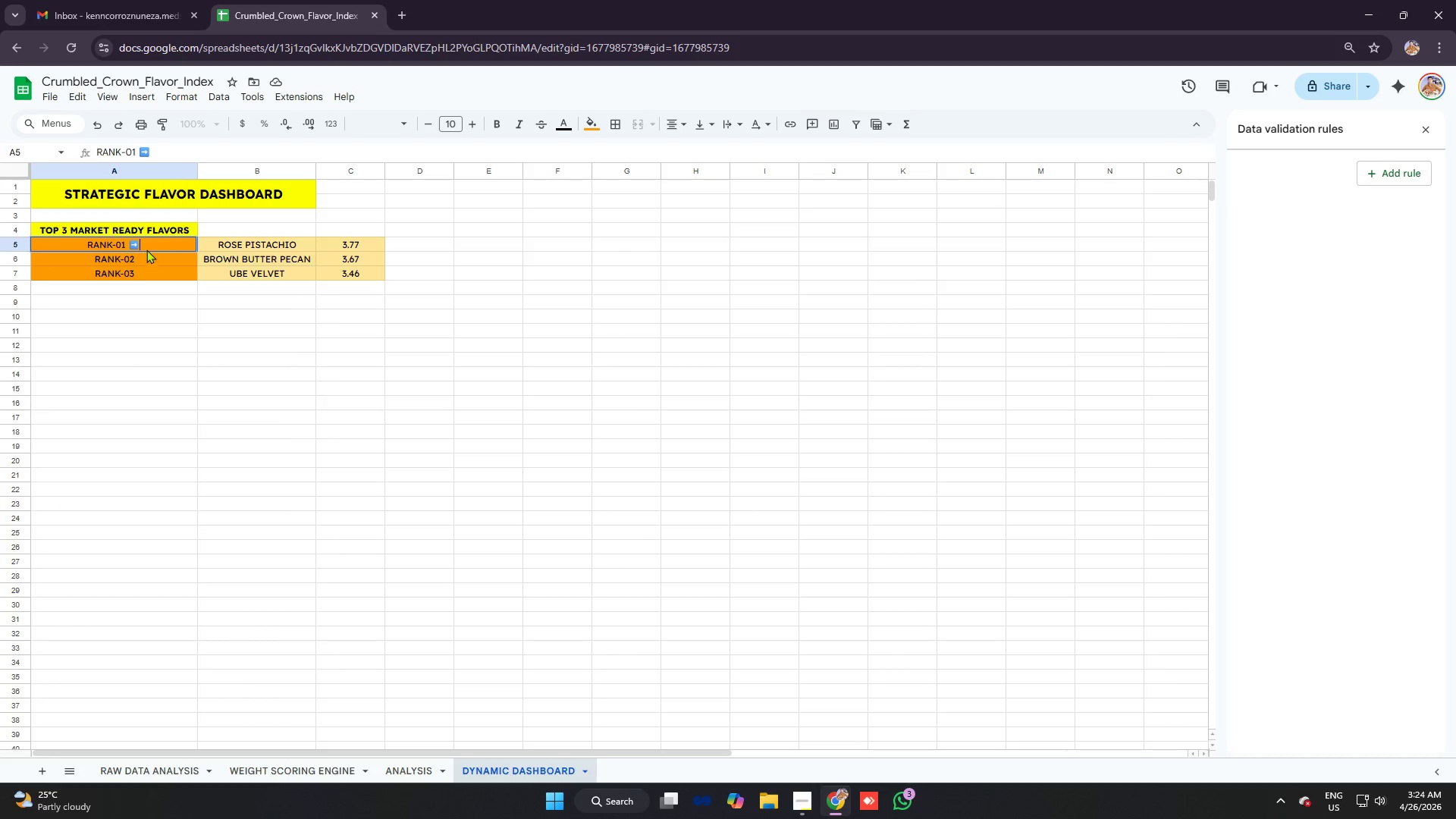 
left_click_drag(start_coordinate=[141, 243], to_coordinate=[130, 242])
 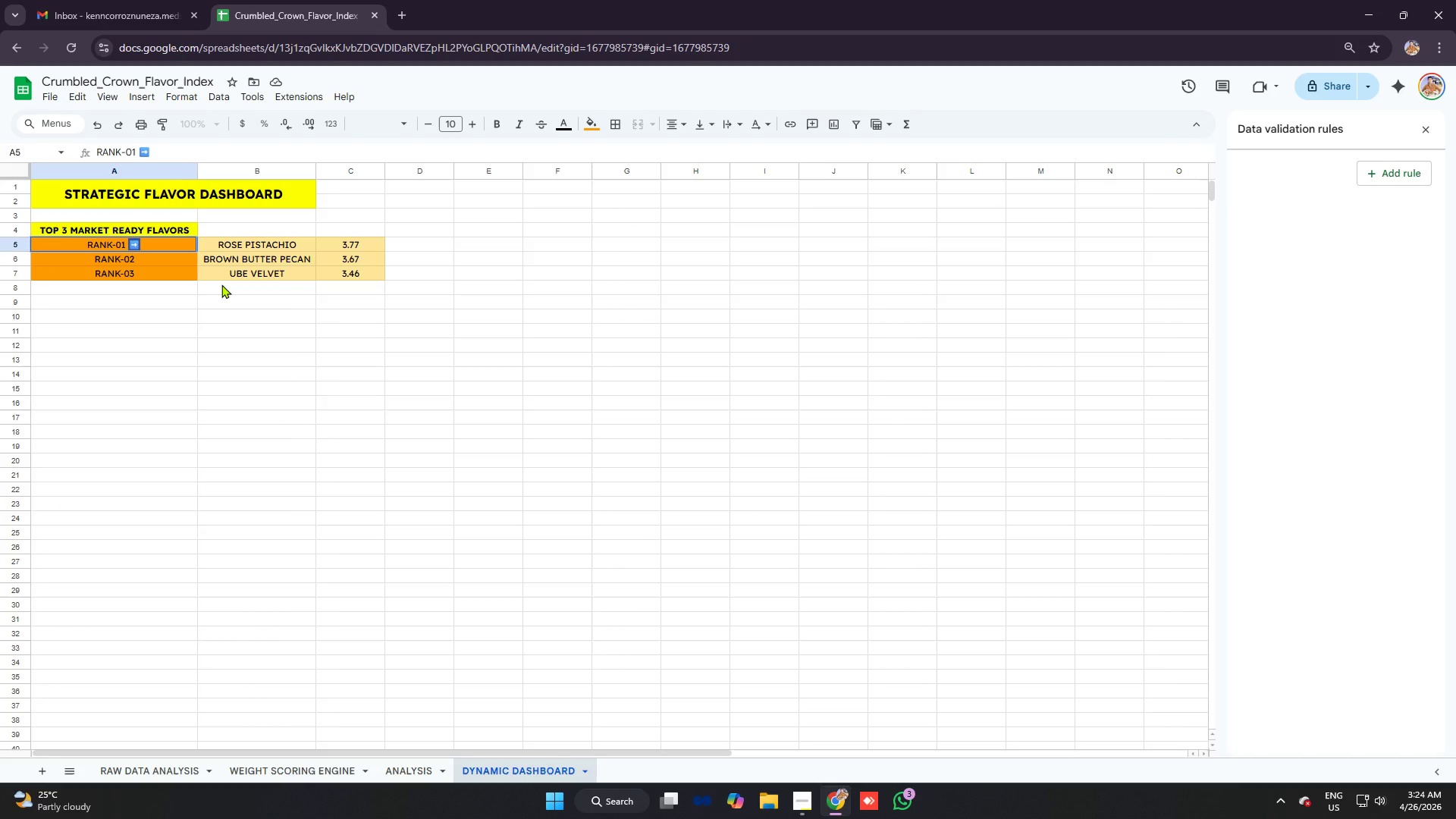 
key(Control+C)
 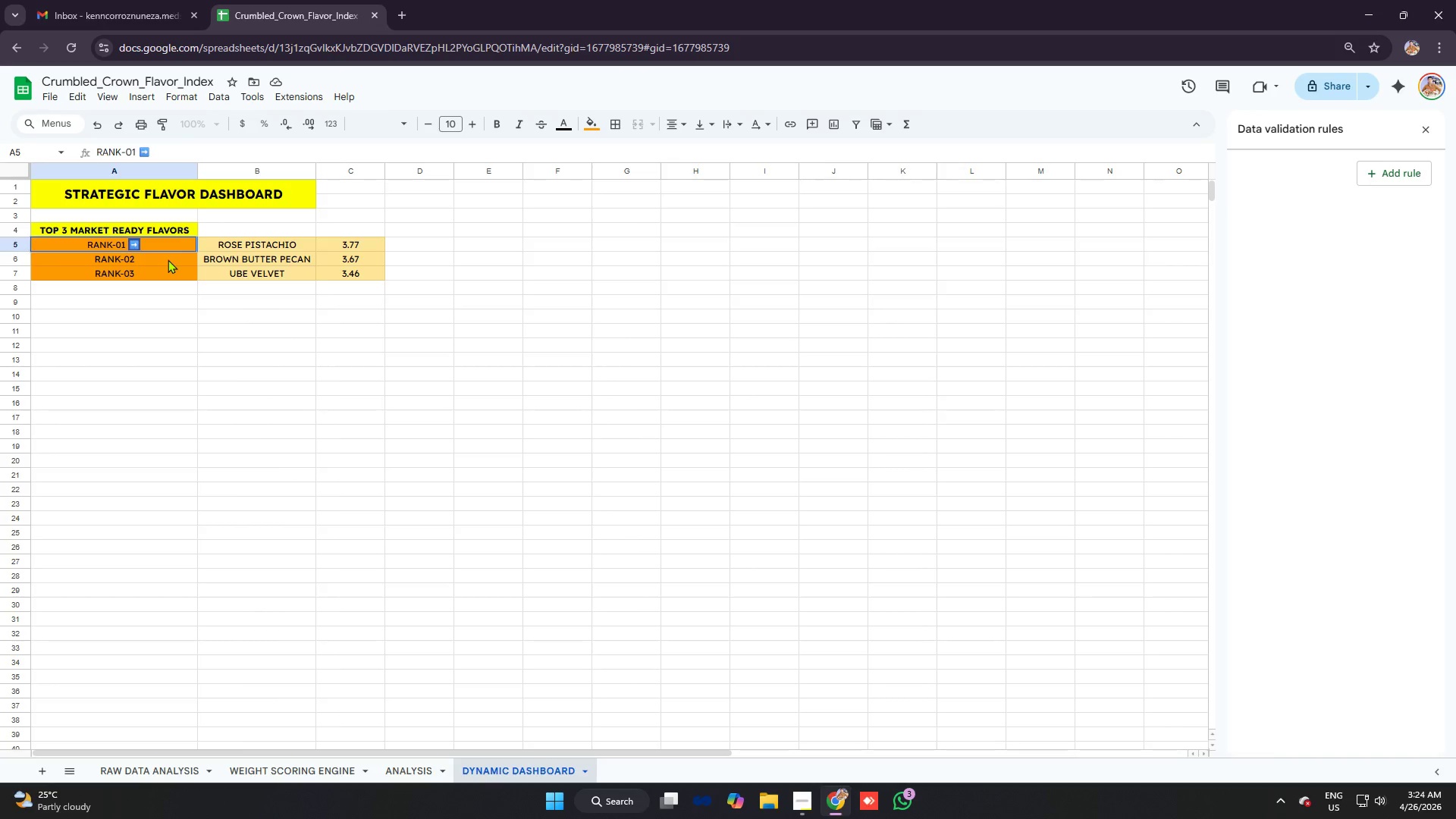 
double_click([168, 259])
 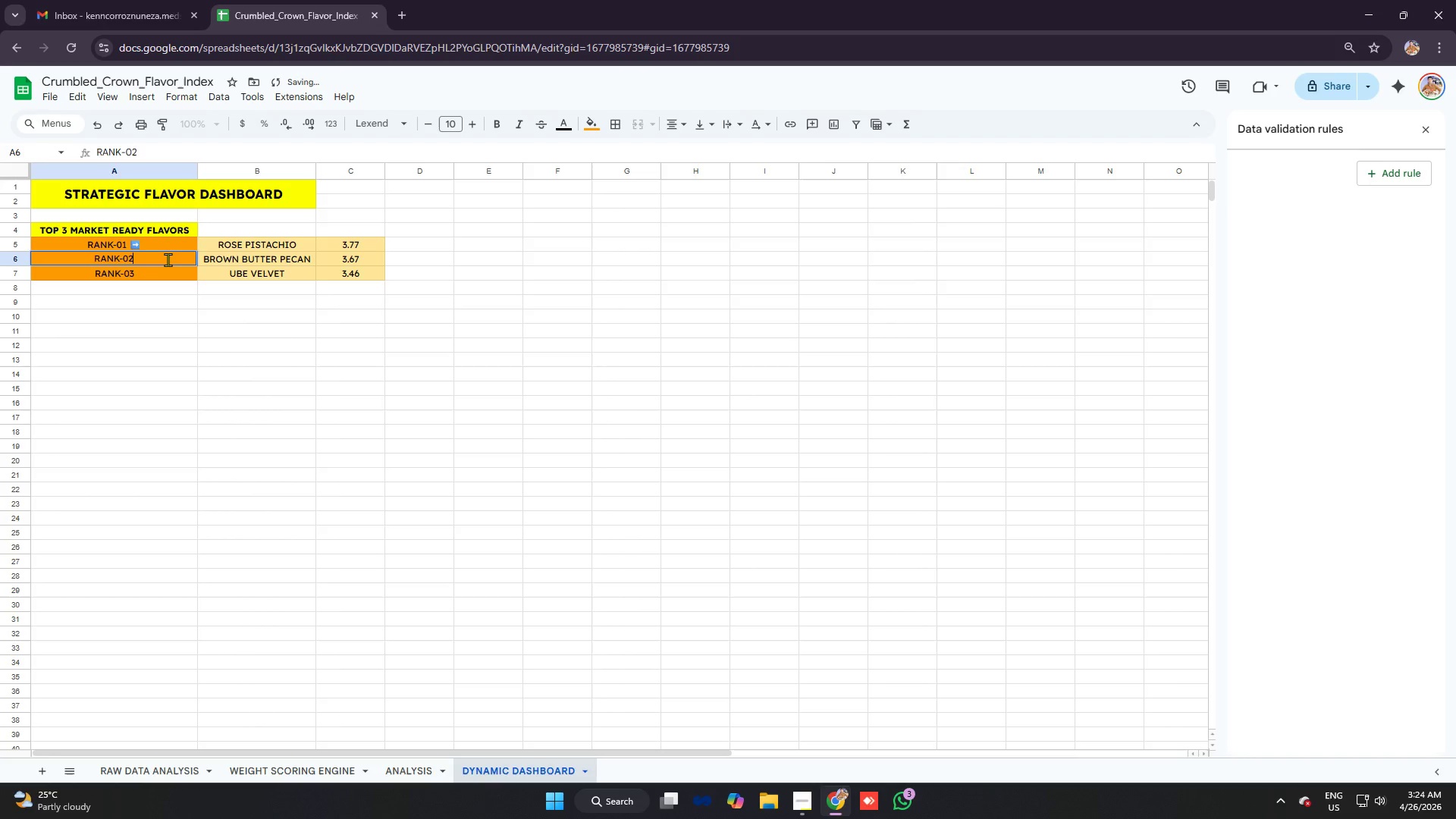 
key(Control+V)
 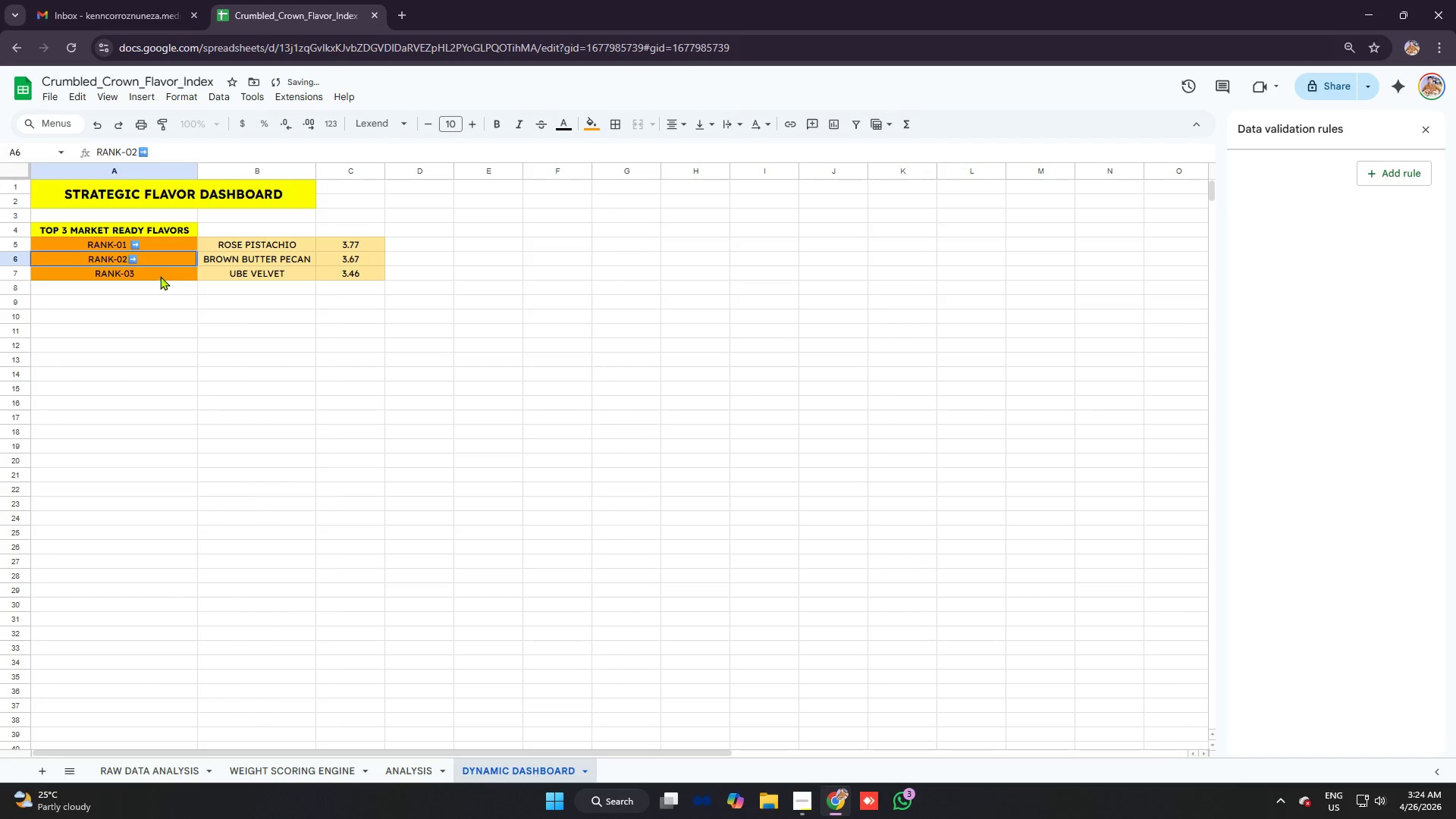 
double_click([160, 276])
 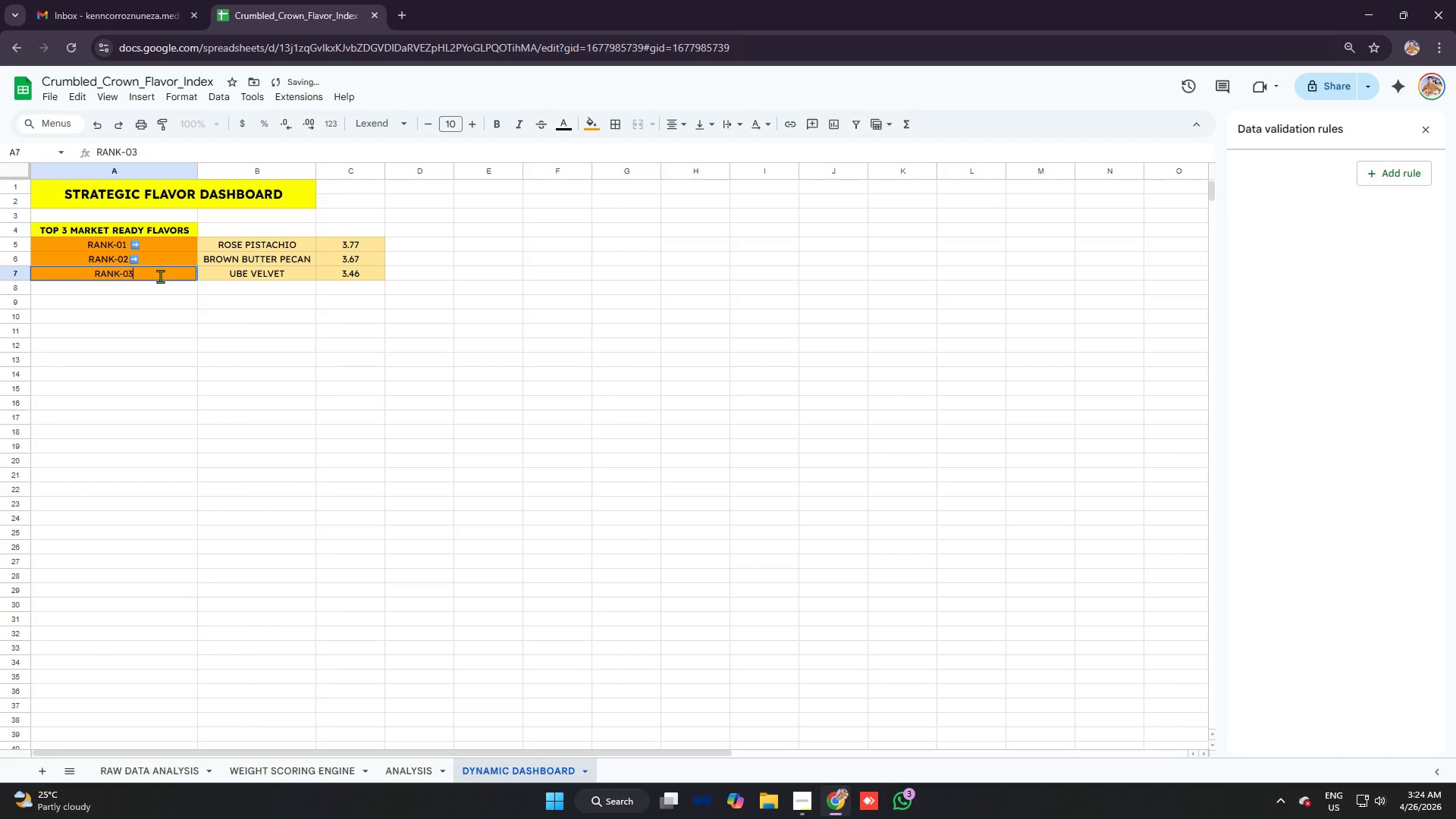 
key(Control+V)
 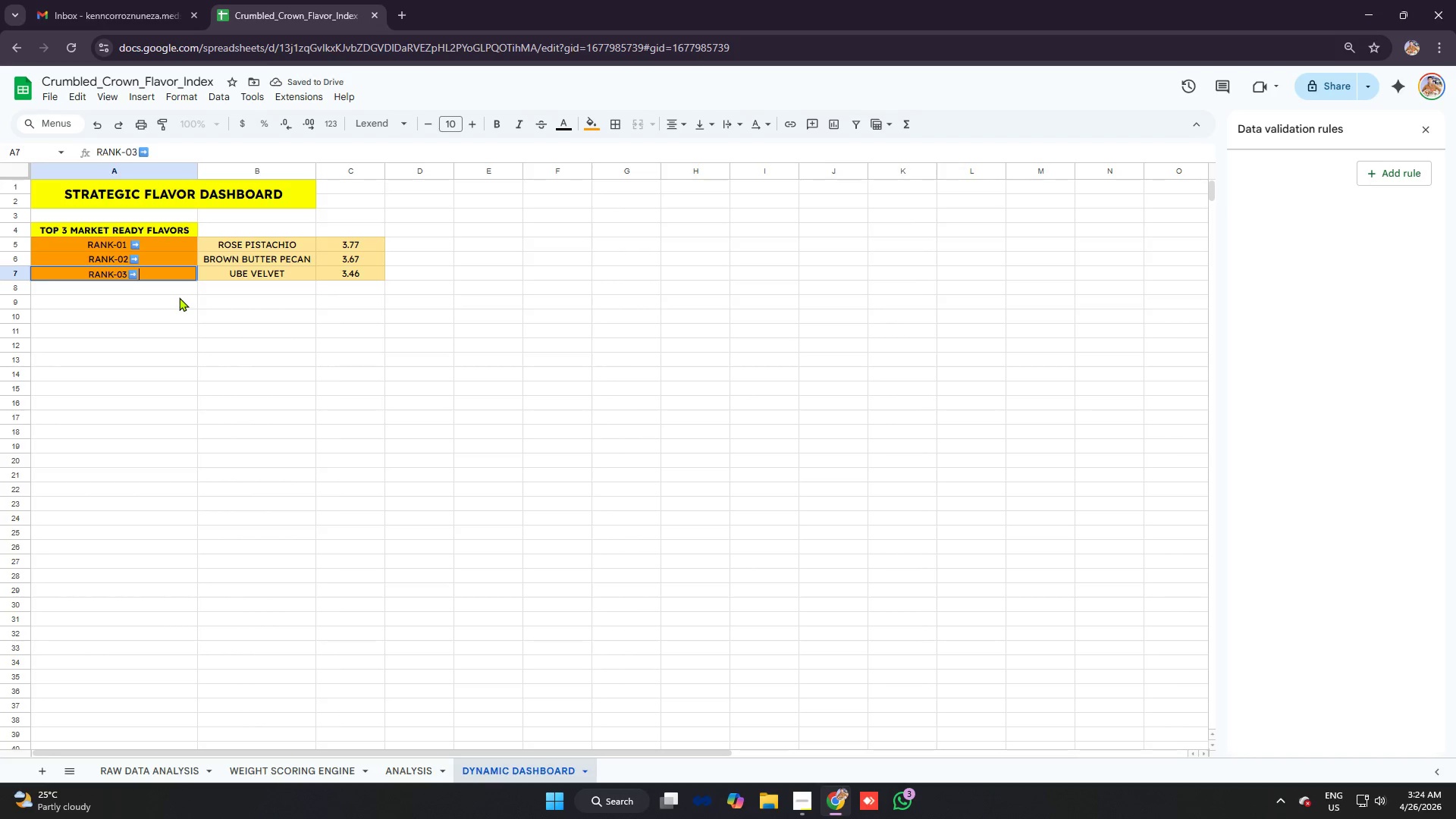 
key(Enter)
 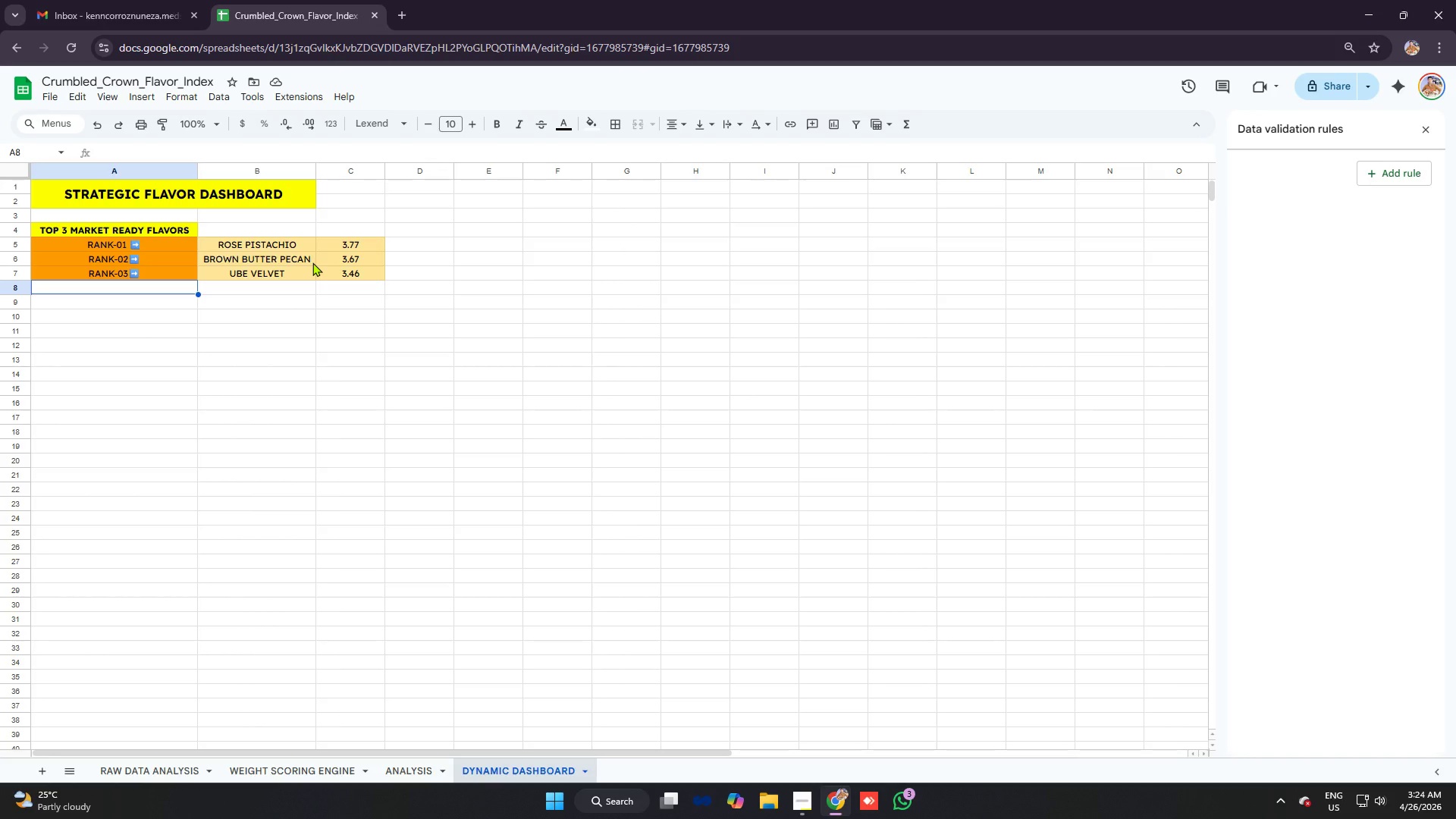 
wait(12.25)
 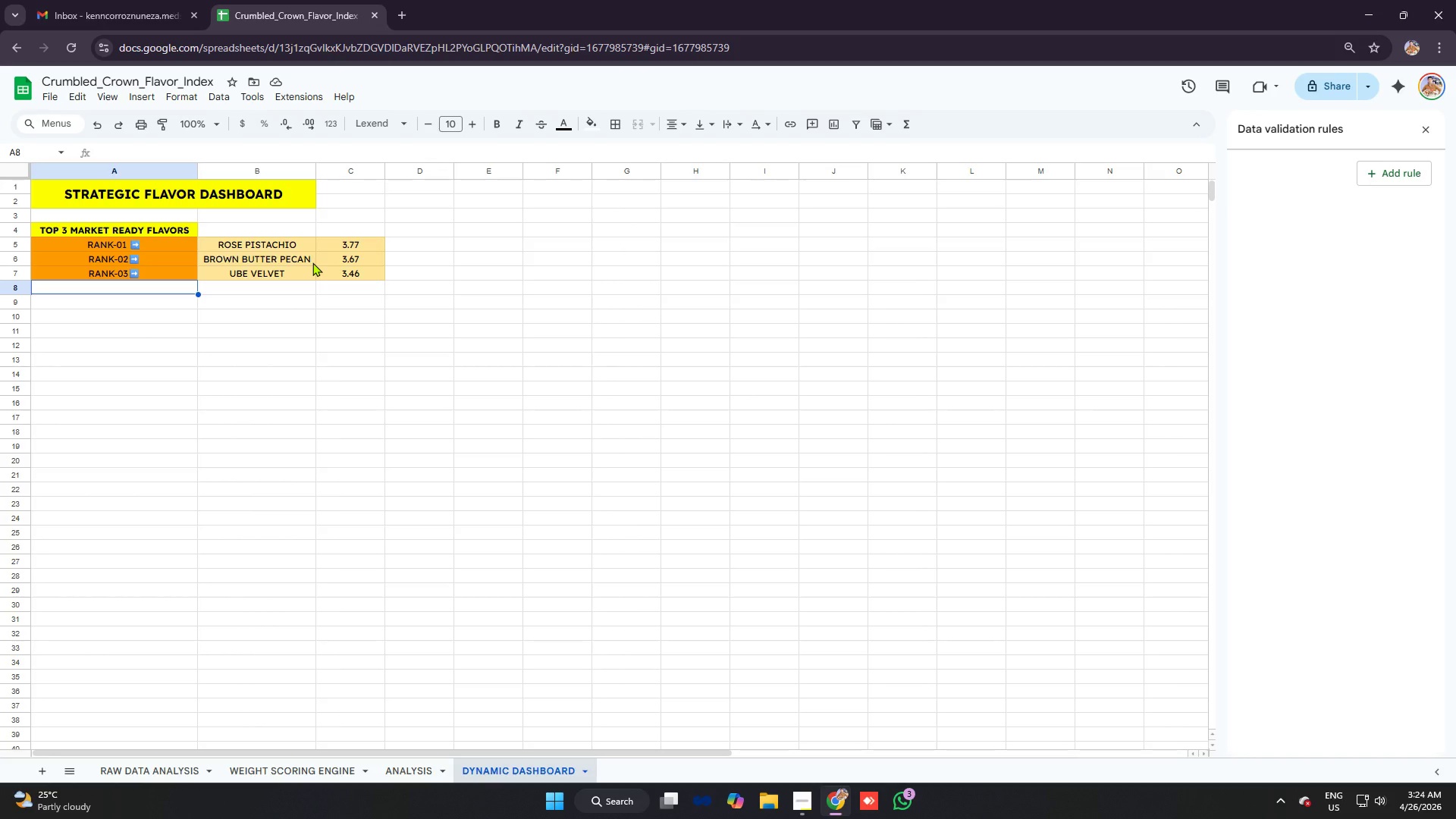 
left_click([80, 311])
 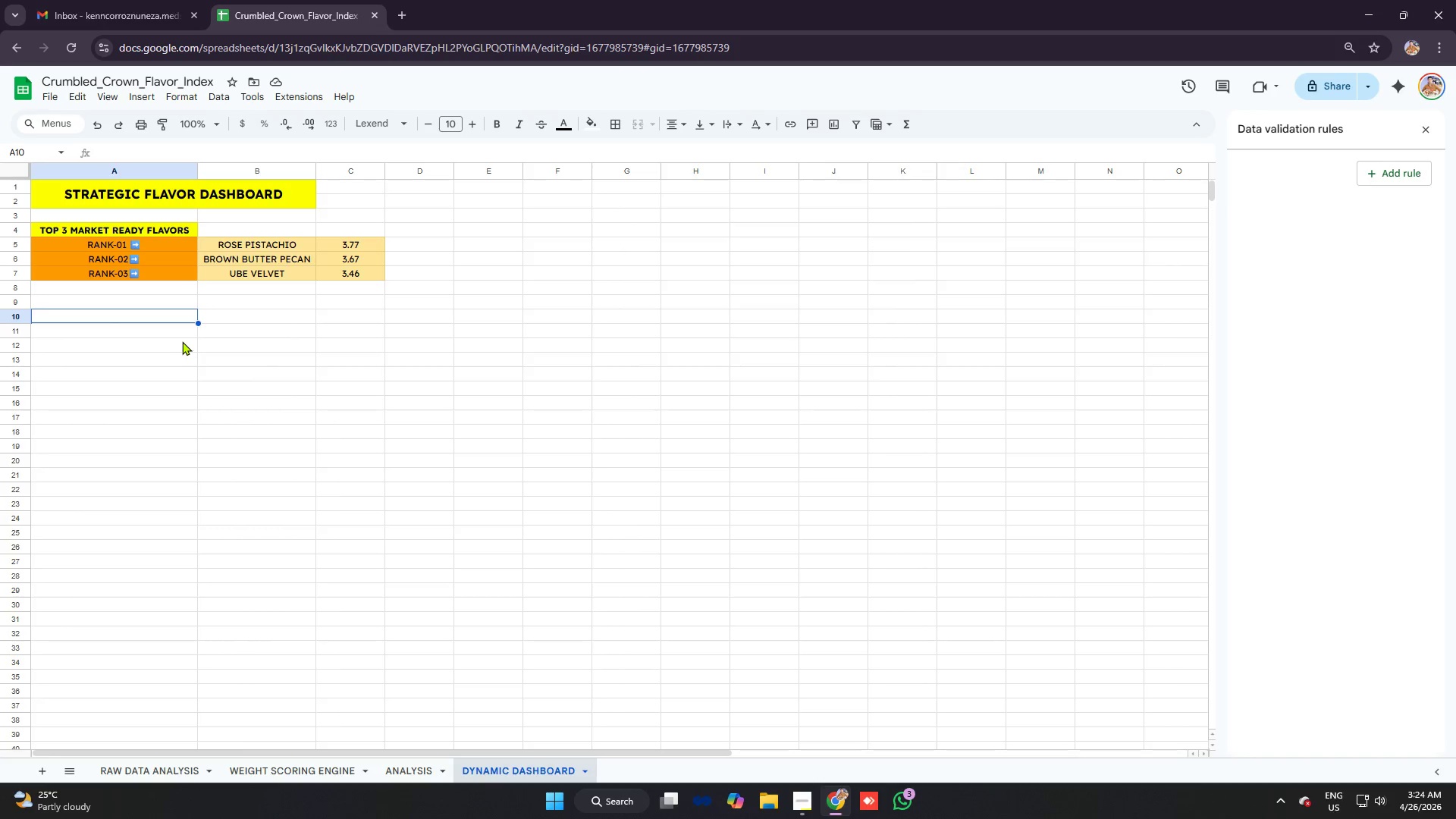 
type(fa)
key(Backspace)
key(Backspace)
key(Backspace)
key(Backspace)
key(Backspace)
key(Backspace)
type(falc)
key(Backspace)
key(Backspace)
key(Backspace)
type(lavor deep-dive)
 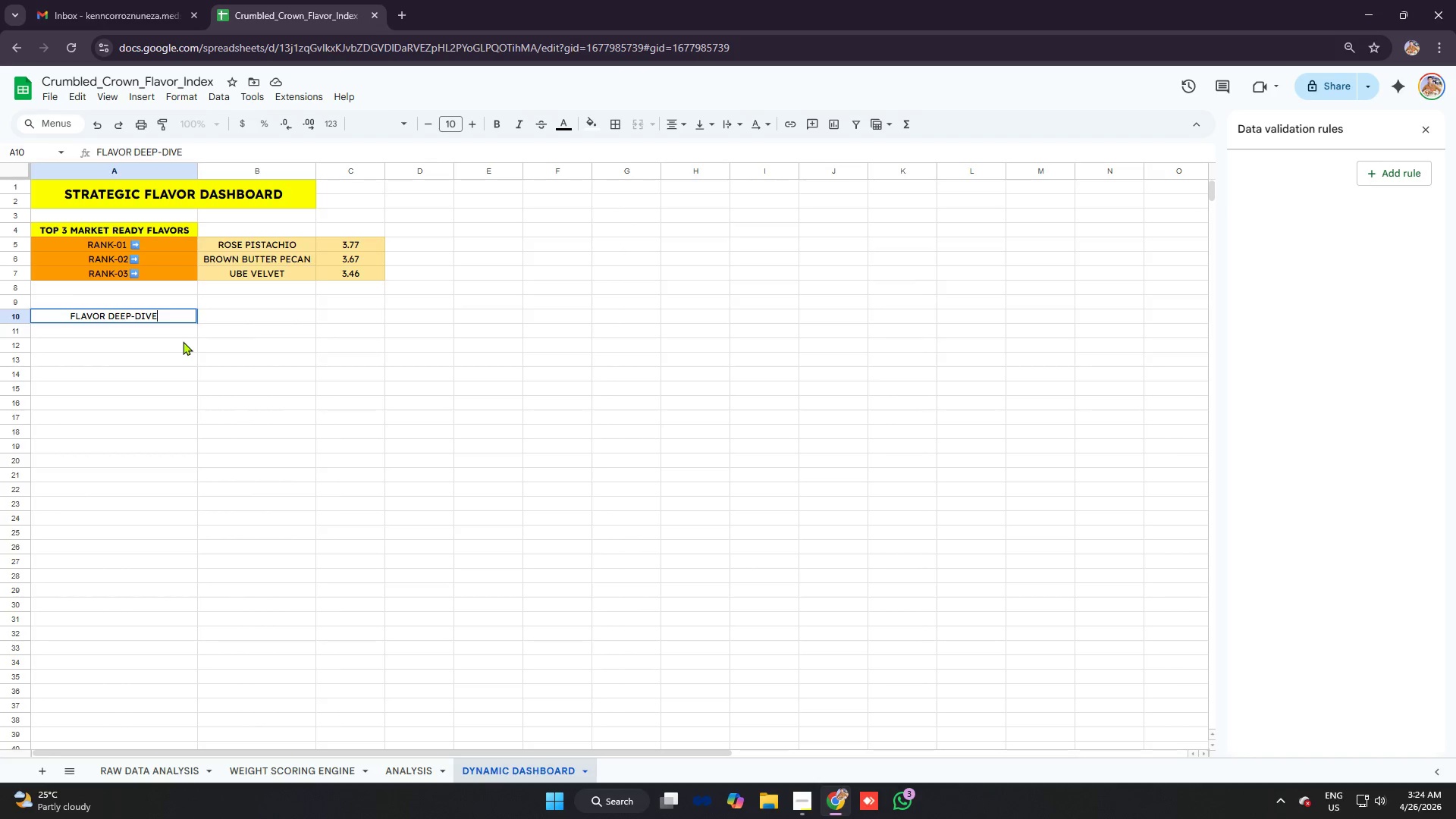 
key(Enter)
 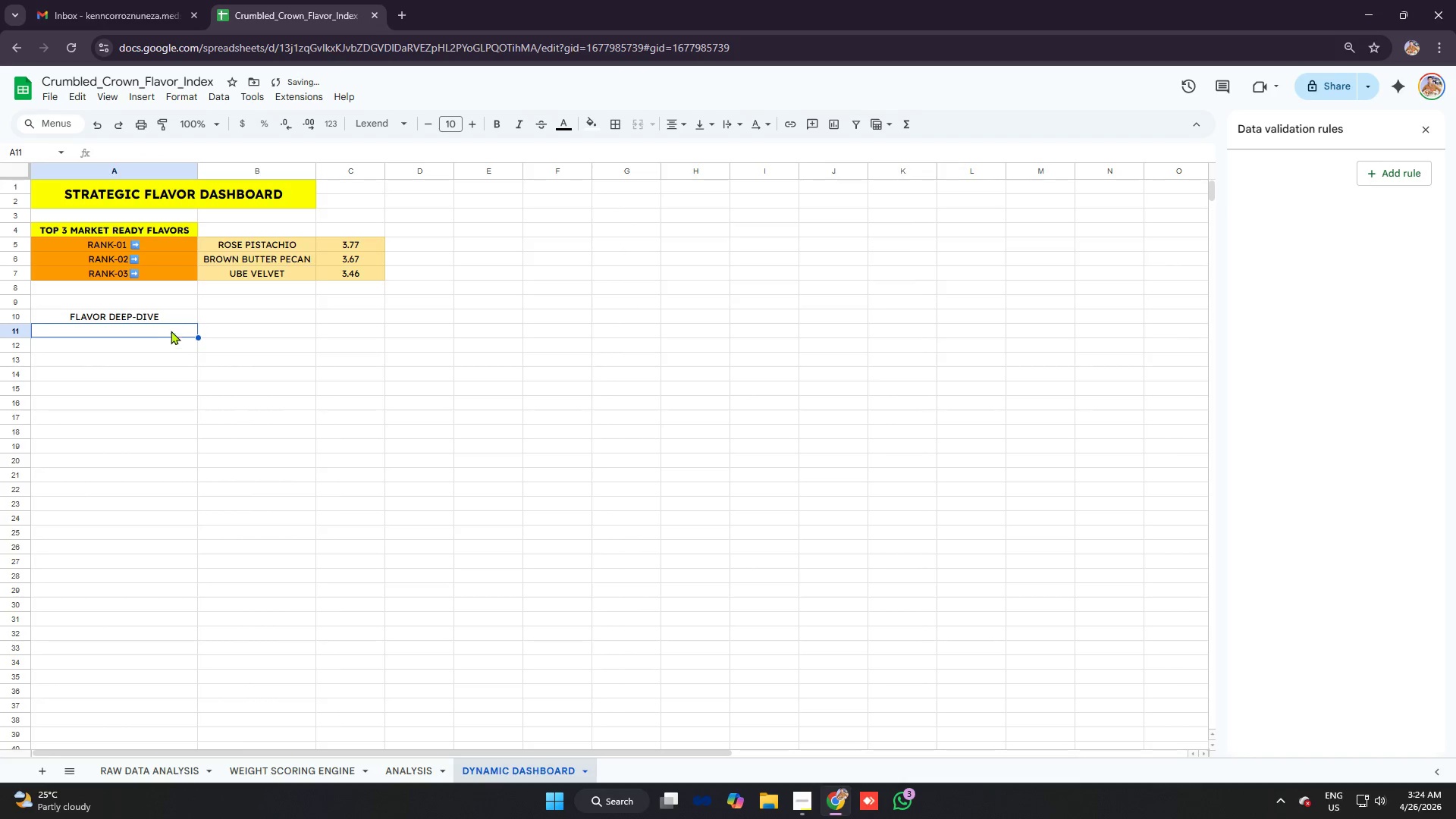 
left_click([168, 321])
 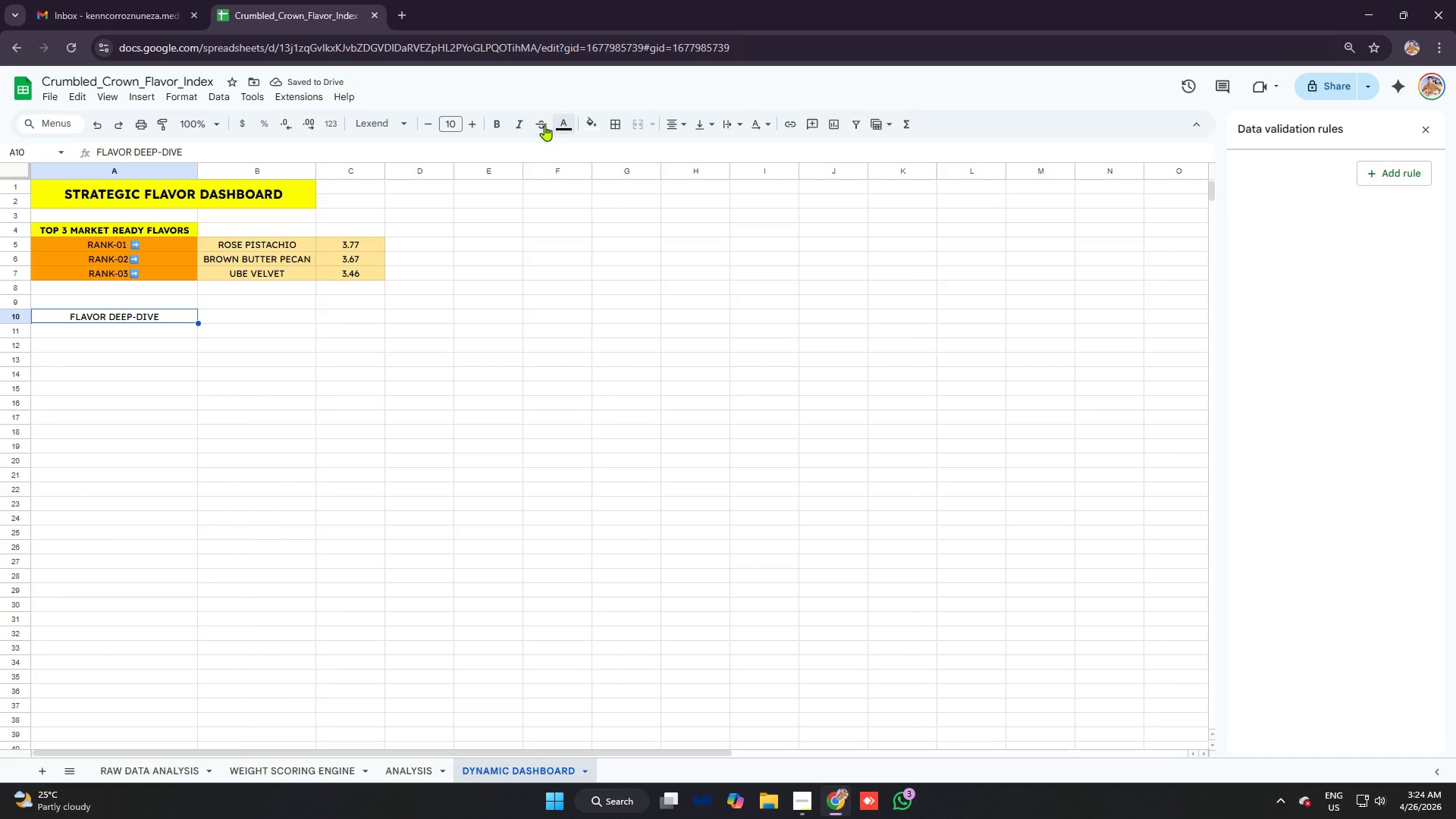 
left_click([496, 124])
 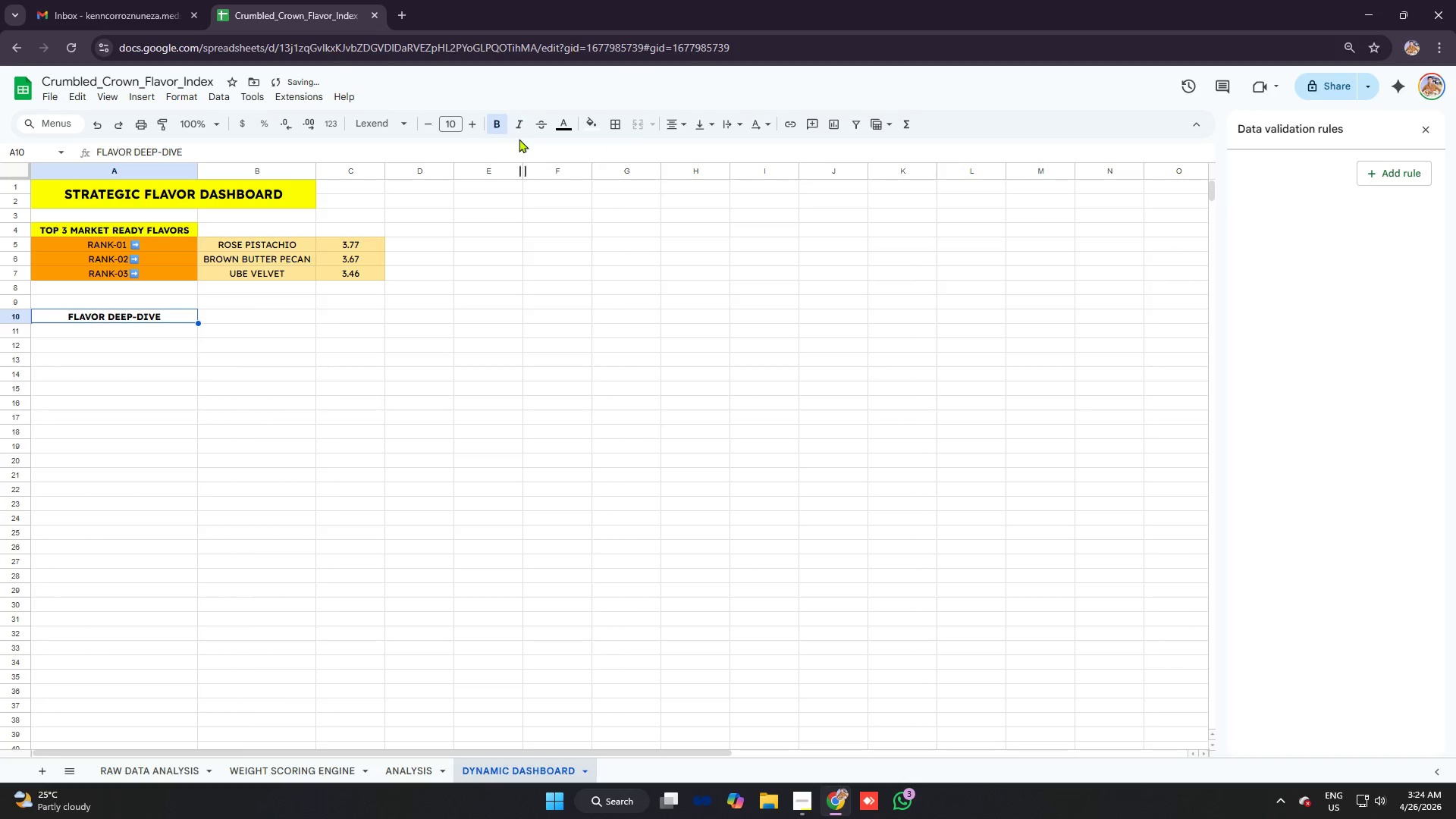 
left_click([597, 121])
 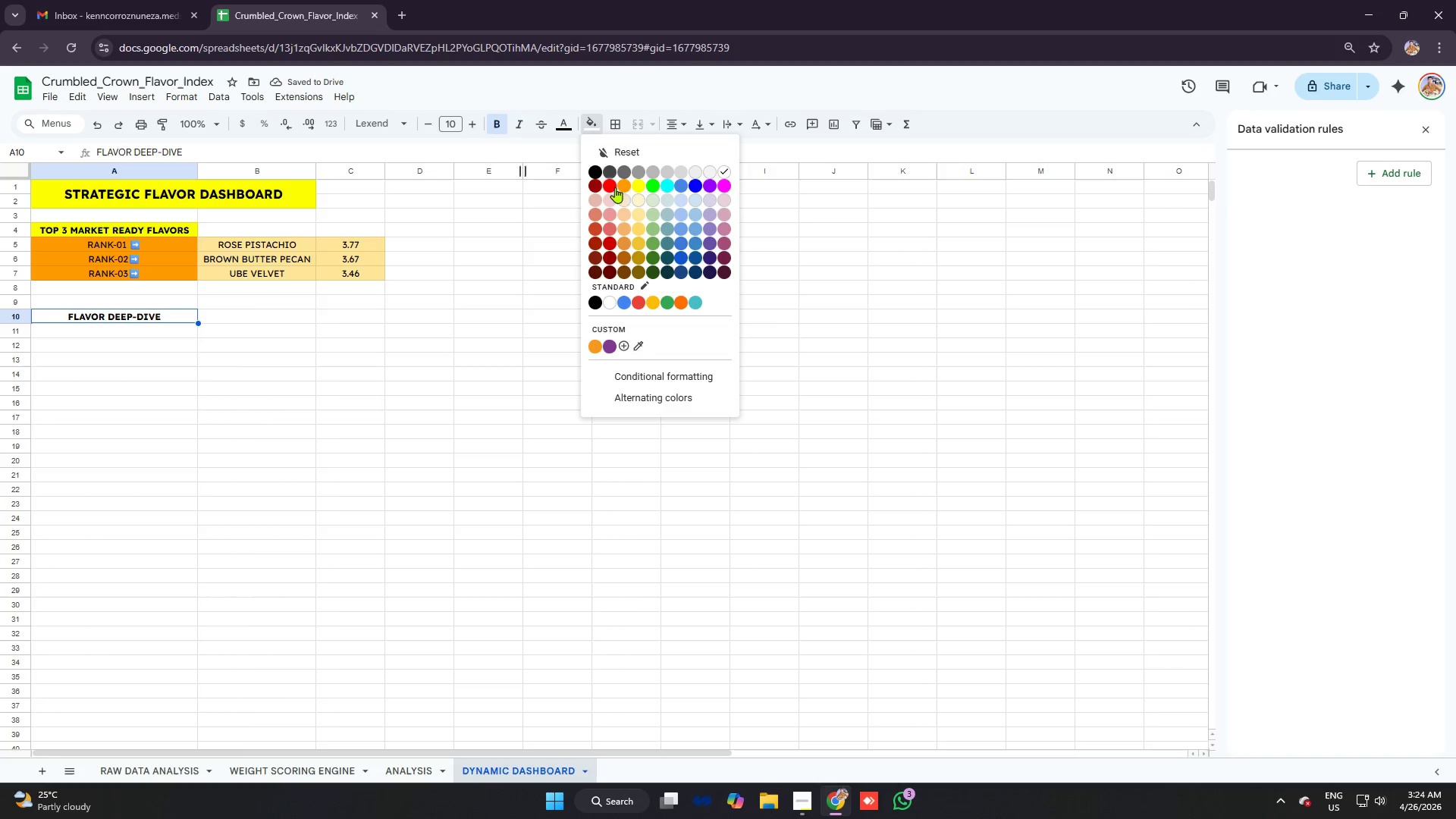 
left_click([618, 187])
 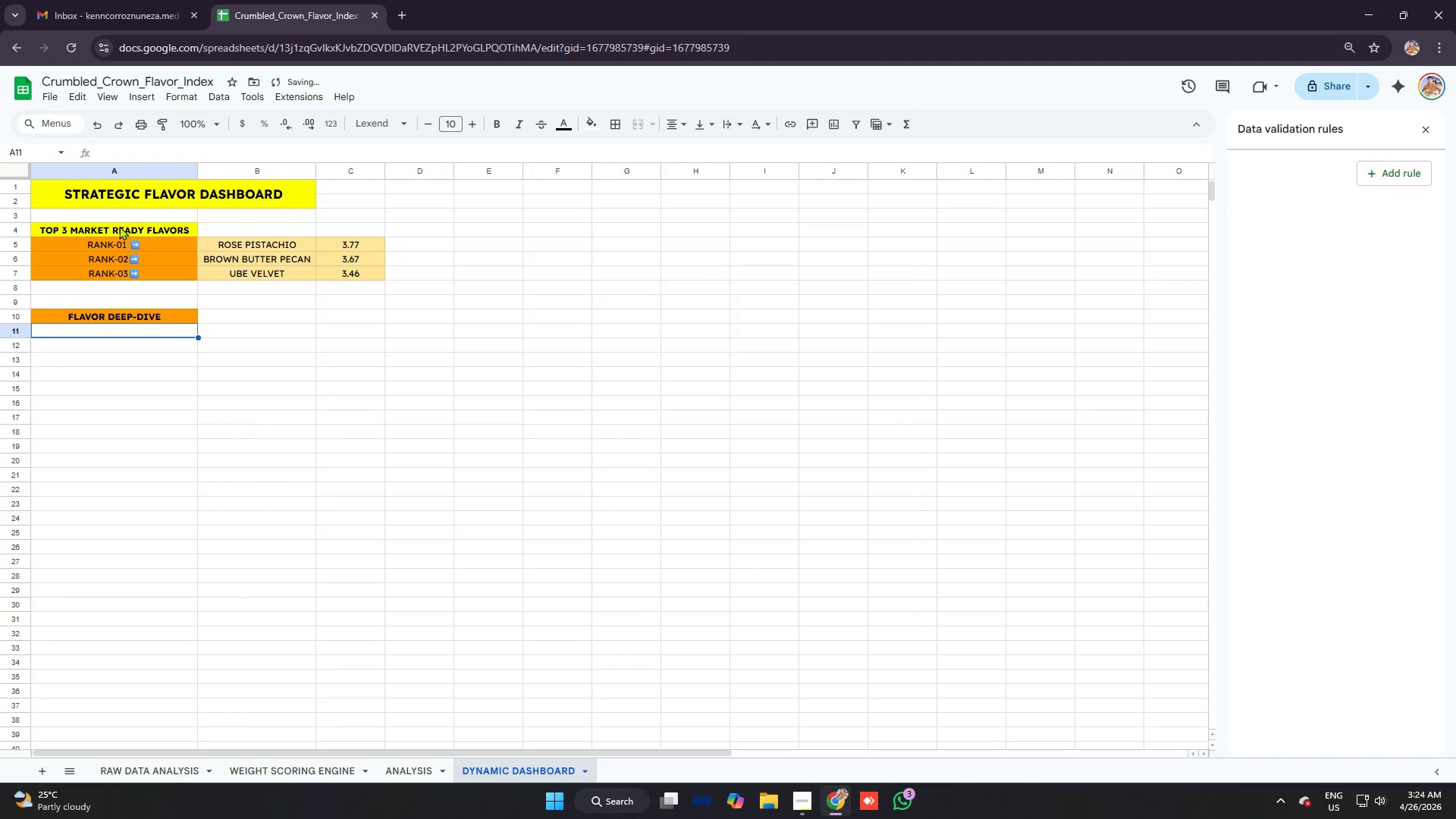 
double_click([132, 229])
 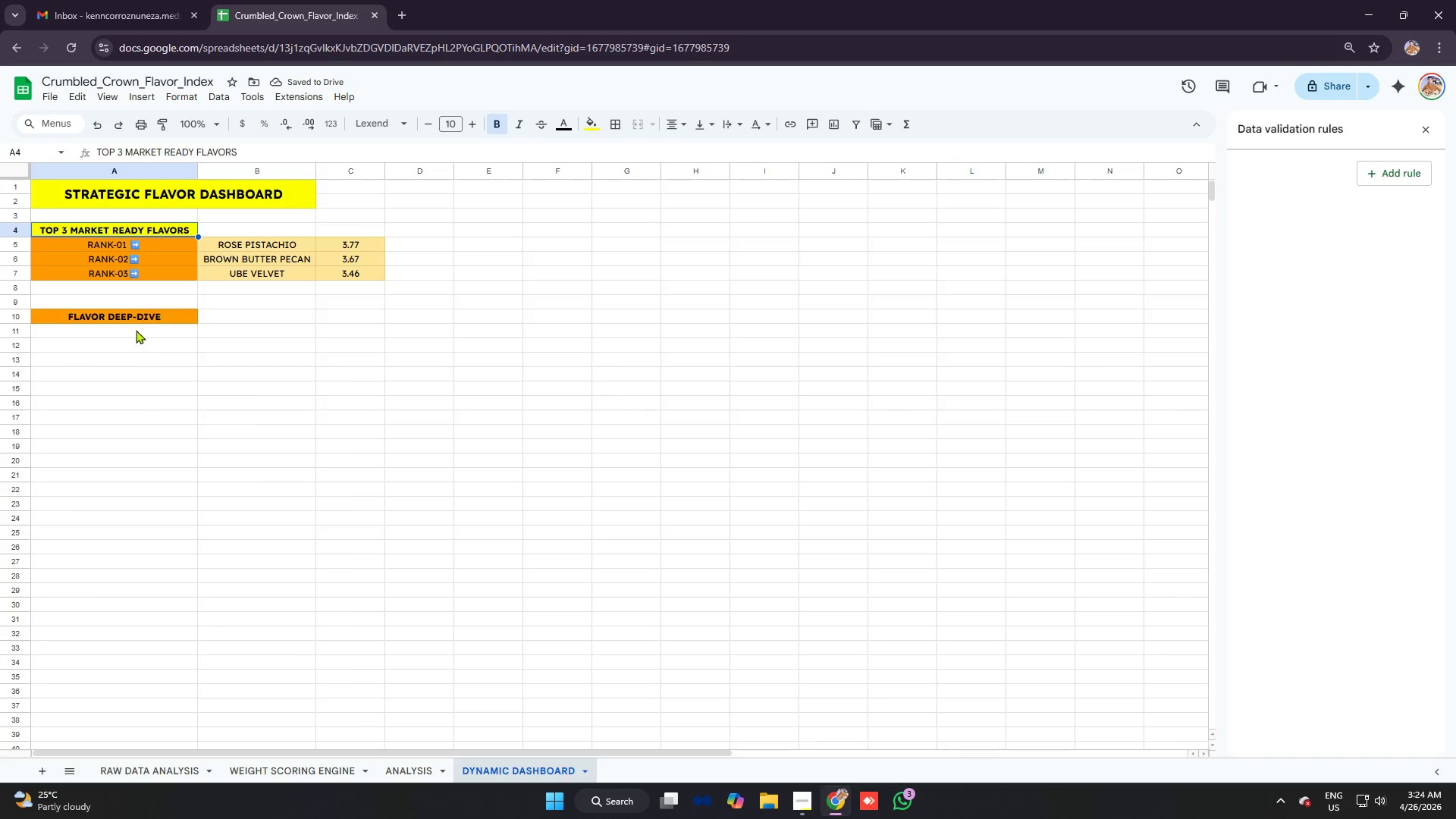 
left_click([136, 325])
 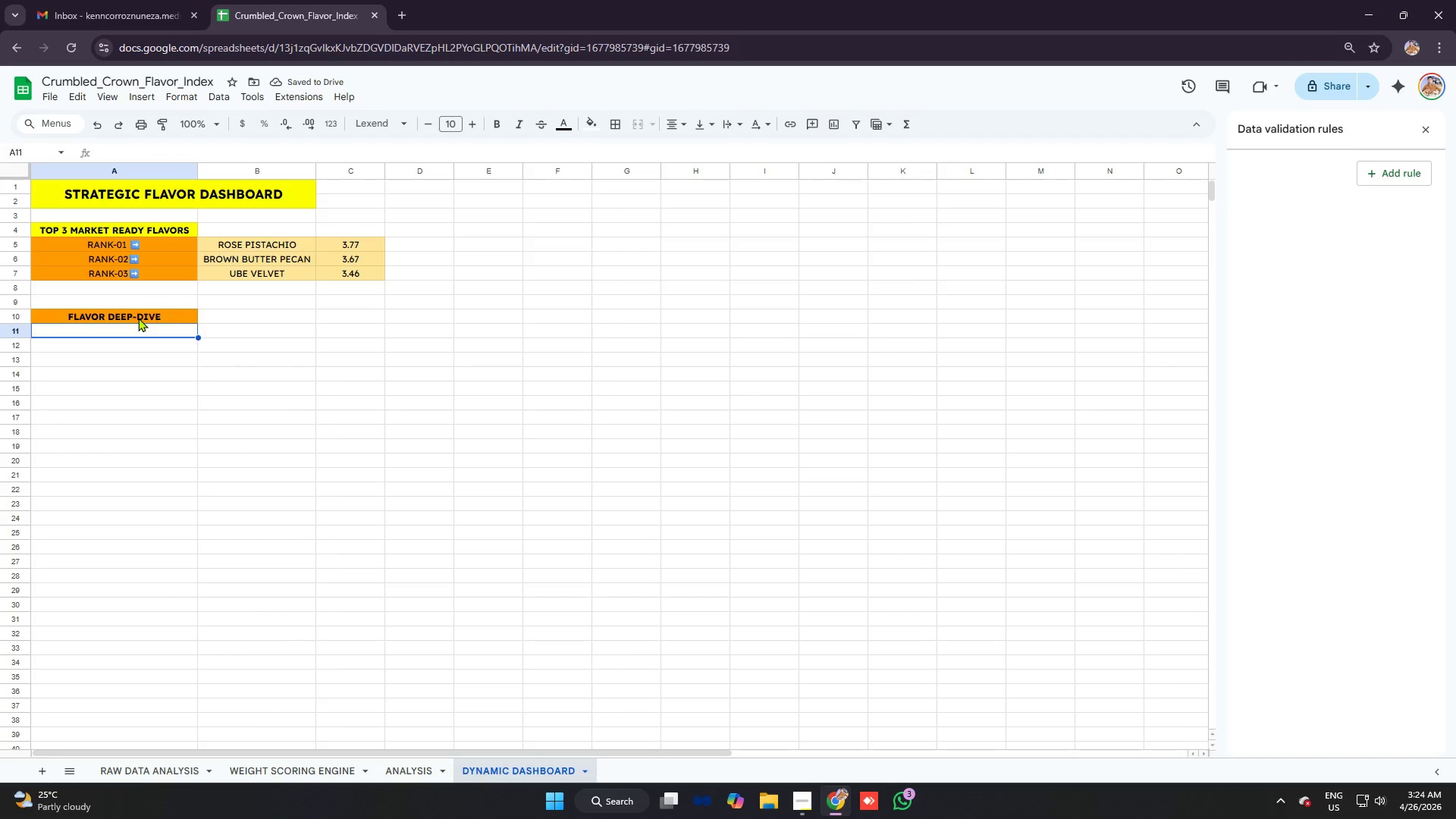 
left_click([138, 318])
 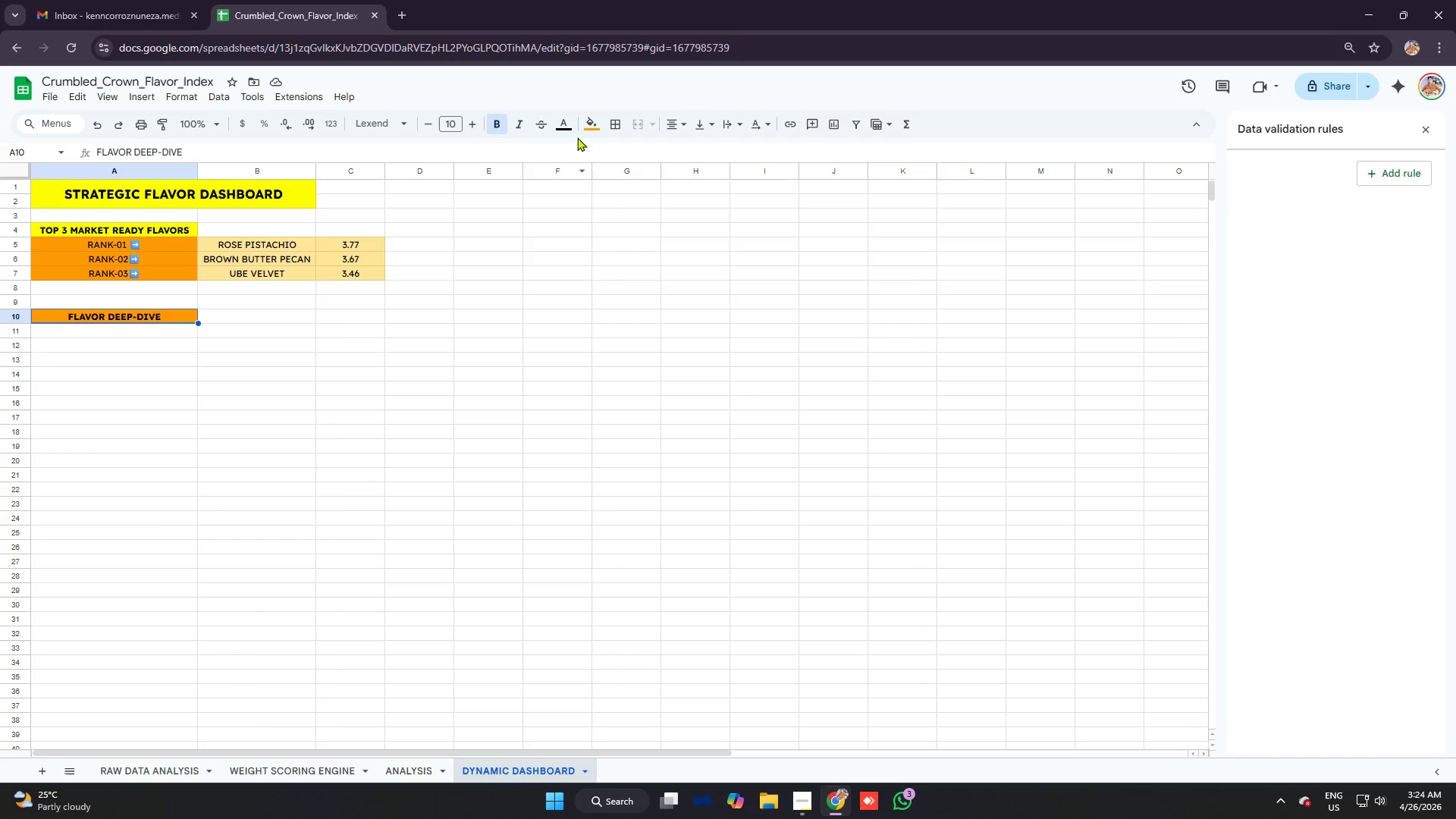 
left_click([588, 127])
 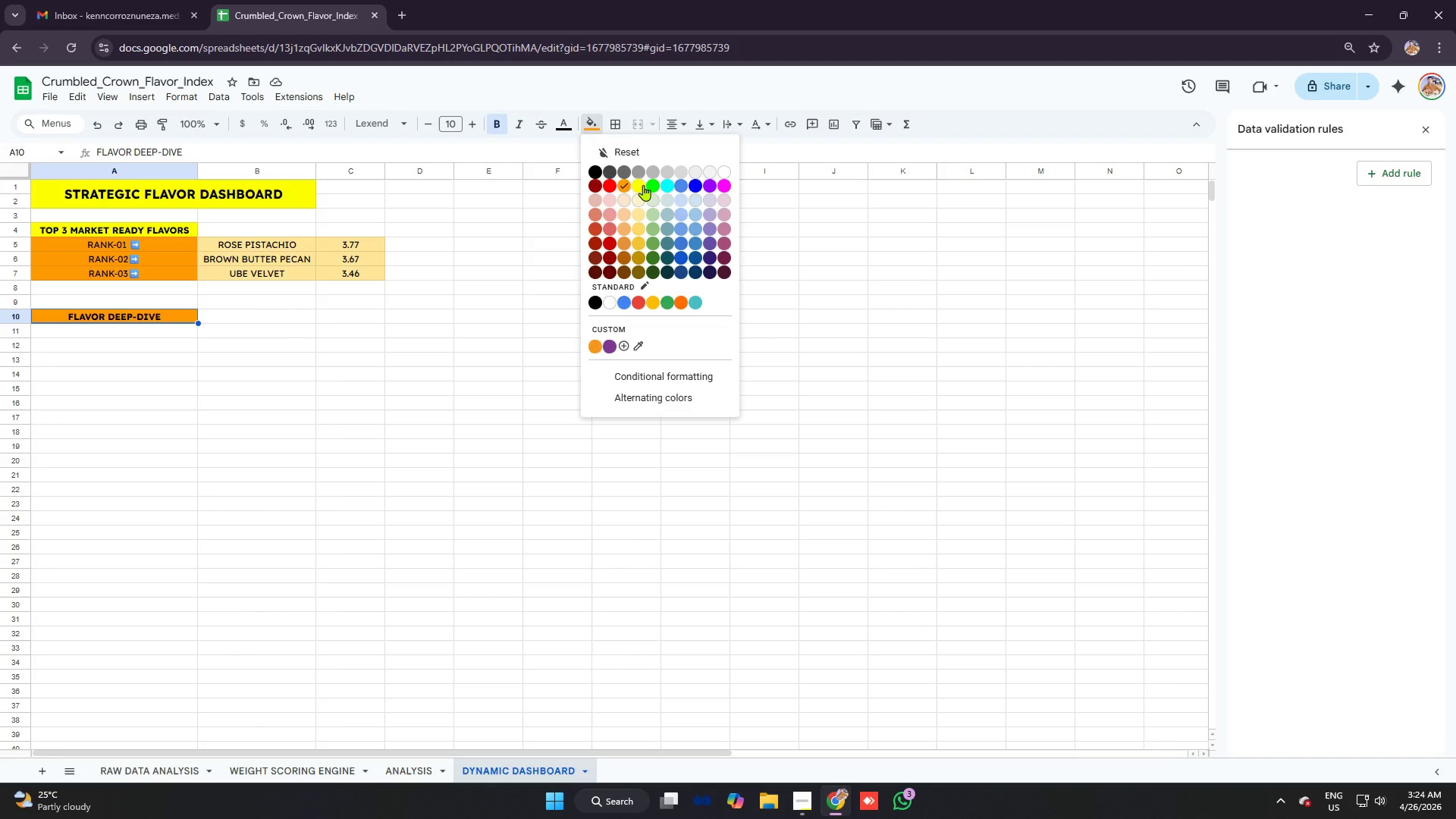 
left_click([639, 183])
 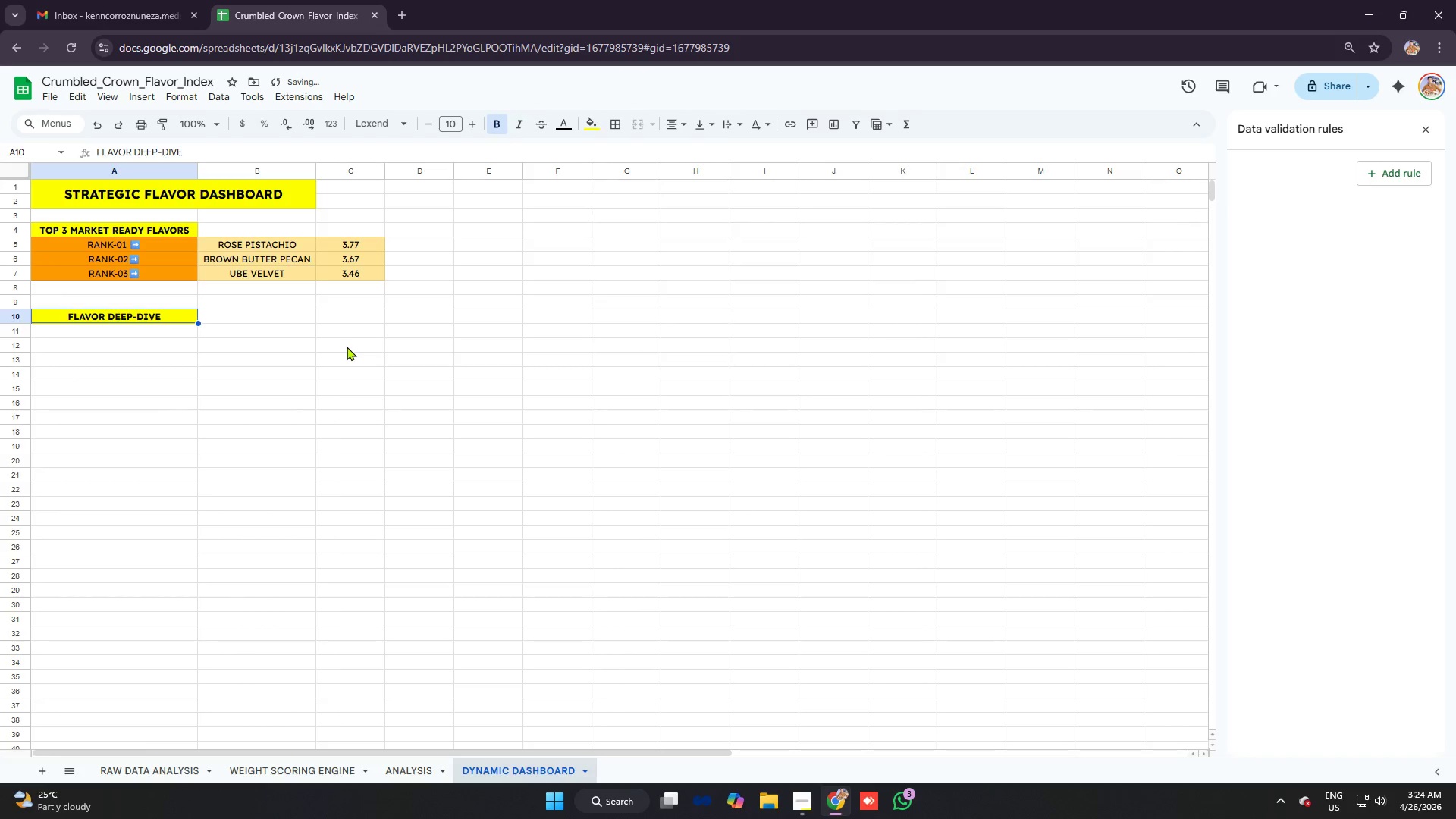 
left_click([347, 347])
 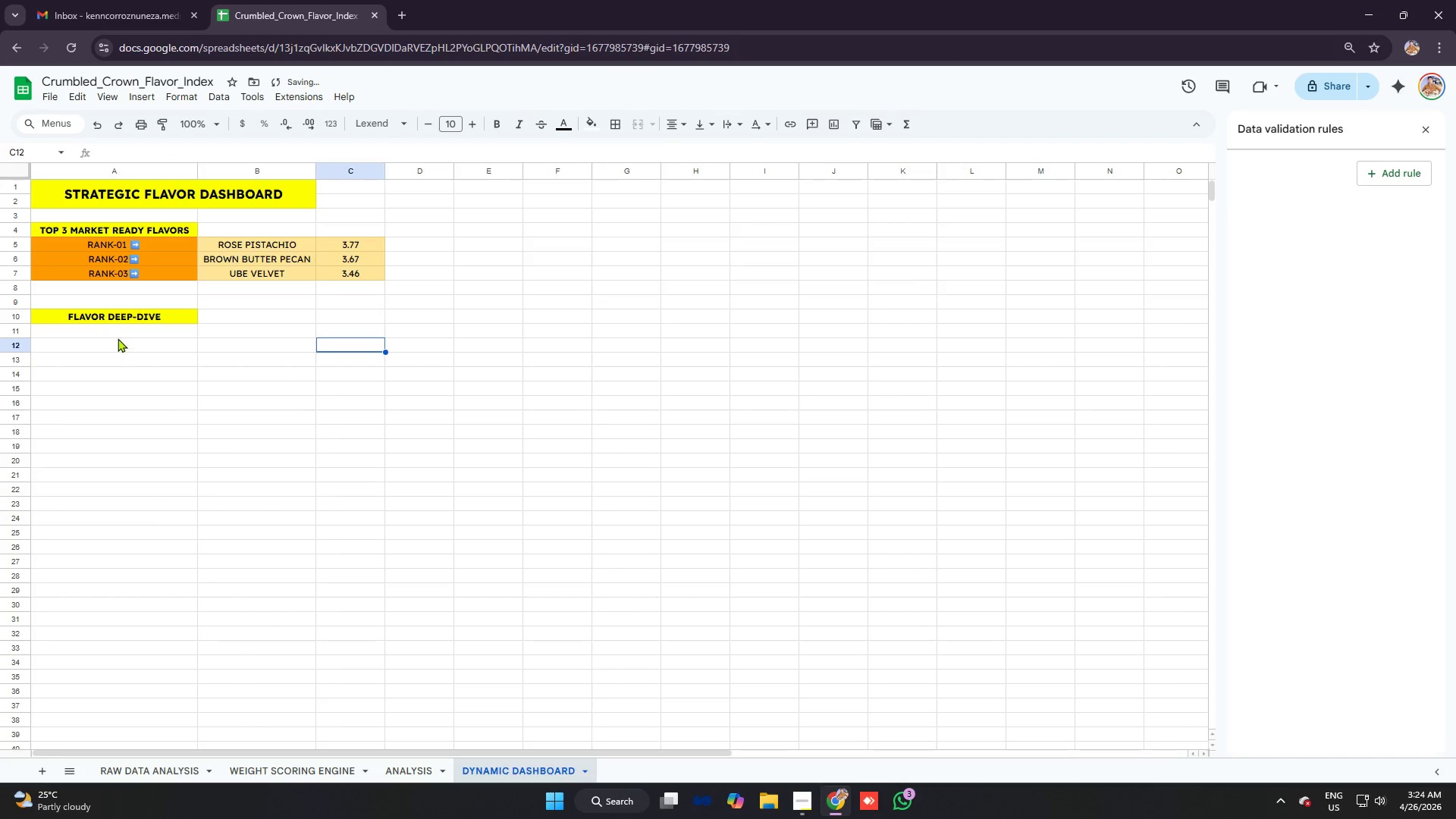 
left_click([118, 338])
 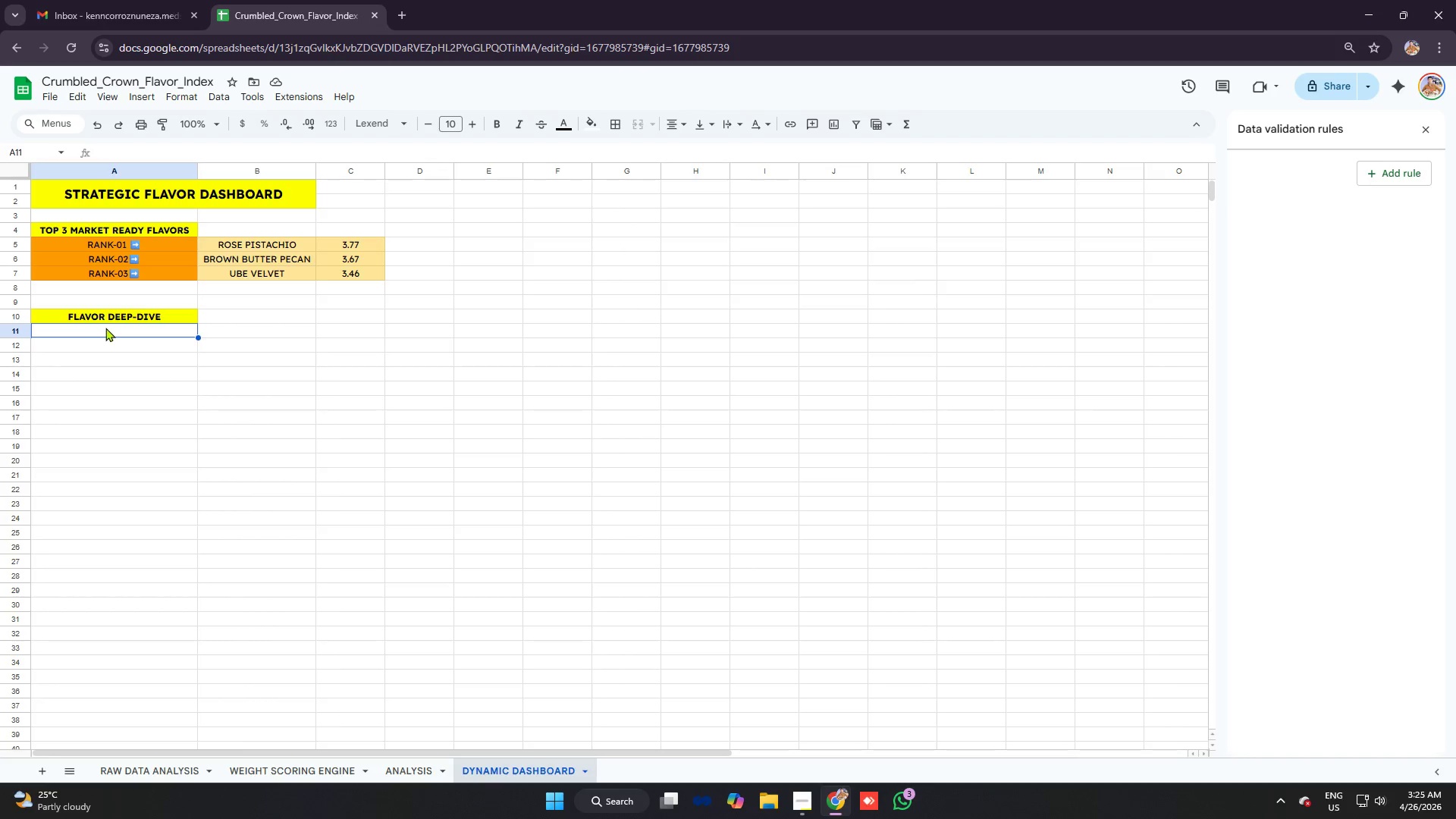 
wait(15.14)
 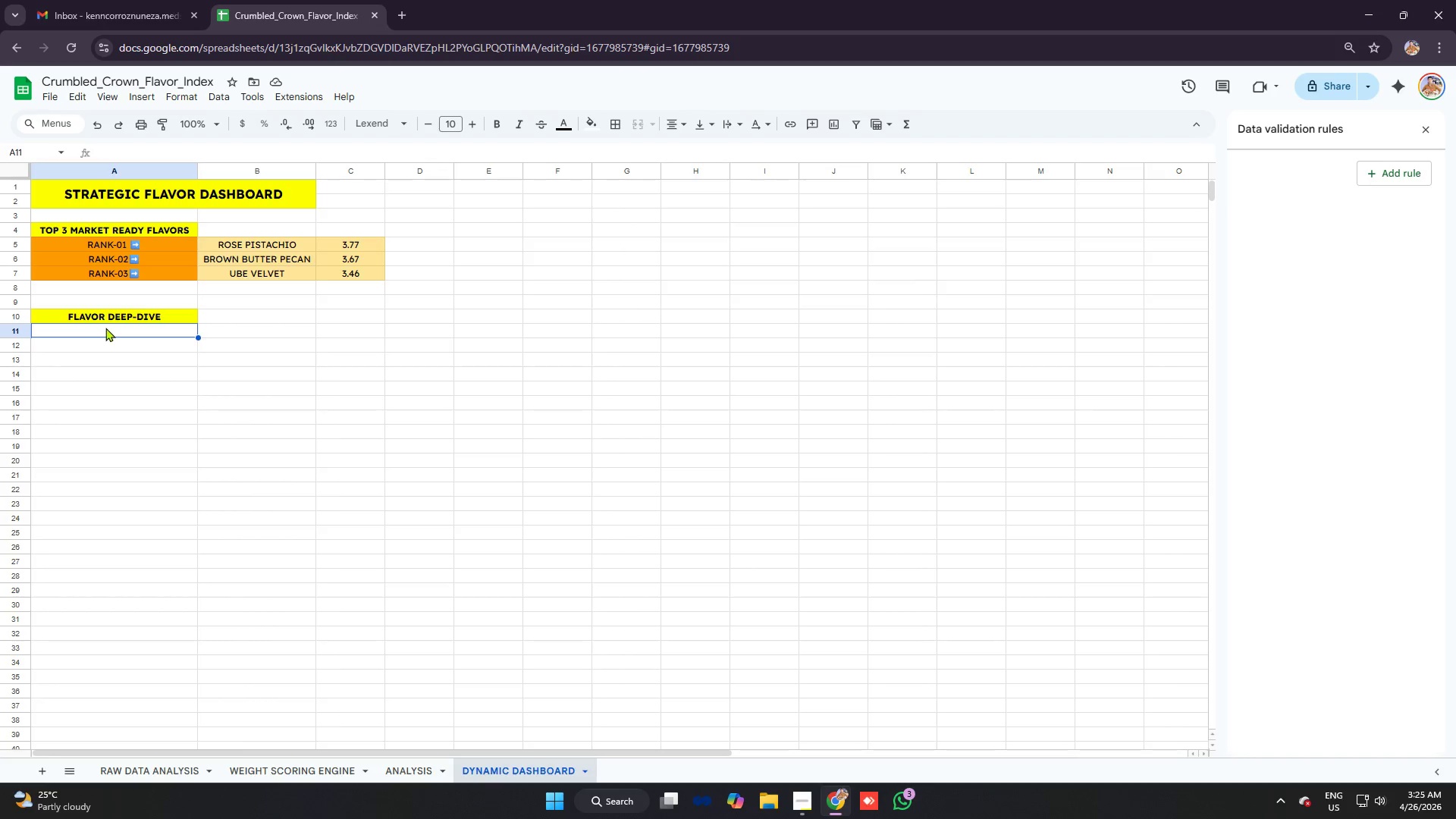 
type(select fal)
key(Backspace)
key(Backspace)
type(lavior)
key(Backspace)
key(Backspace)
key(Backspace)
type(or: )
 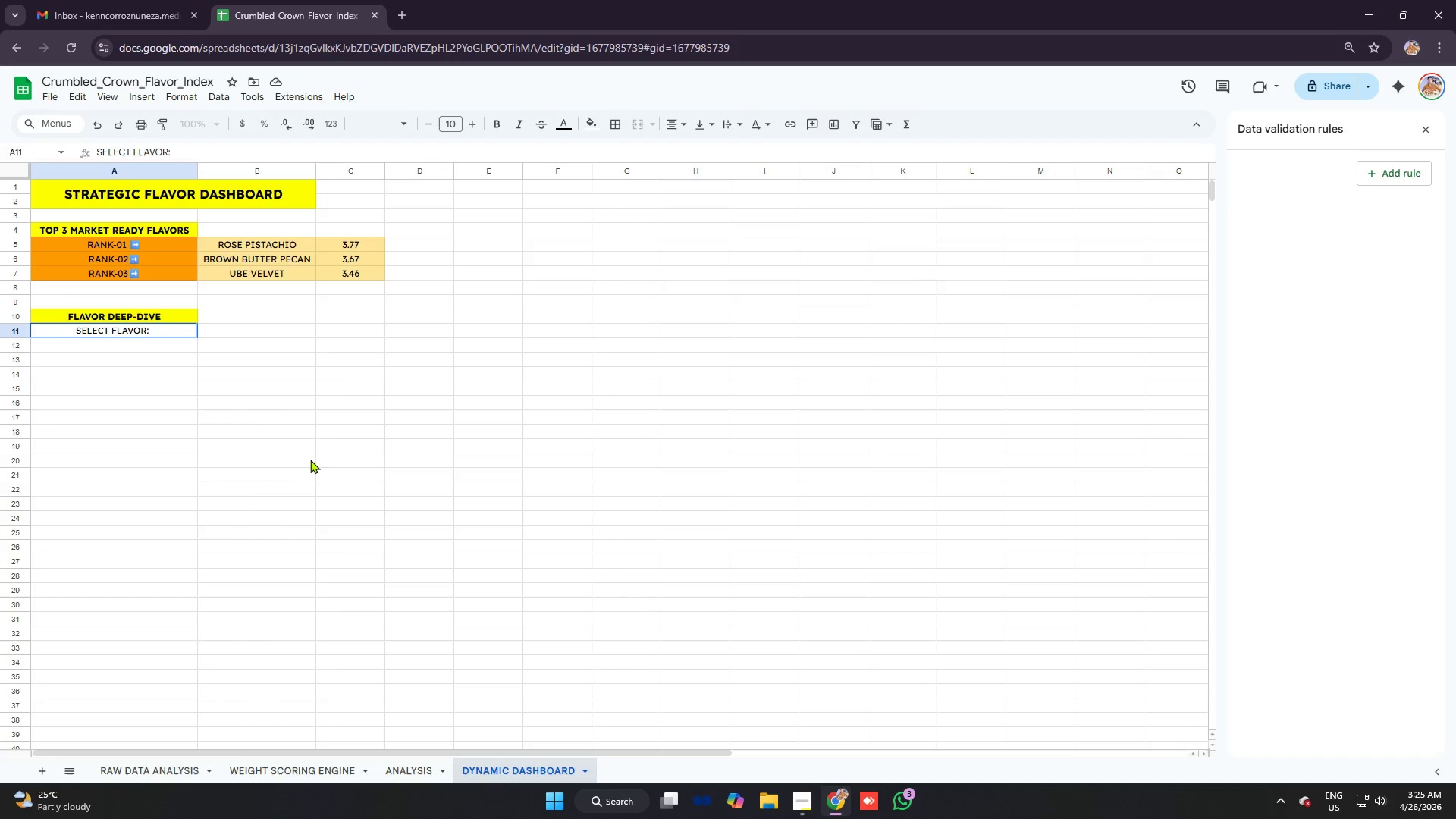 
key(Control+V)
 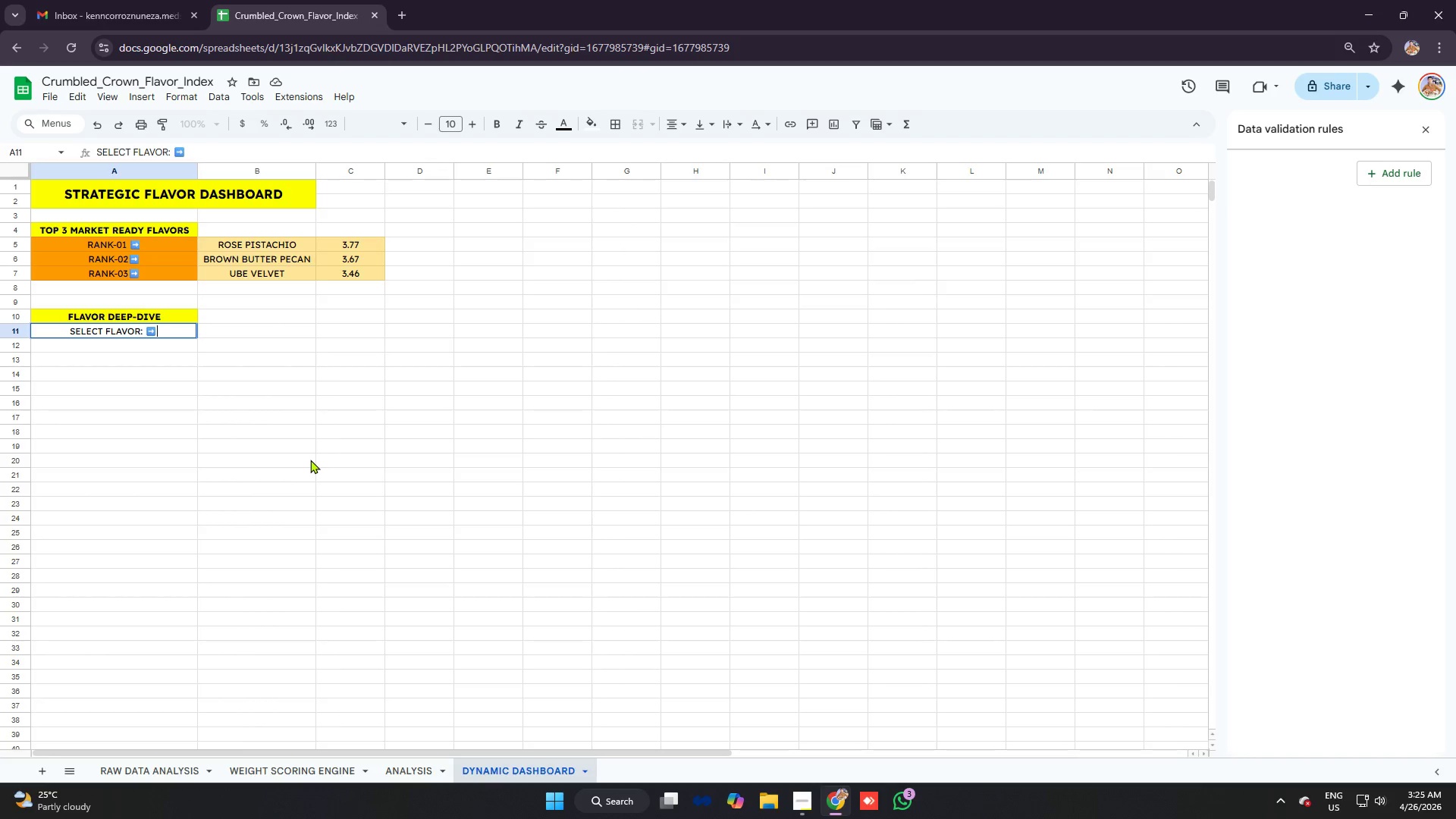 
key(Enter)
 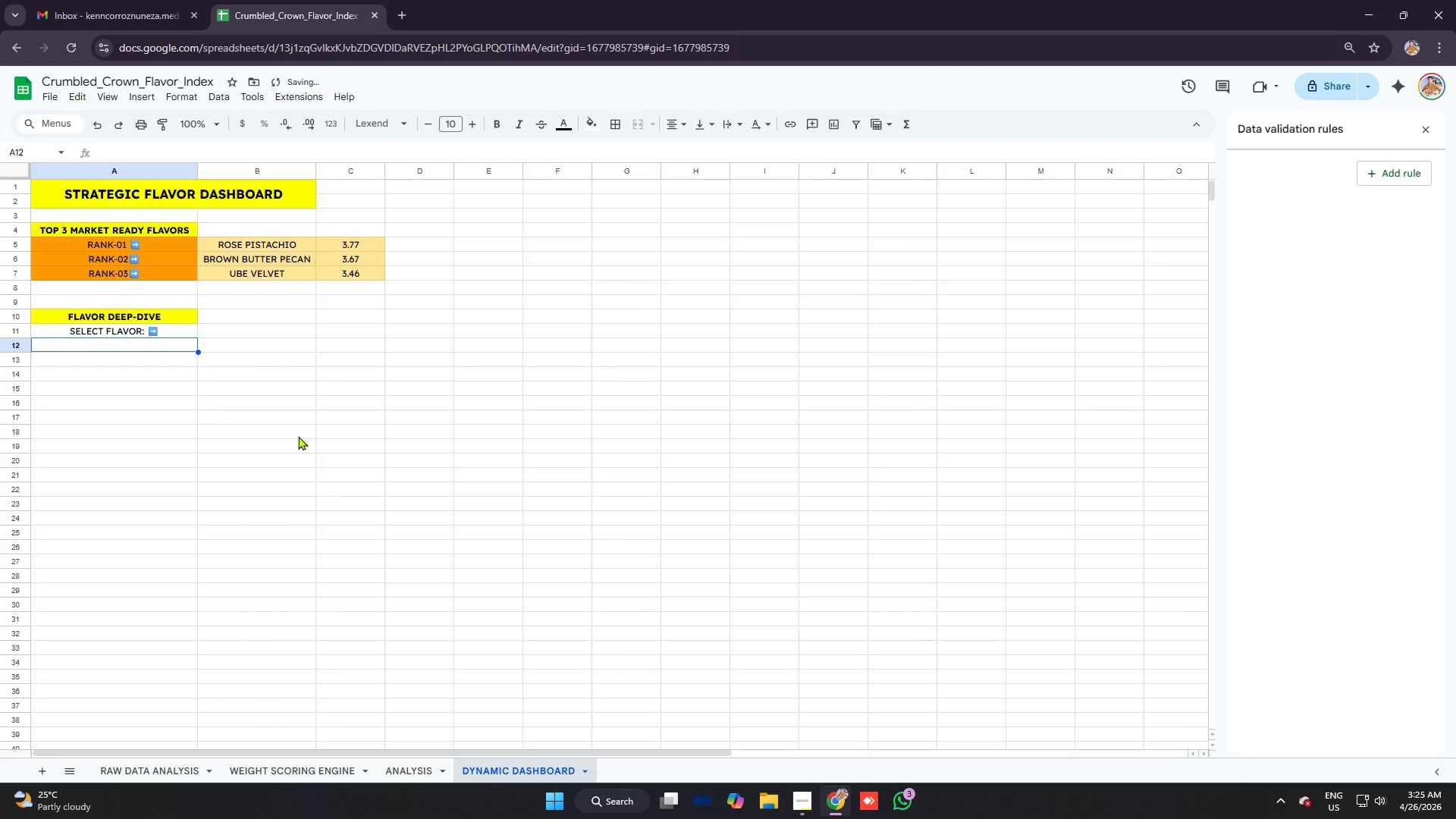 
type(average rating:)
 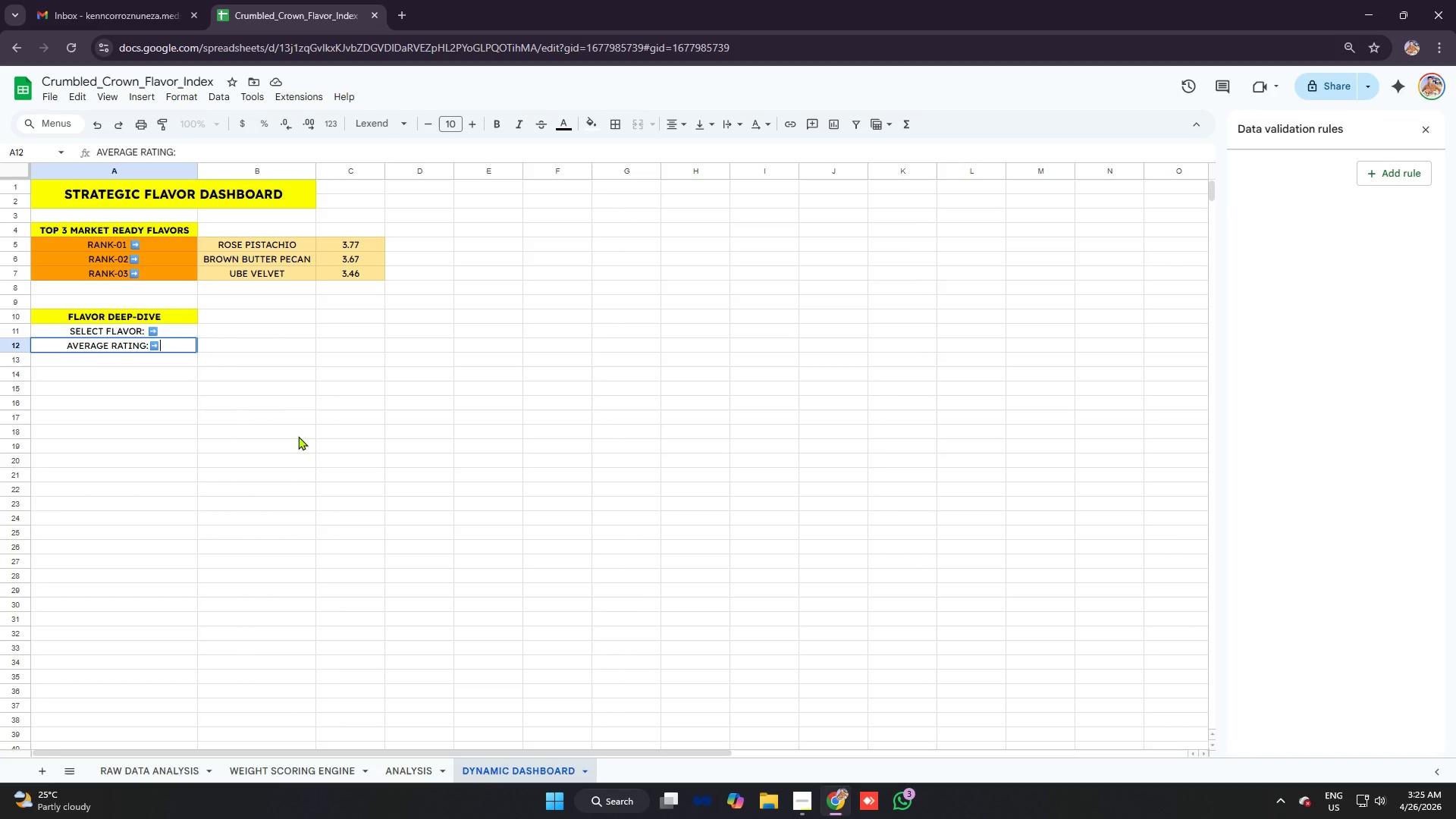 
key(Control+V)
 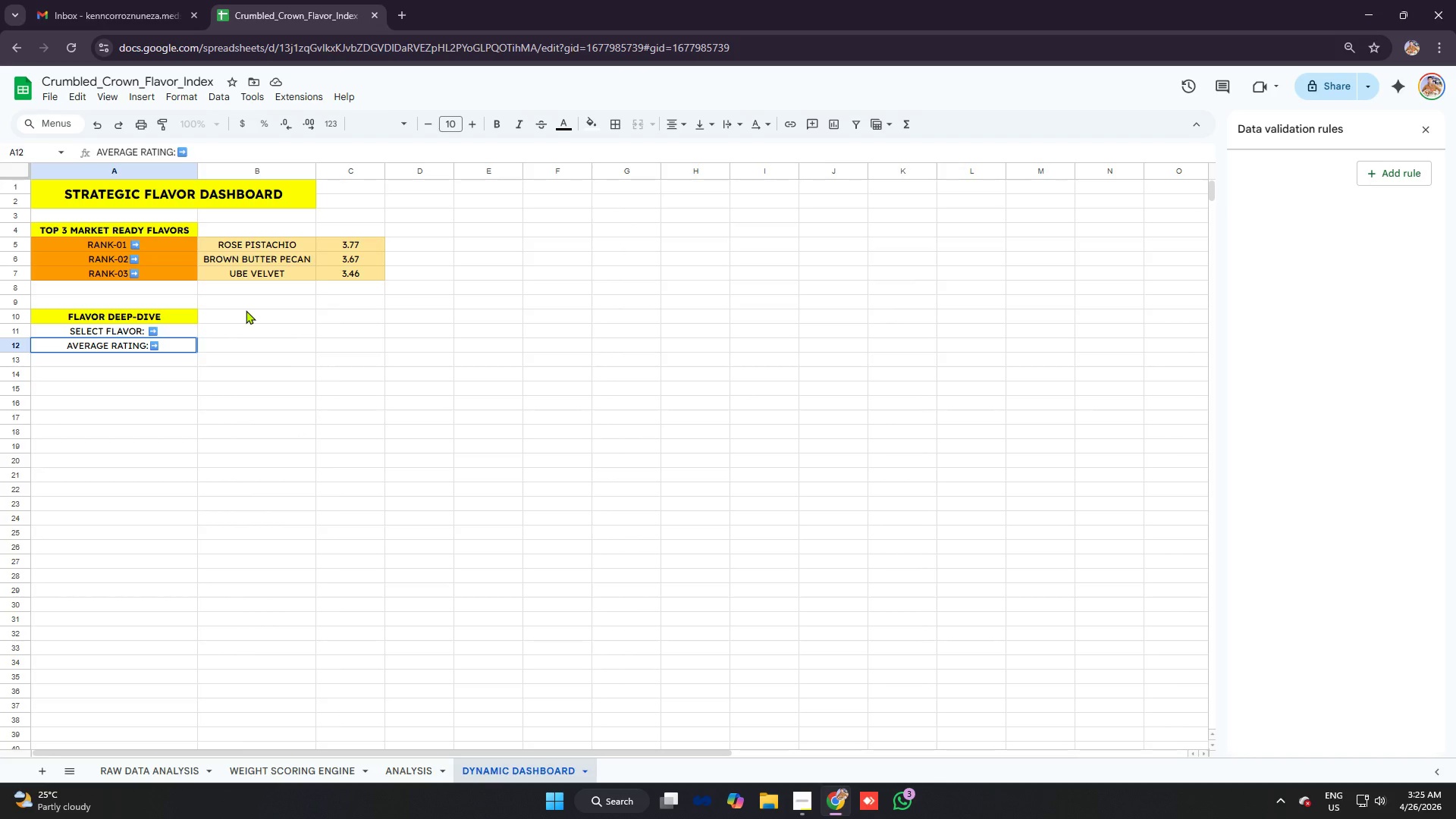 
double_click([249, 321])
 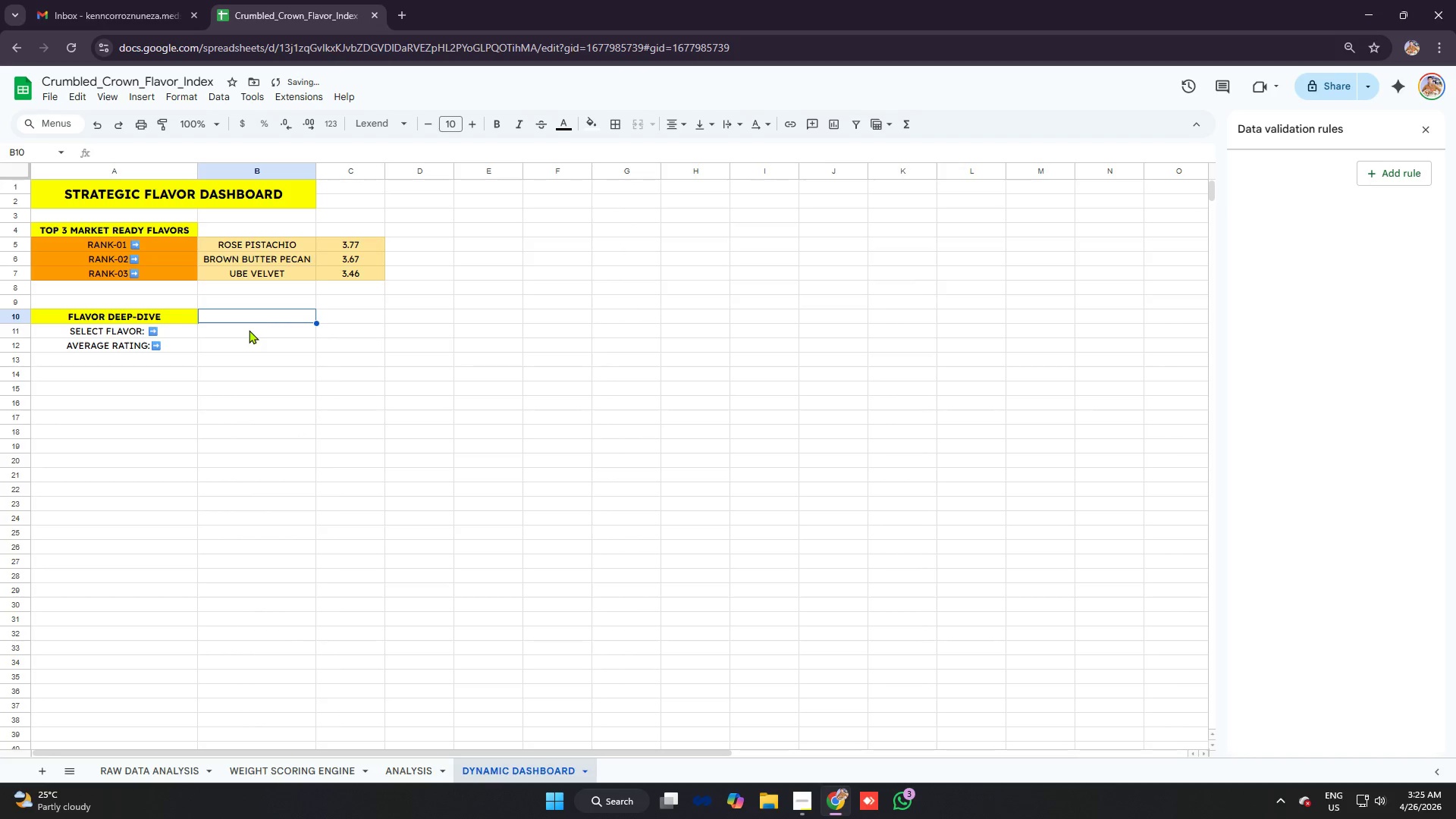 
left_click([248, 331])
 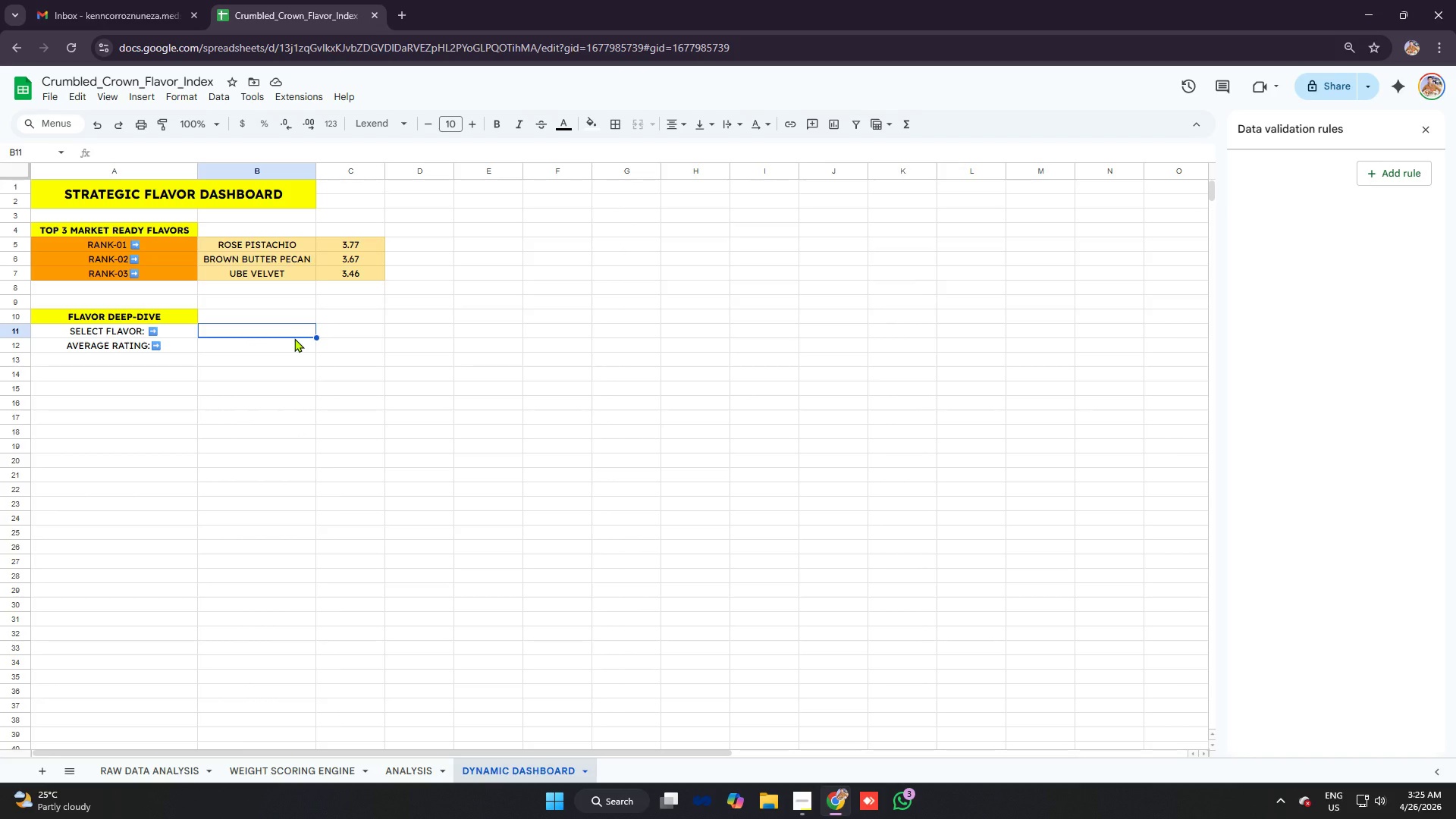 
wait(6.78)
 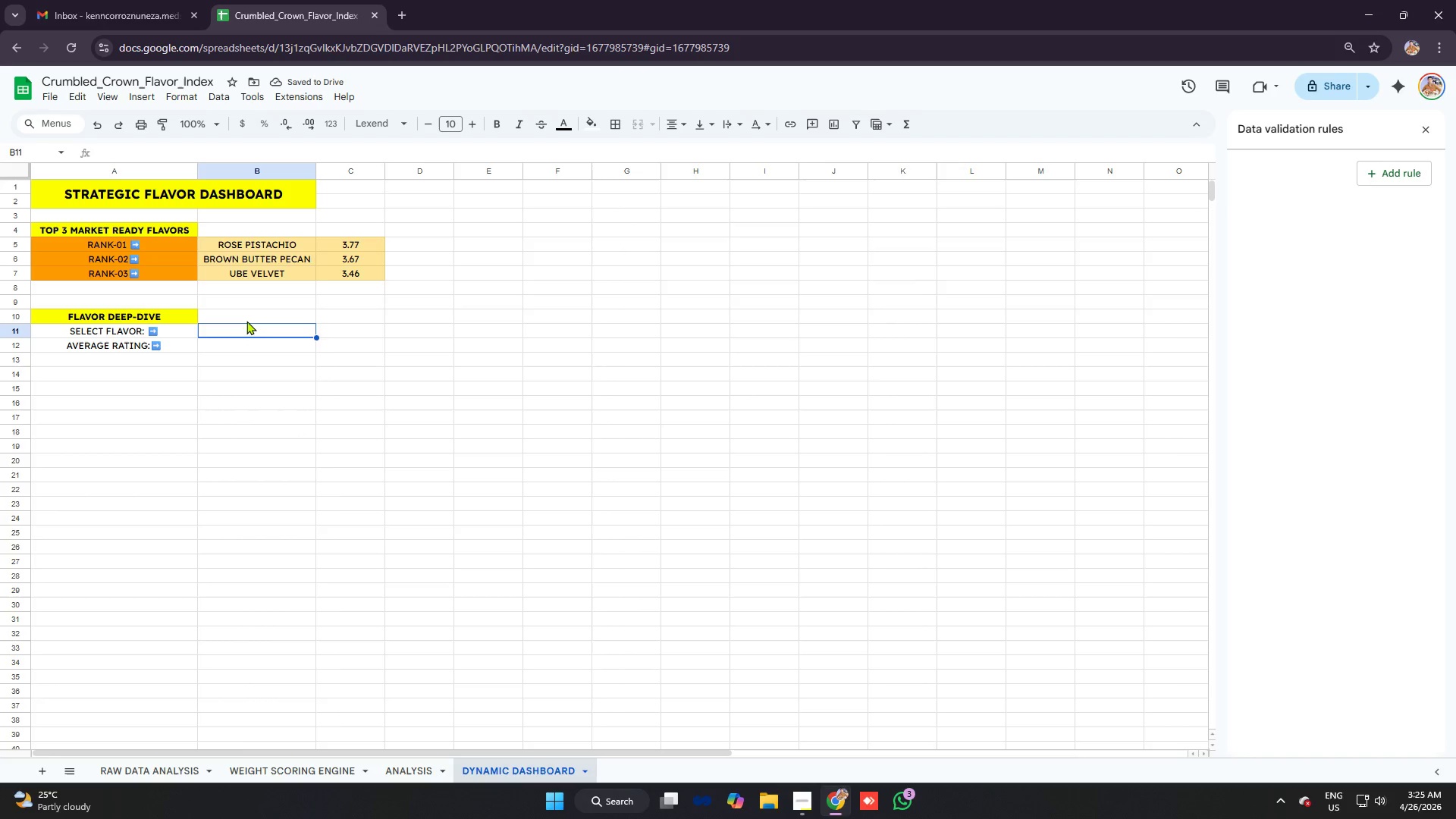 
left_click([411, 775])
 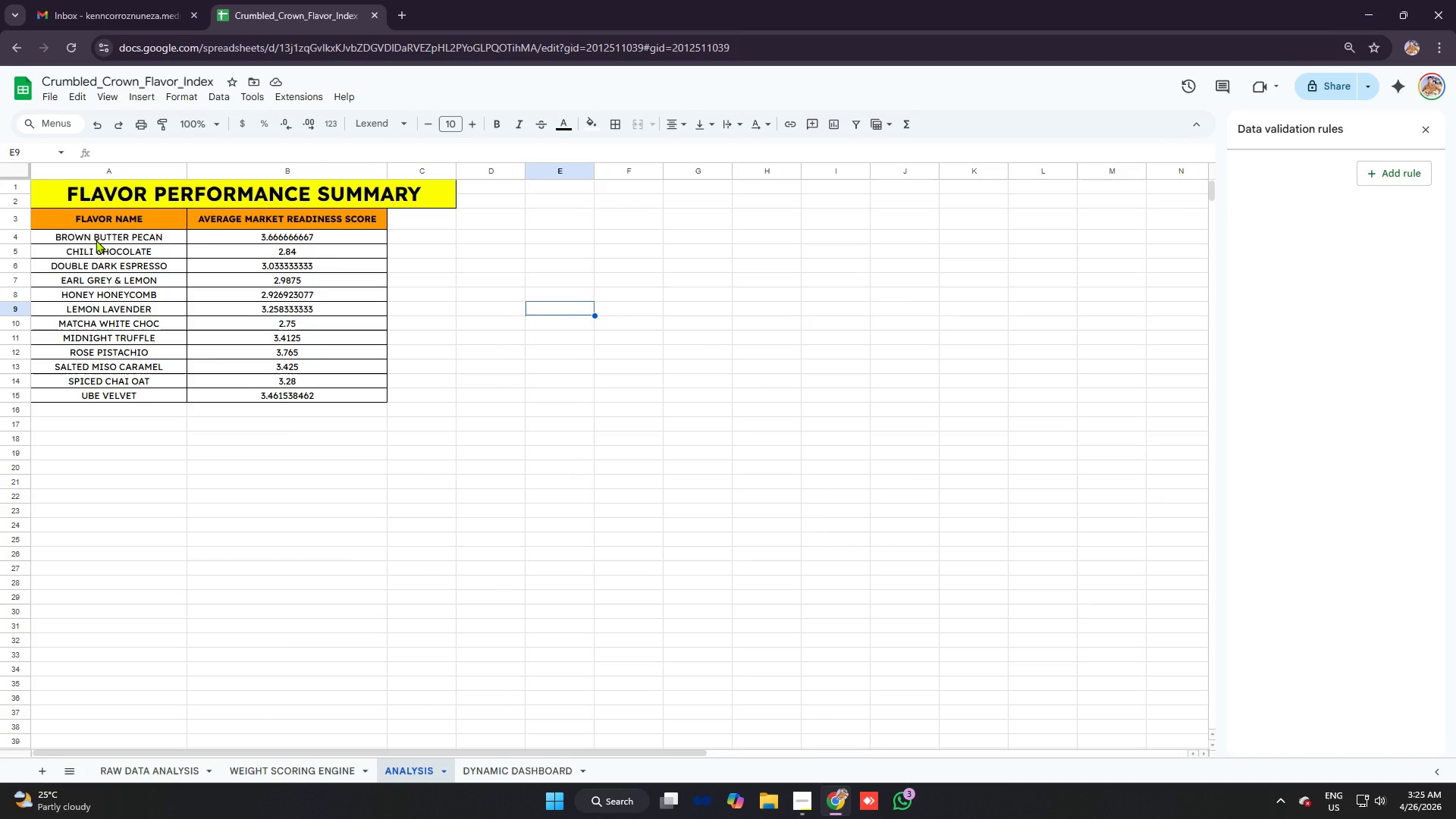 
left_click([96, 240])
 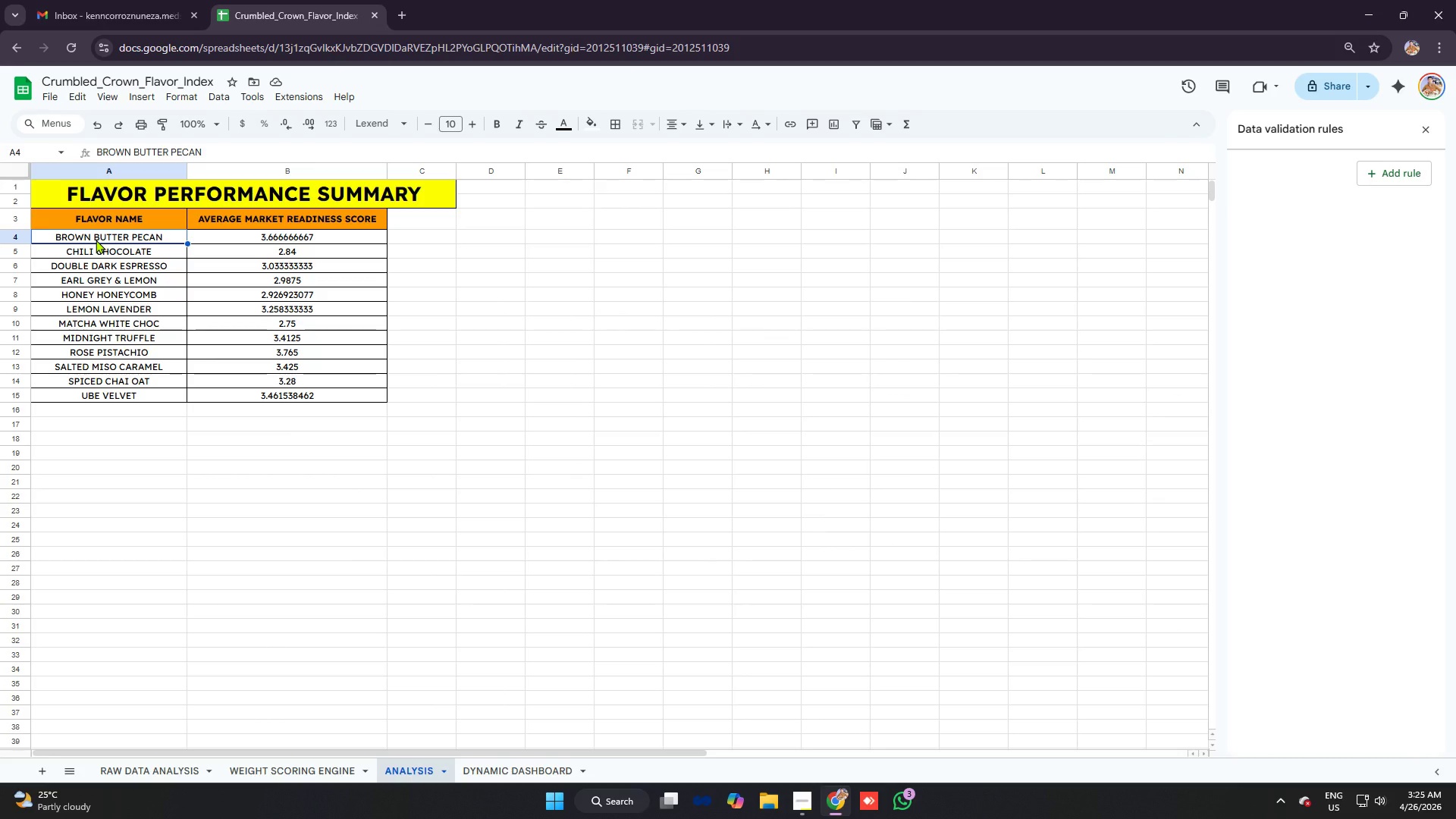 
left_click([96, 240])
 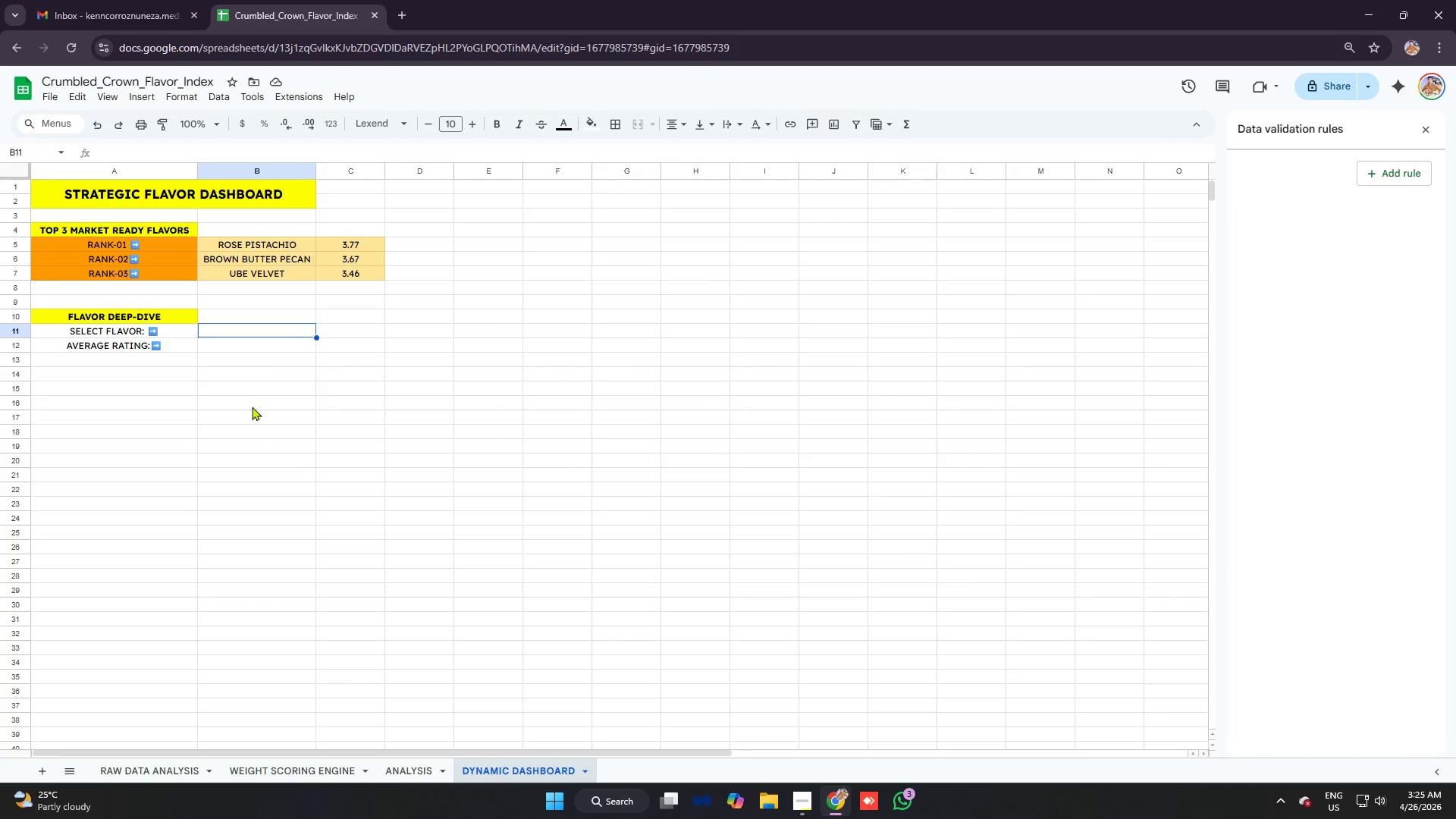 
left_click([249, 331])
 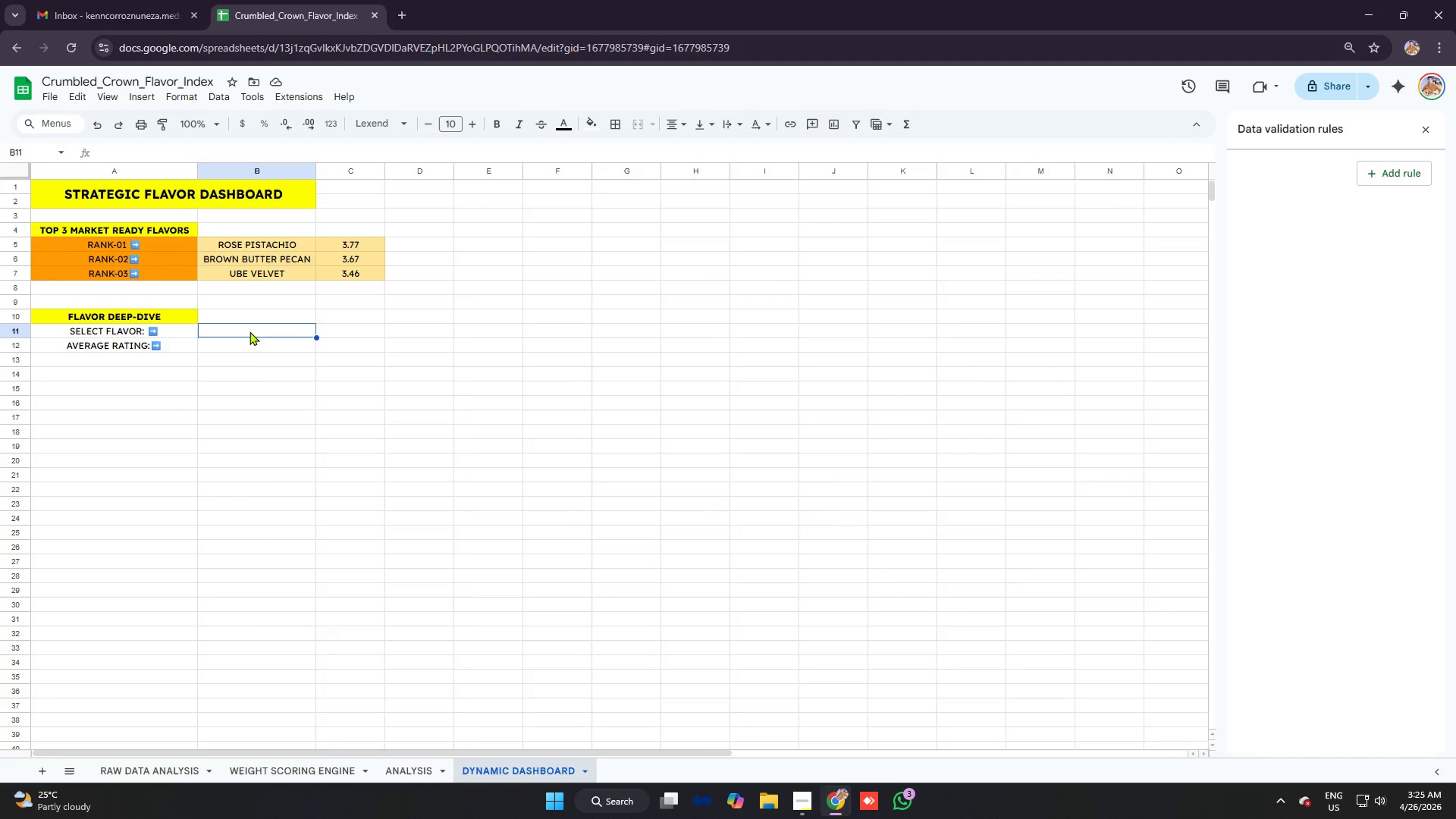 
right_click([249, 331])
 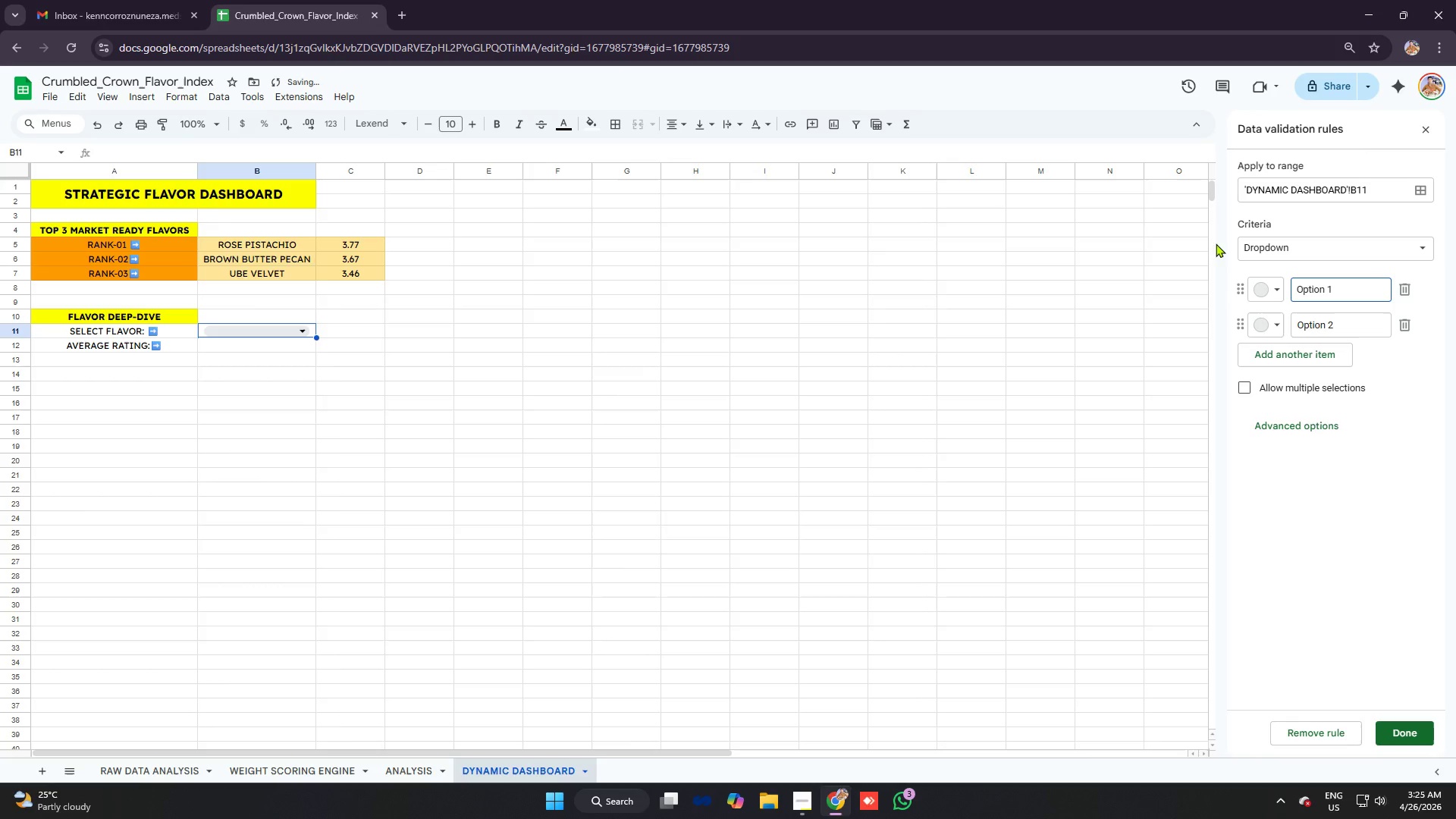 
left_click([1342, 254])
 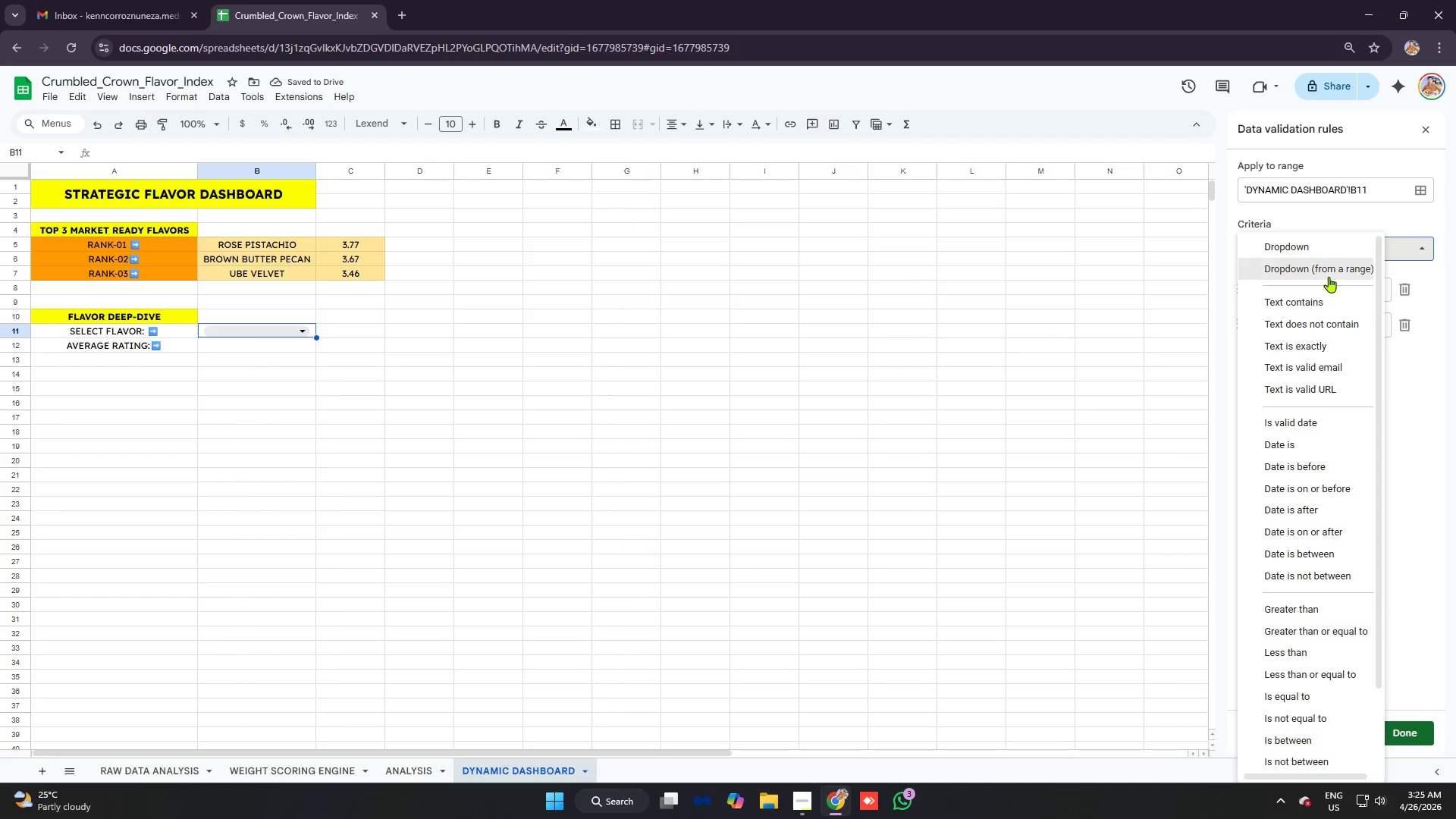 
left_click([1331, 261])
 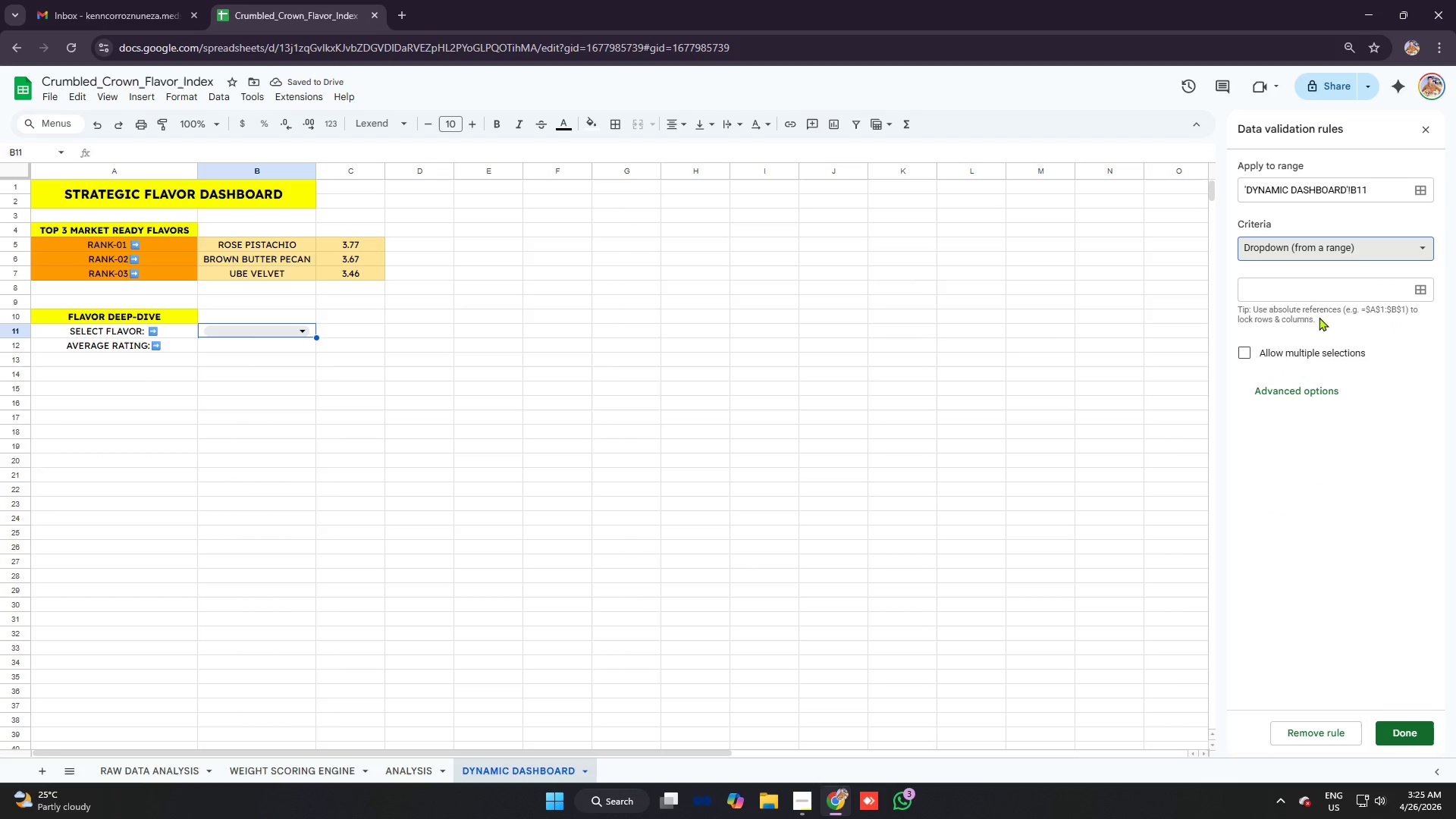 
left_click([1314, 291])
 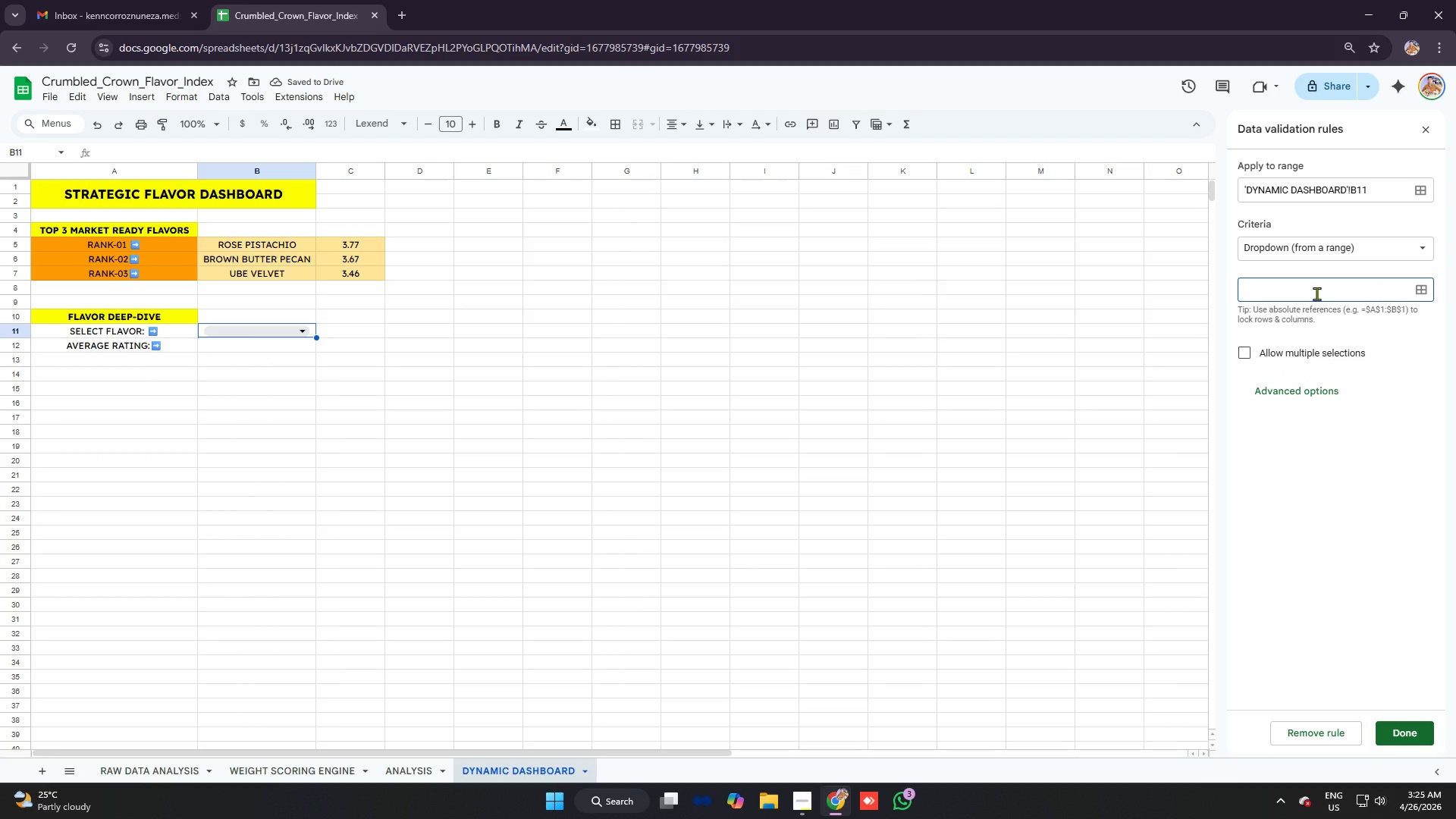 
key(Equal)
 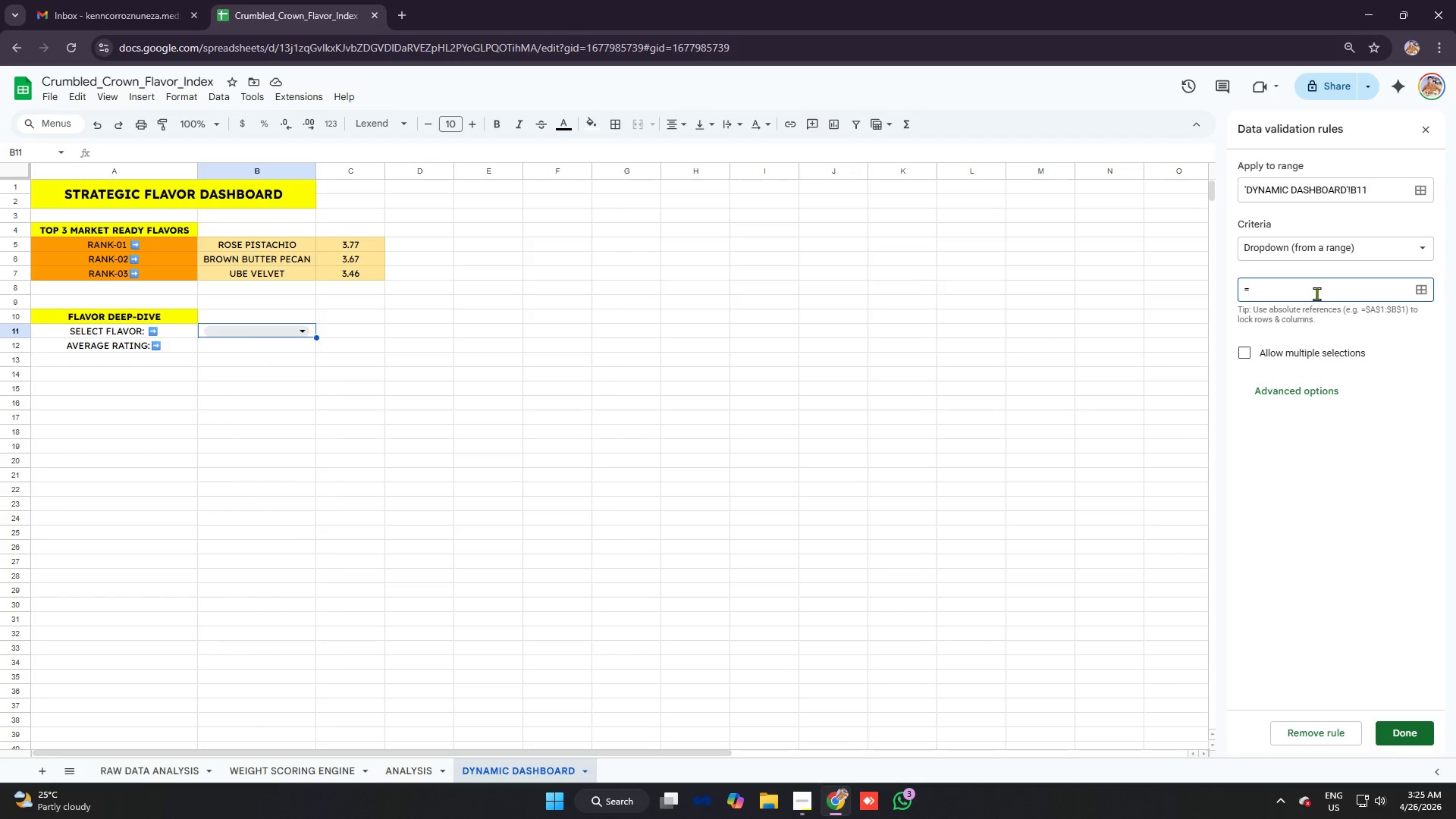 
type('abnalysis)
key(Backspace)
key(Backspace)
key(Backspace)
key(Backspace)
key(Backspace)
key(Backspace)
key(Backspace)
key(Backspace)
type(nalysis'1a4:a15)
 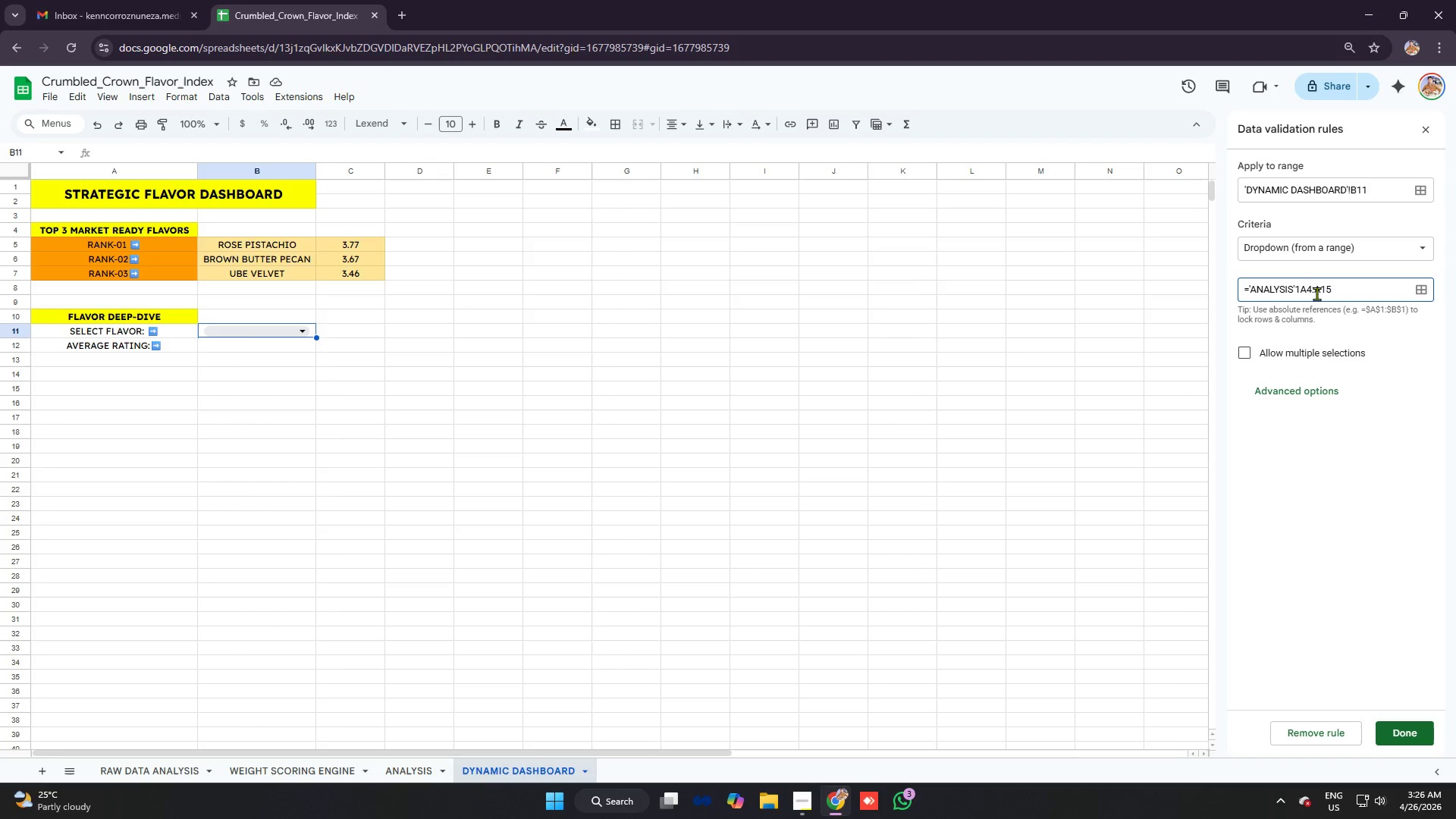 
left_click([1410, 733])
 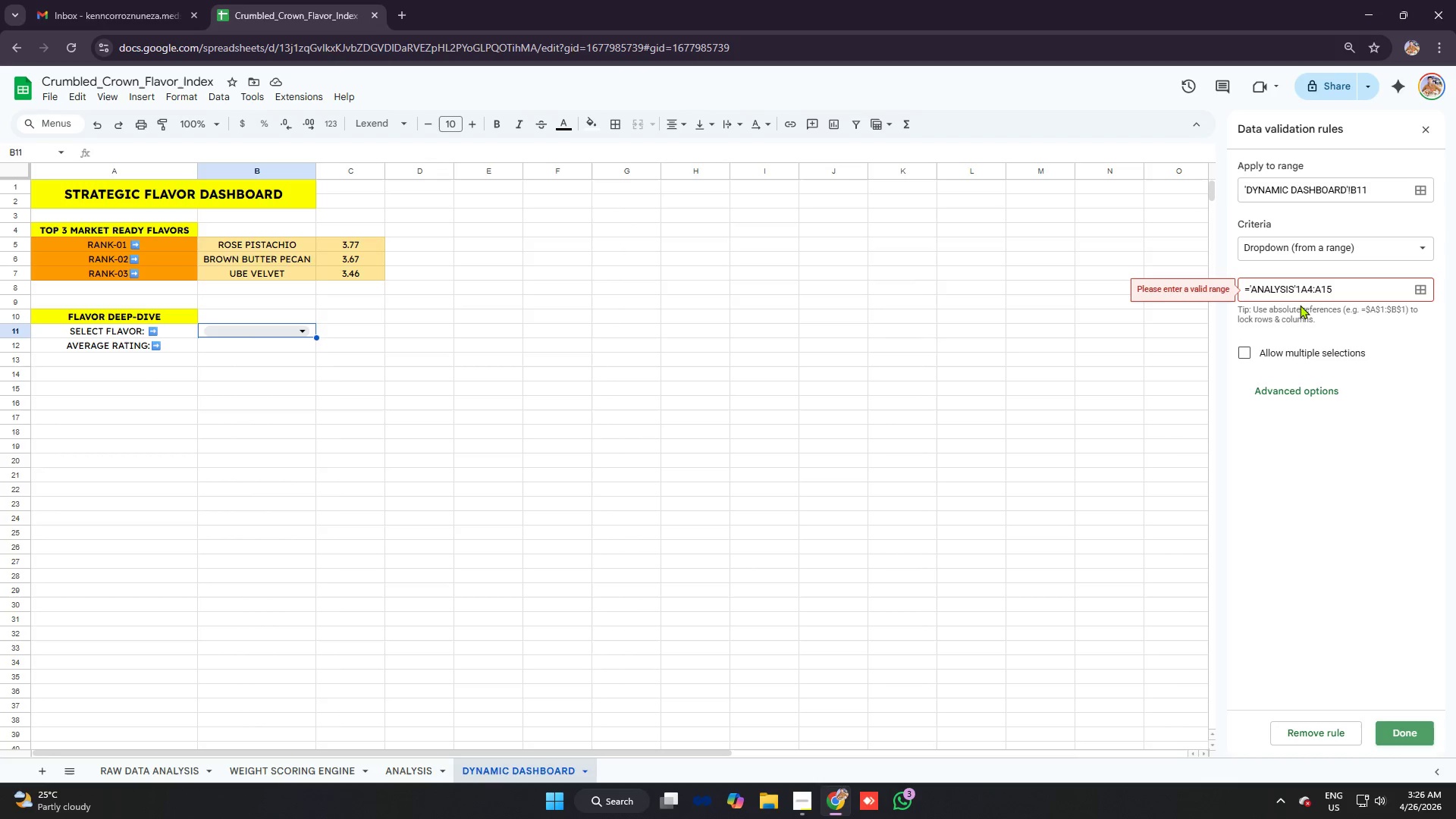 
left_click([1298, 286])
 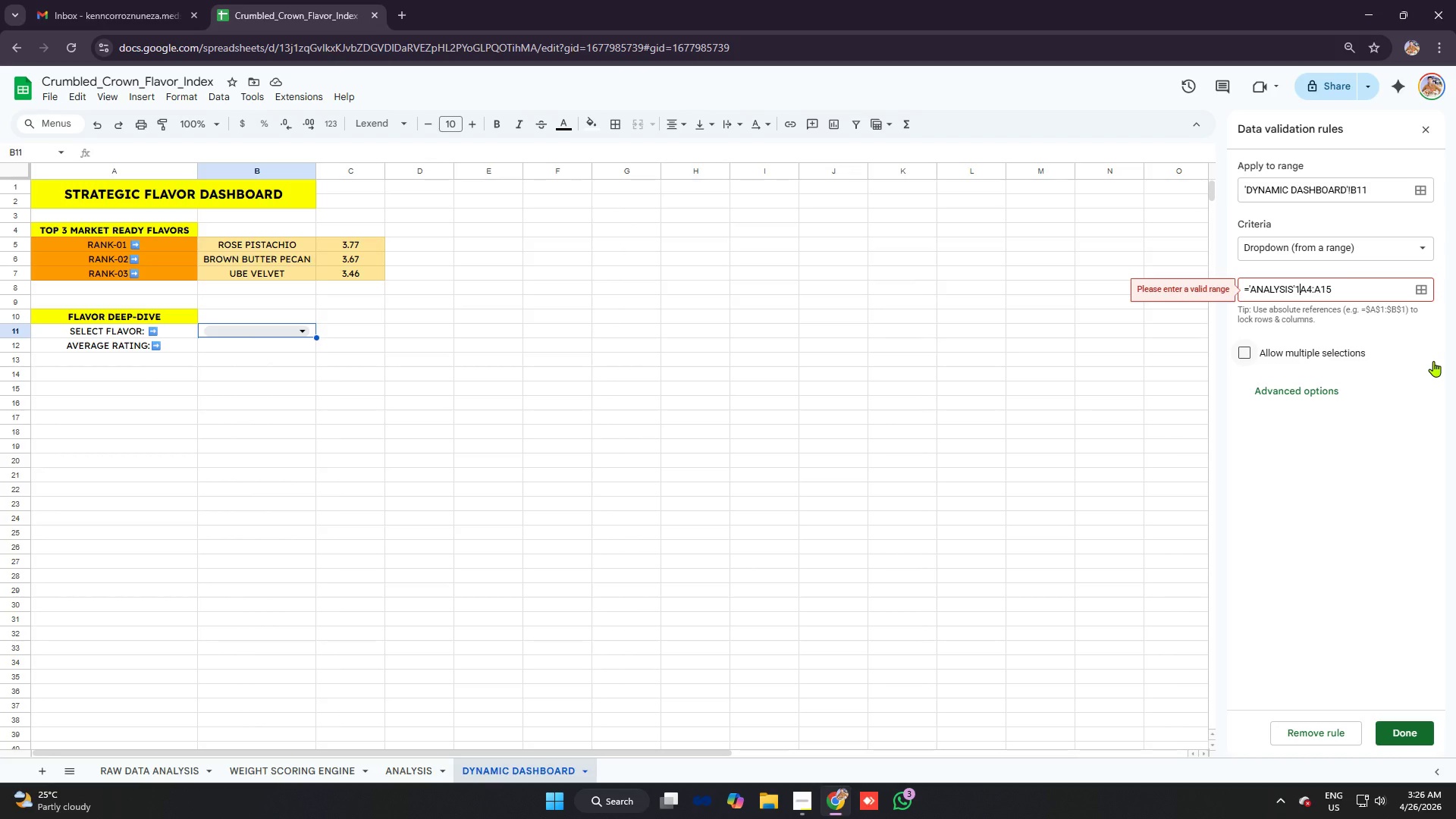 
key(Backspace)
 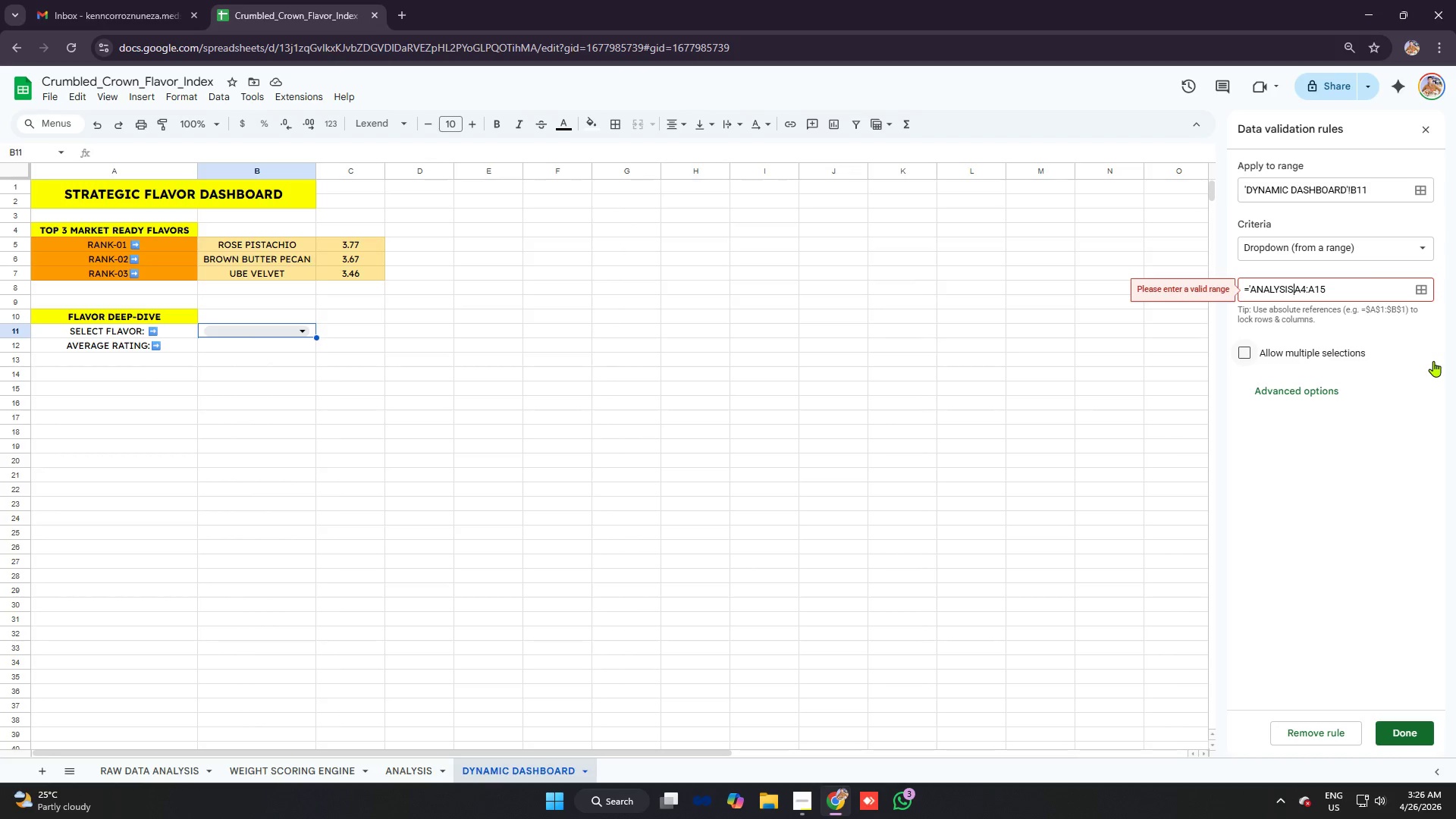 
key(Shift+1)
 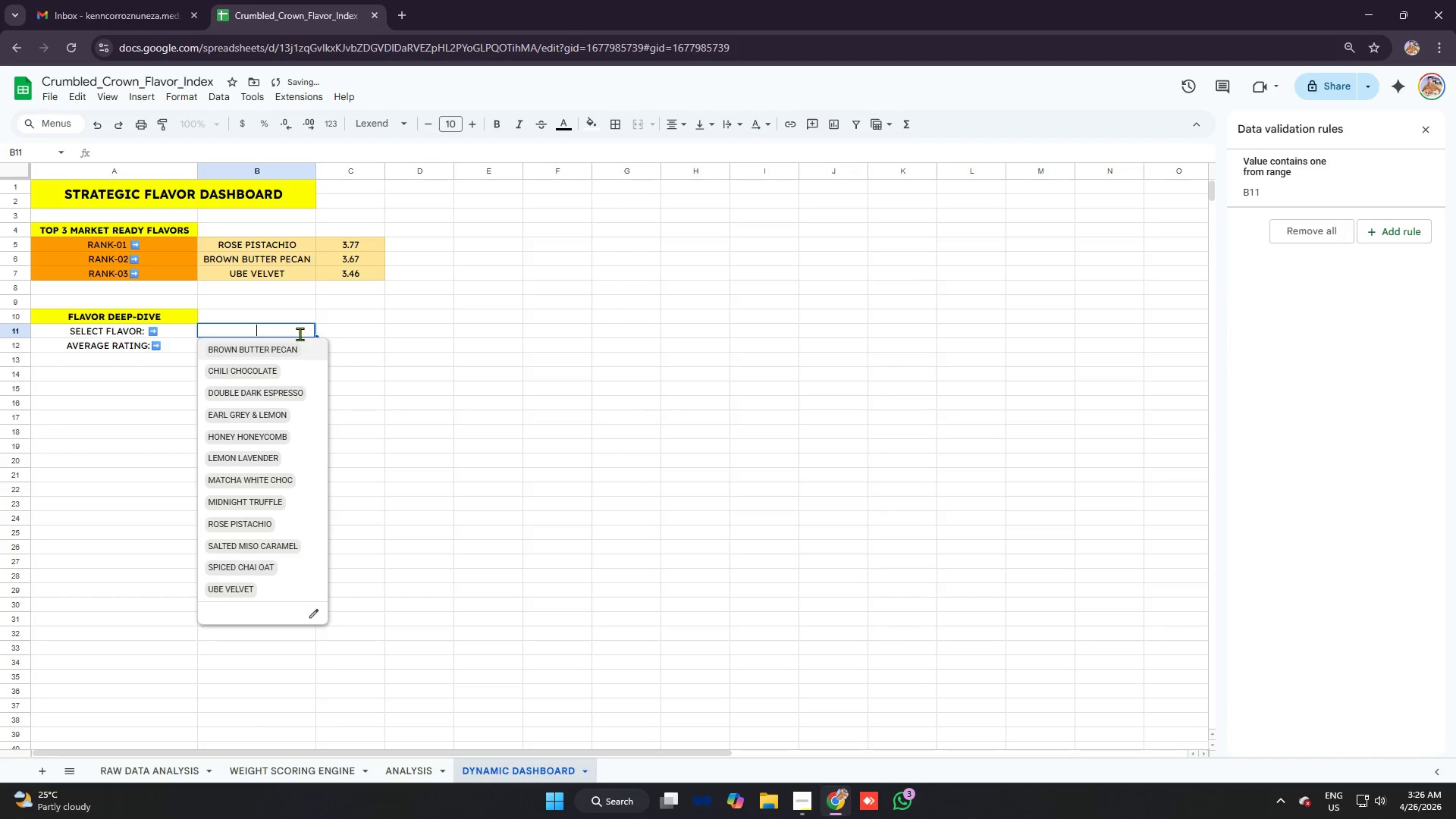 
wait(5.22)
 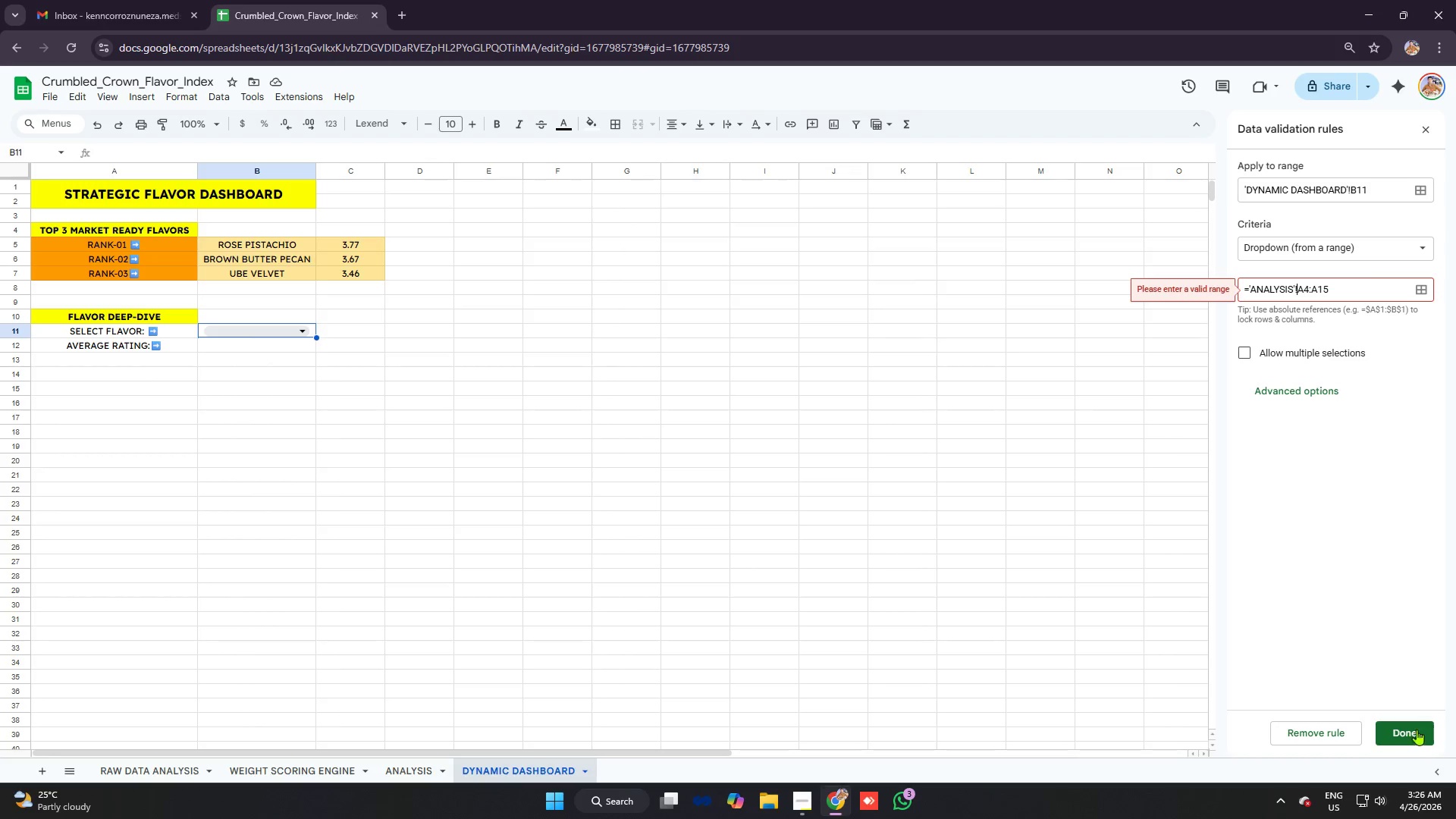 
left_click([268, 354])
 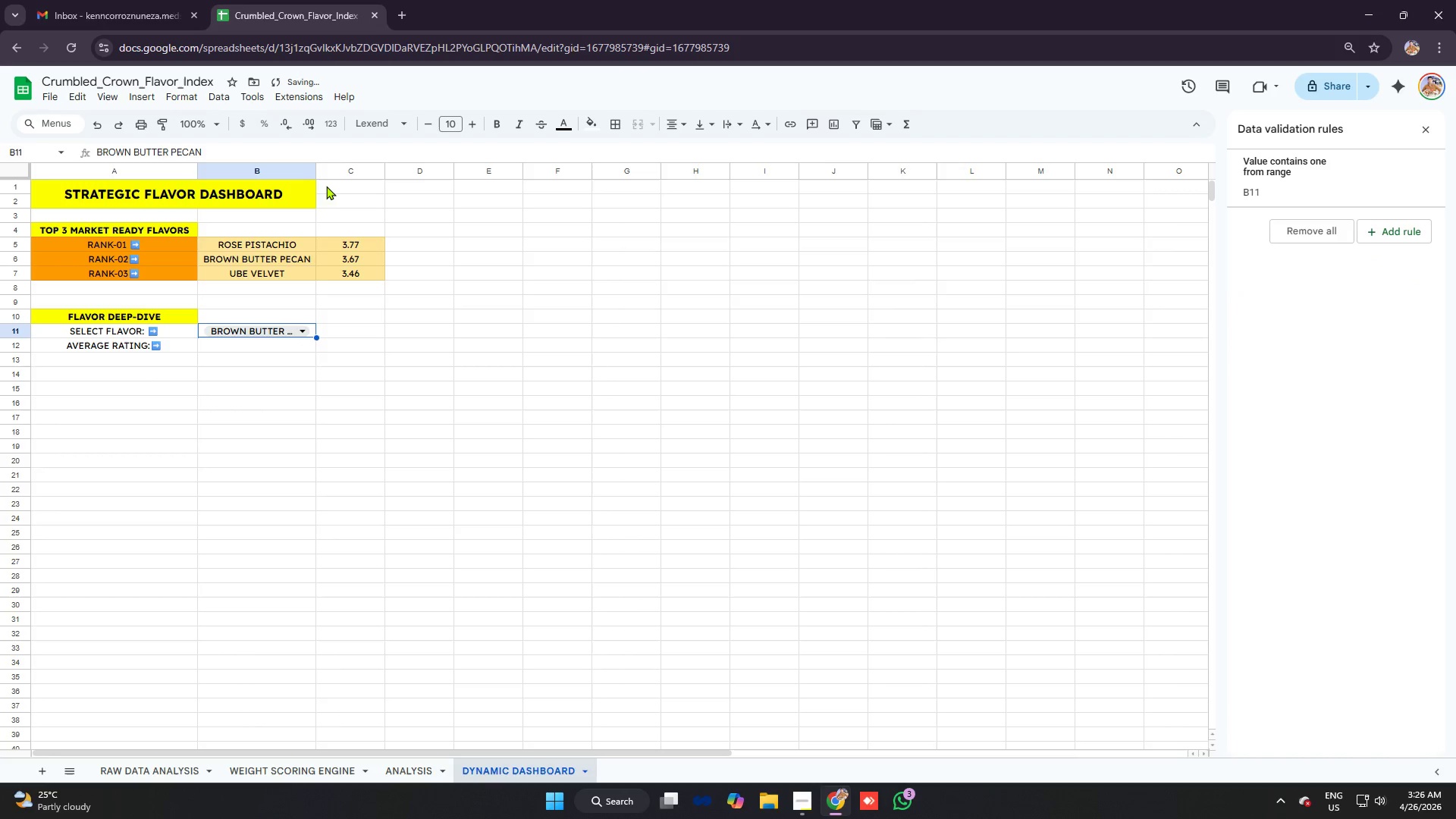 
left_click_drag(start_coordinate=[313, 171], to_coordinate=[330, 173])
 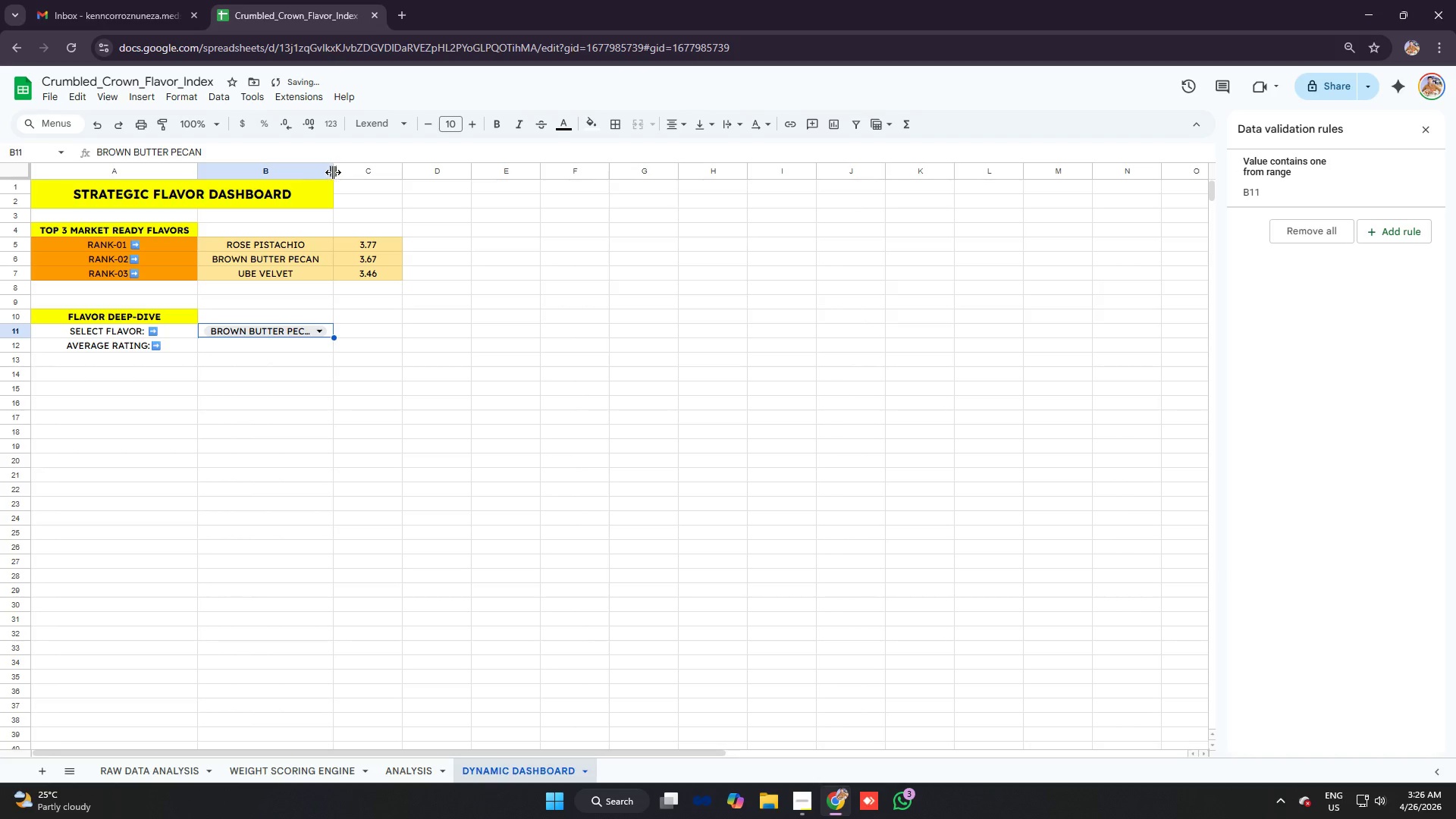 
left_click_drag(start_coordinate=[333, 171], to_coordinate=[347, 171])
 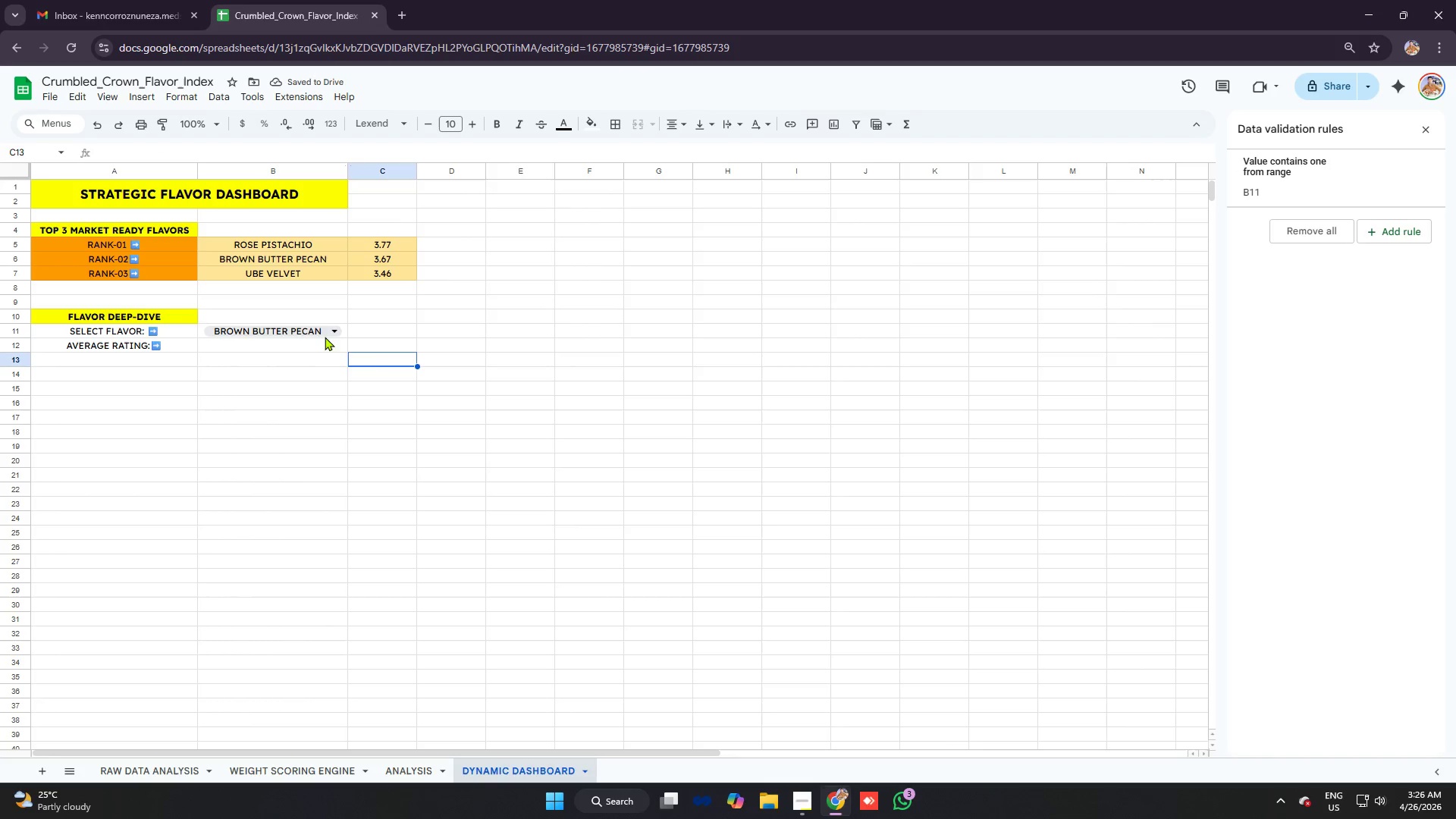 
left_click([310, 349])
 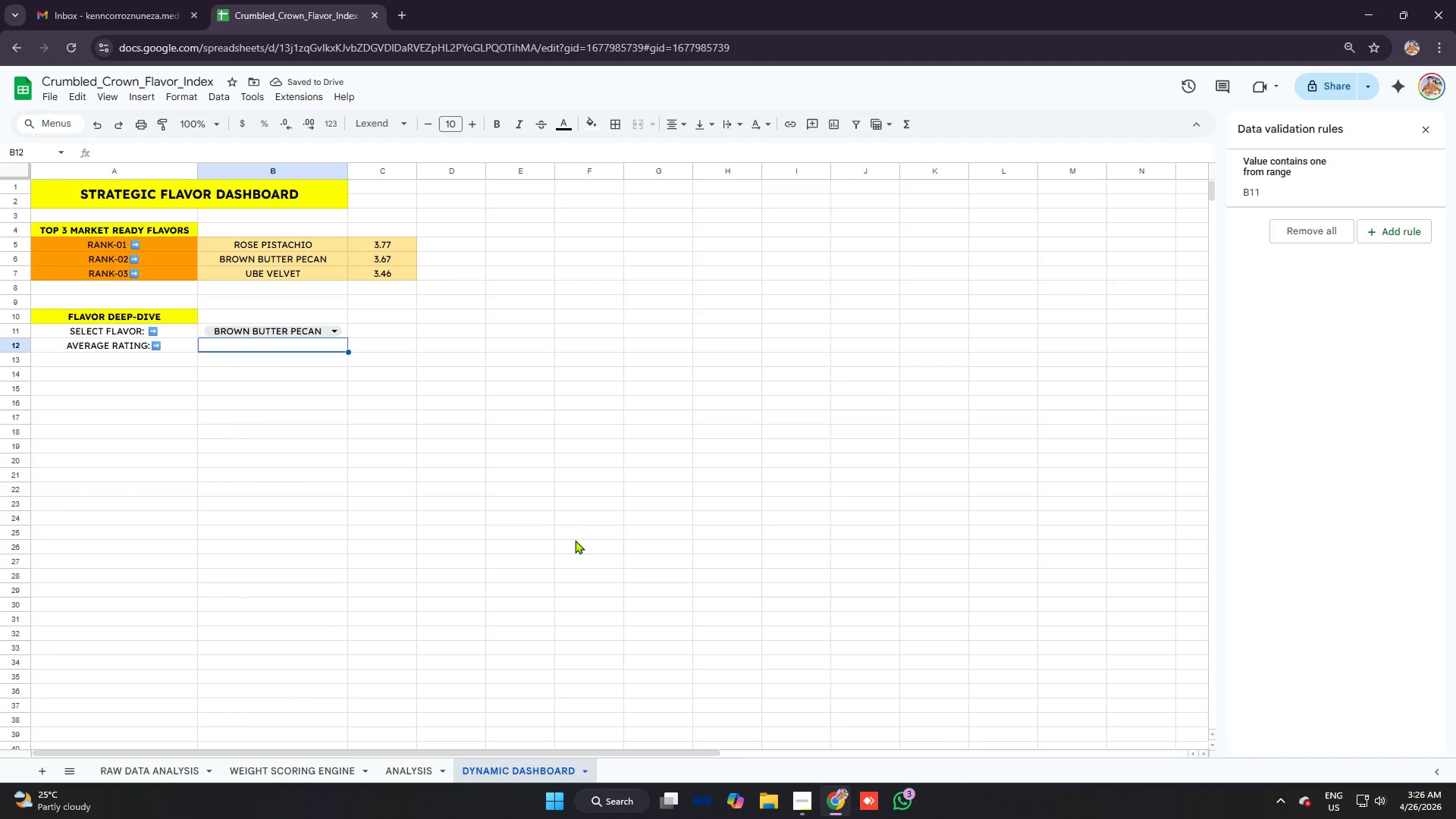 
type(=vloo)
key(Tab)
 